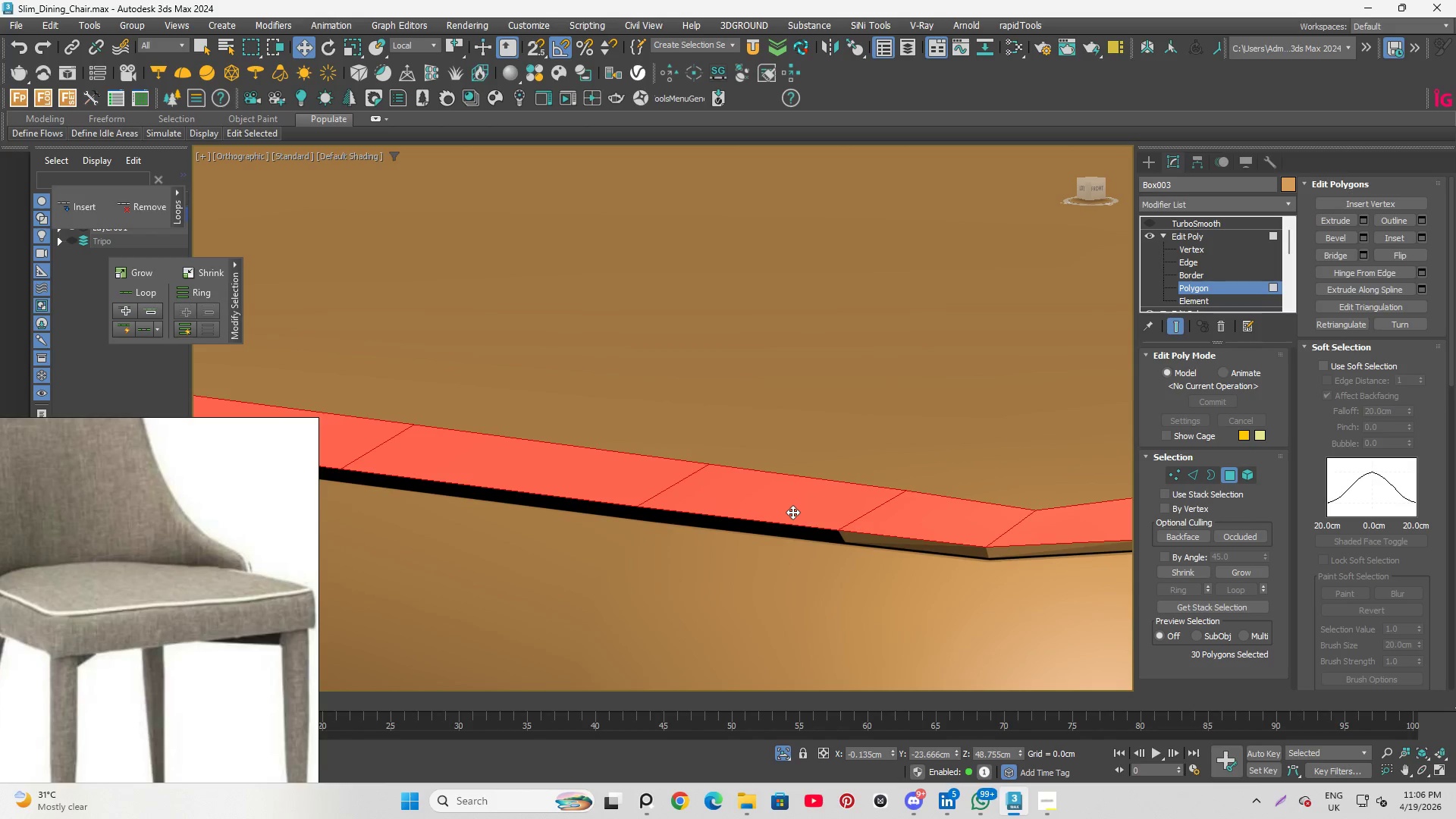 
key(Q)
 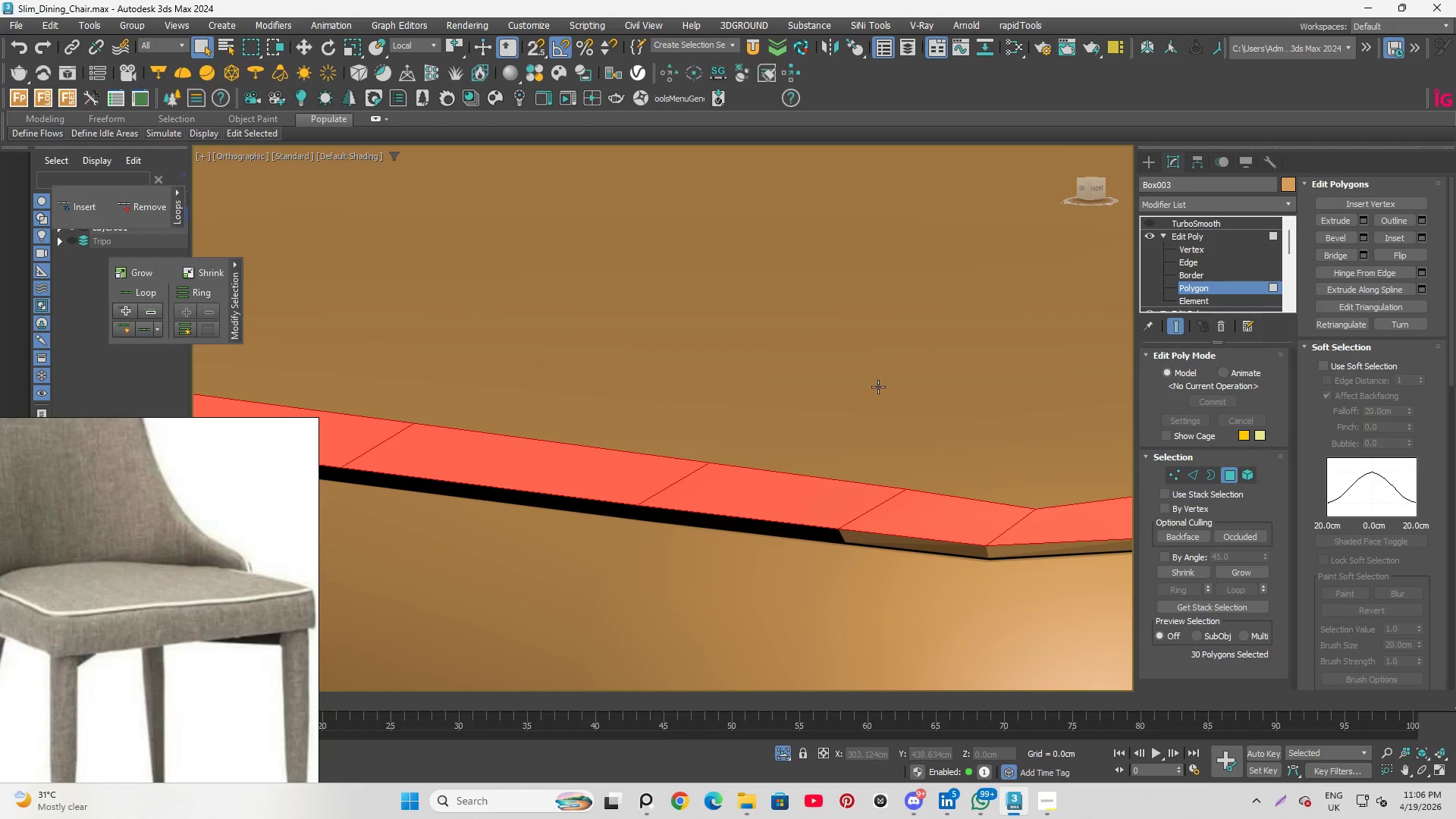 
left_click([878, 387])
 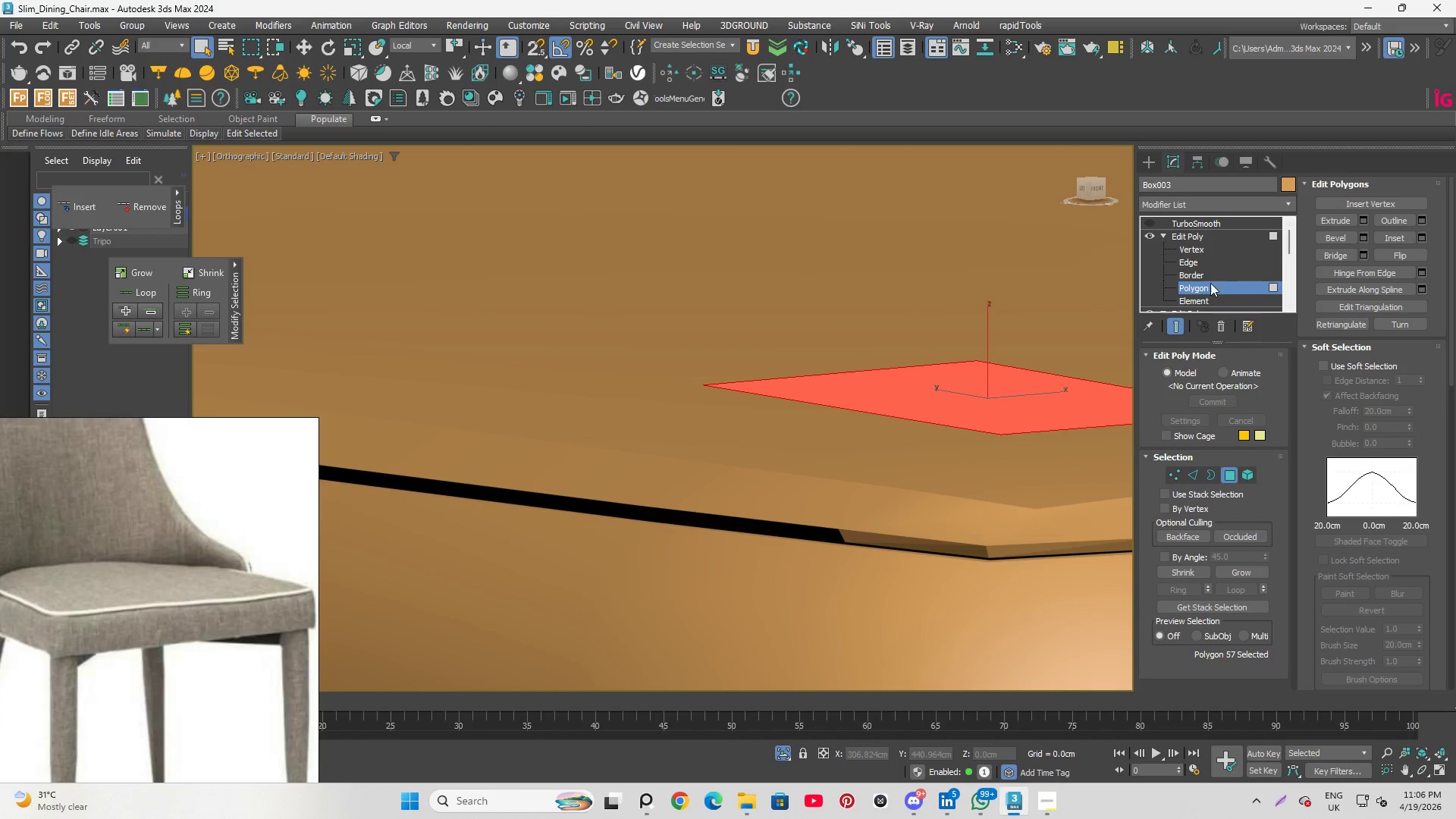 
left_click([1209, 283])
 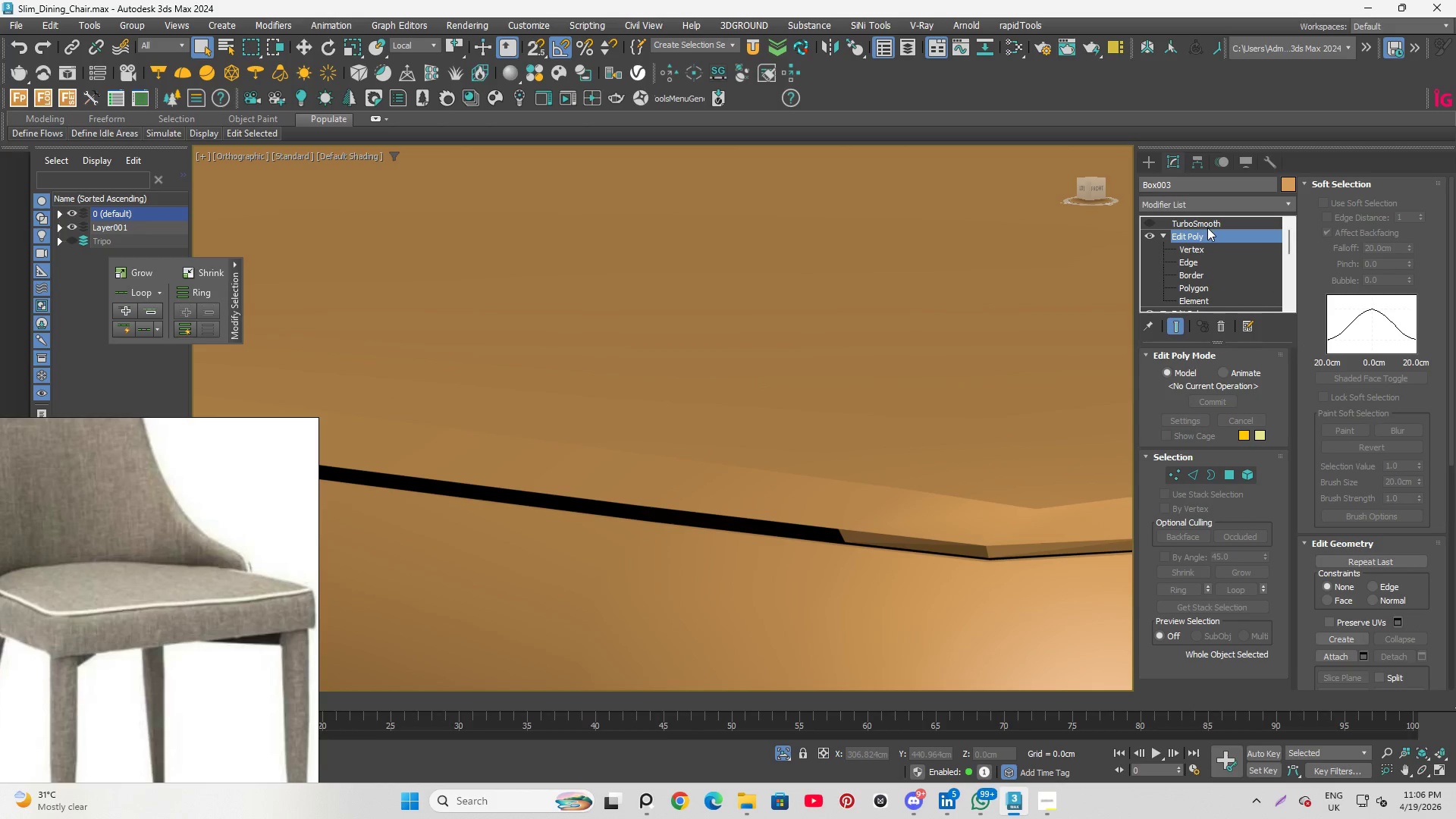 
left_click([1205, 224])
 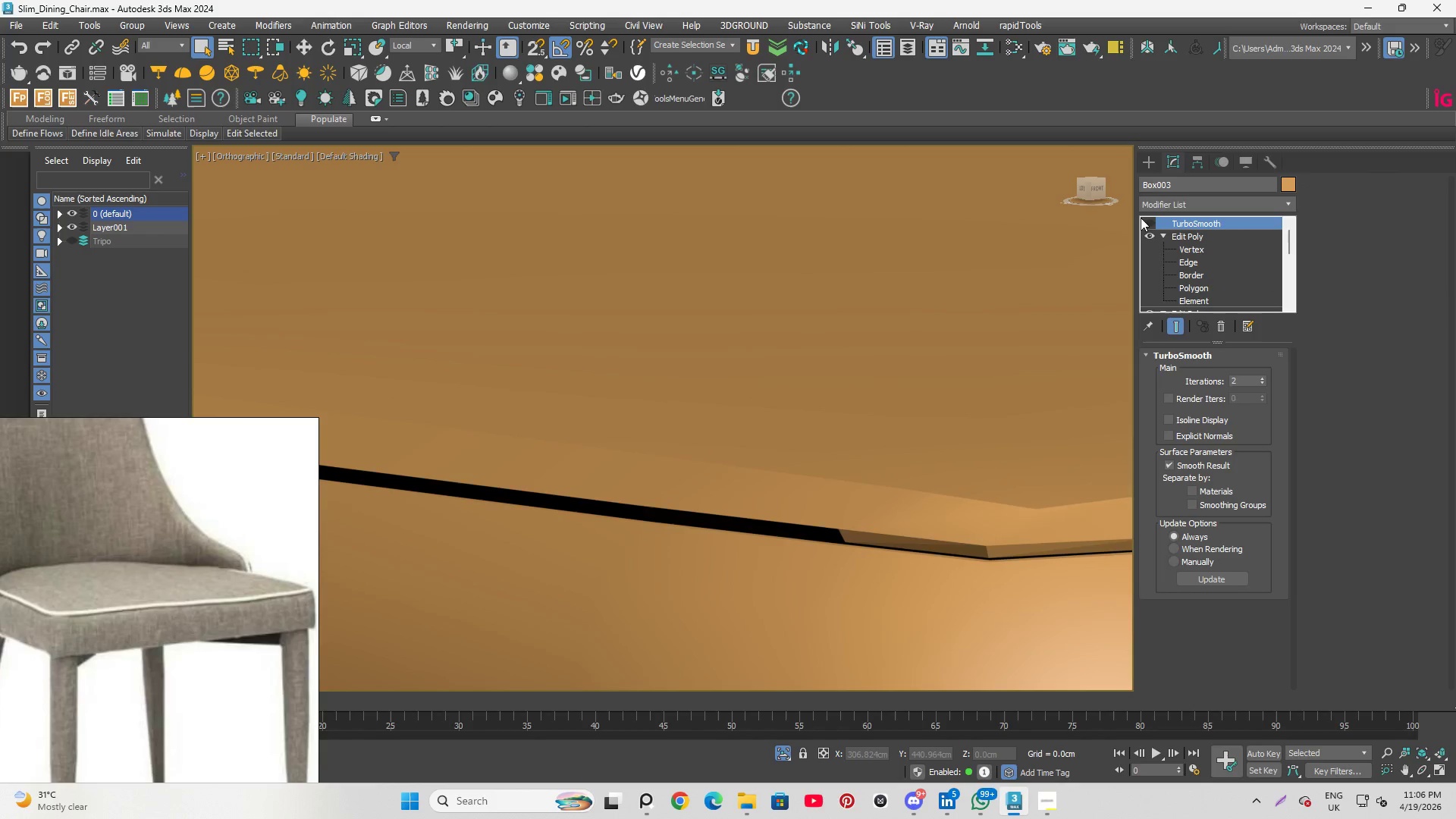 
left_click([1145, 220])
 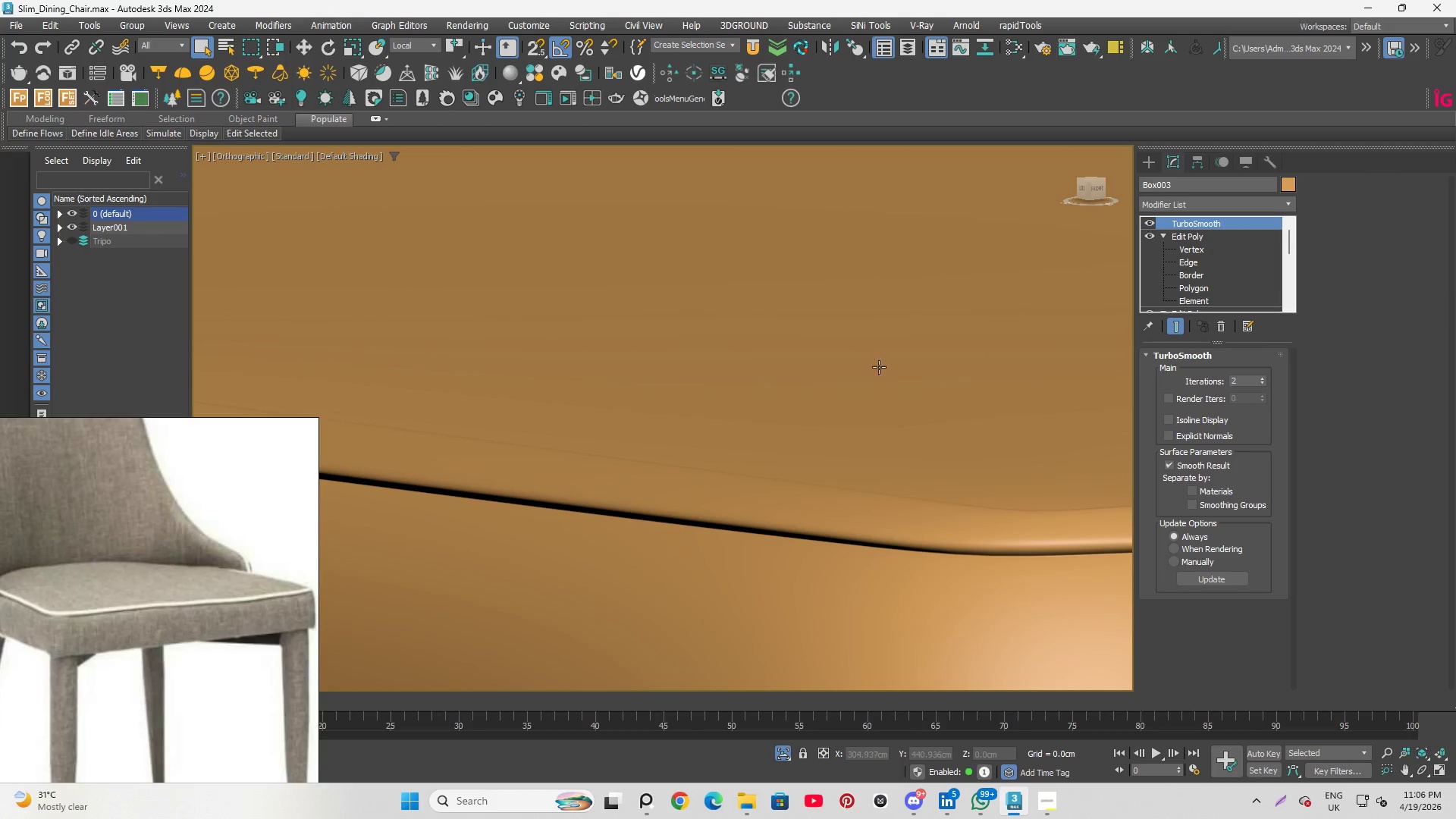 
hold_key(key=AltLeft, duration=1.38)
 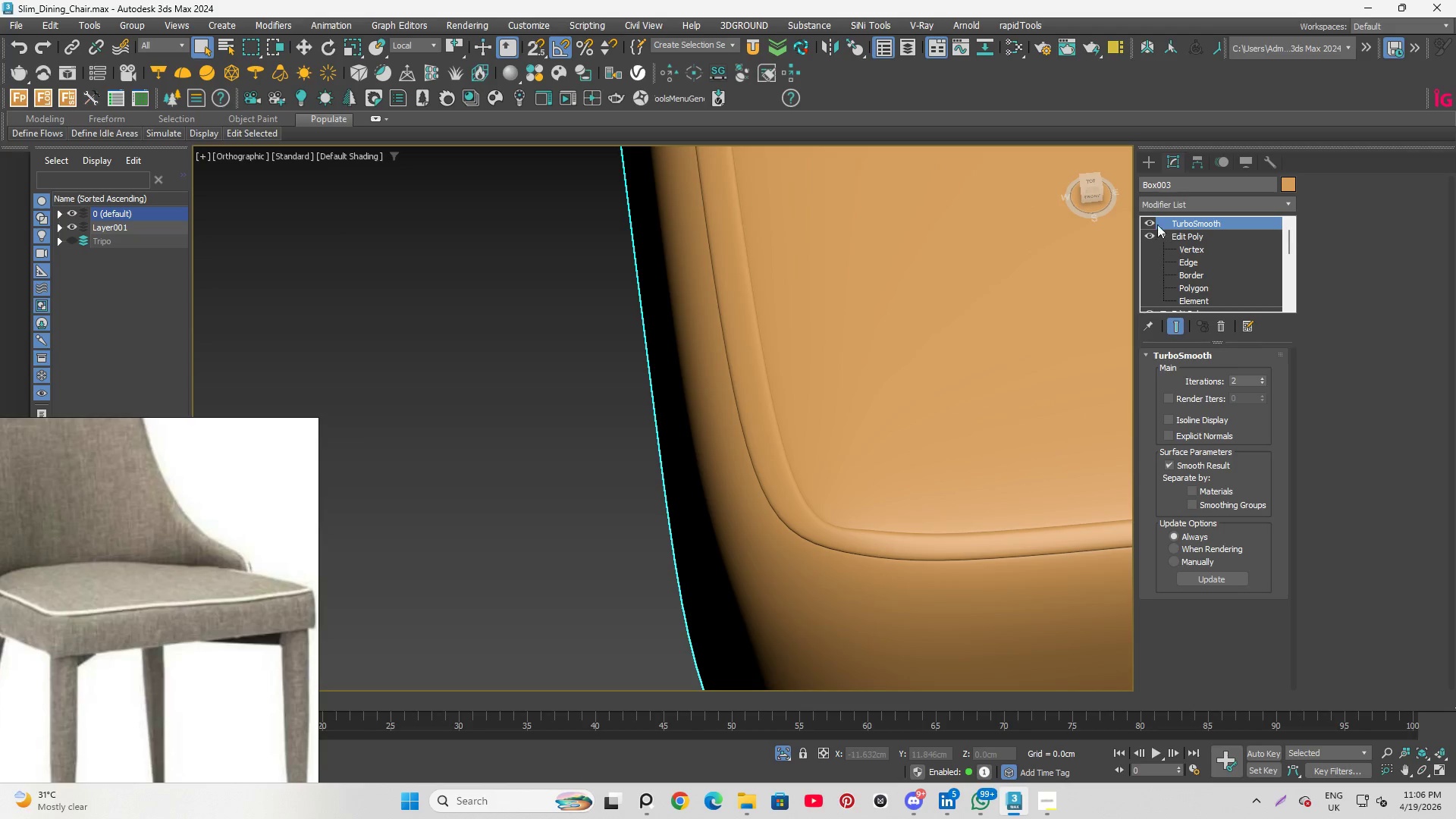 
scroll: coordinate [781, 495], scroll_direction: down, amount: 4.0
 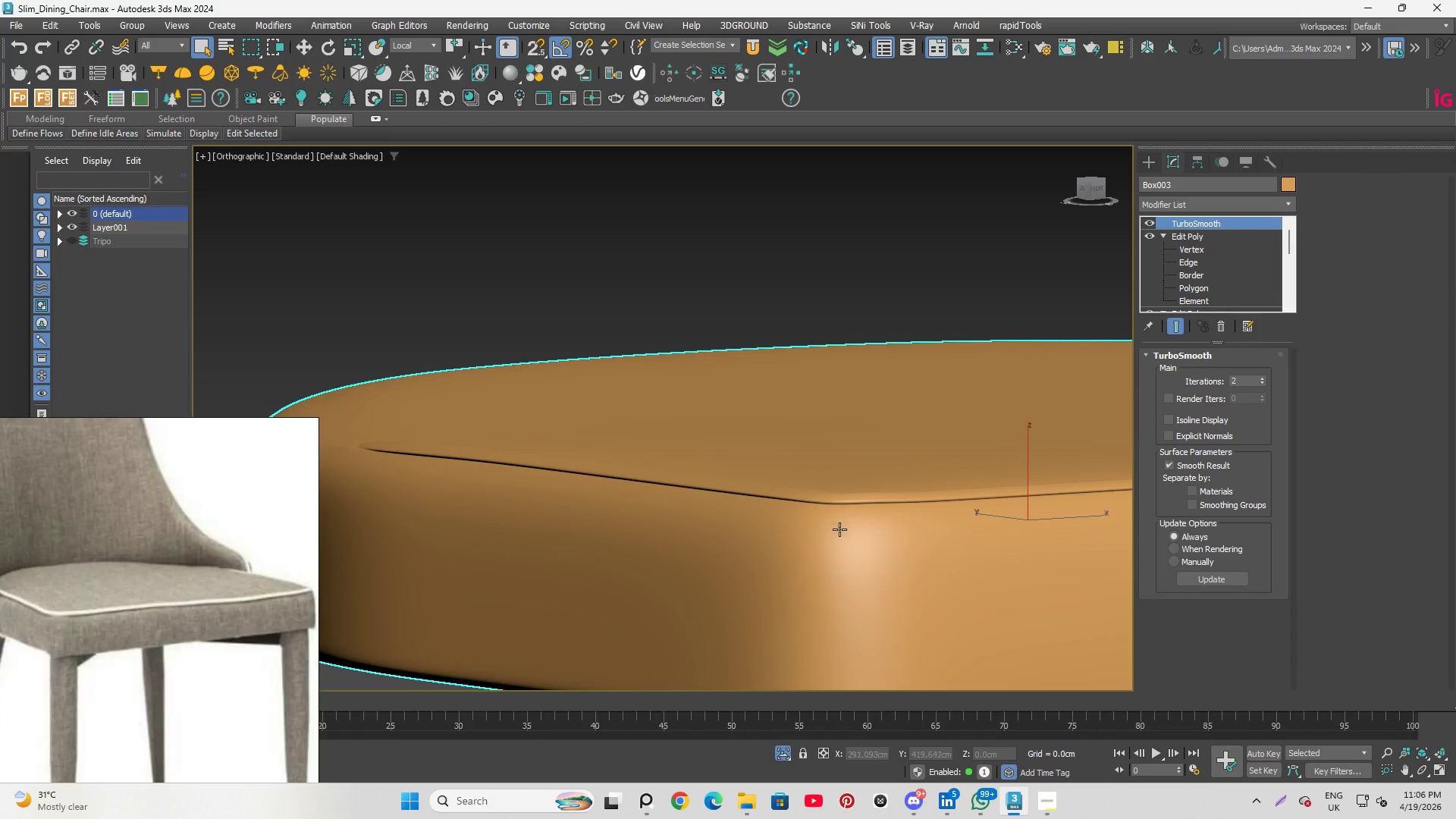 
scroll: coordinate [899, 496], scroll_direction: up, amount: 2.0
 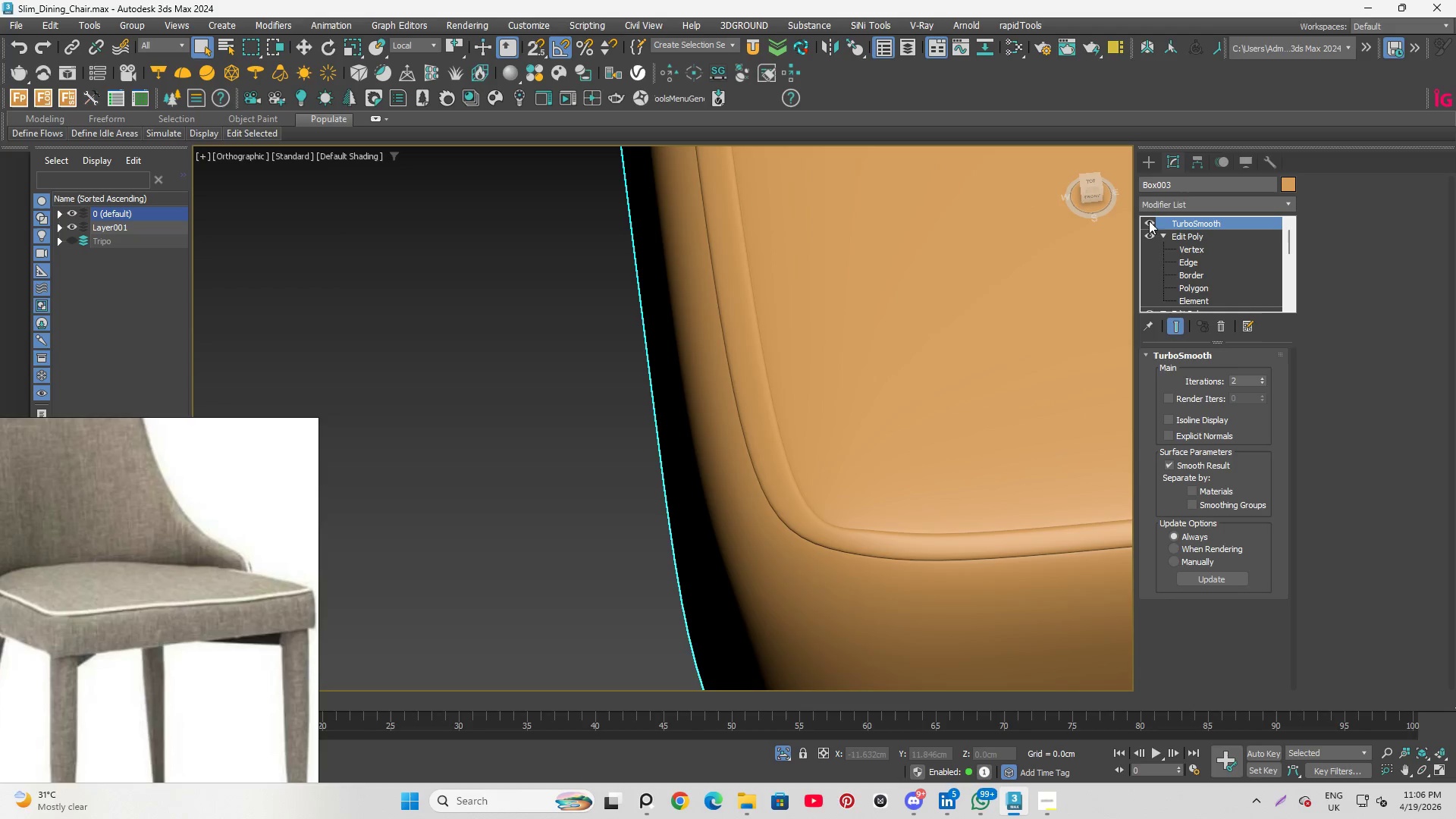 
left_click([1147, 220])
 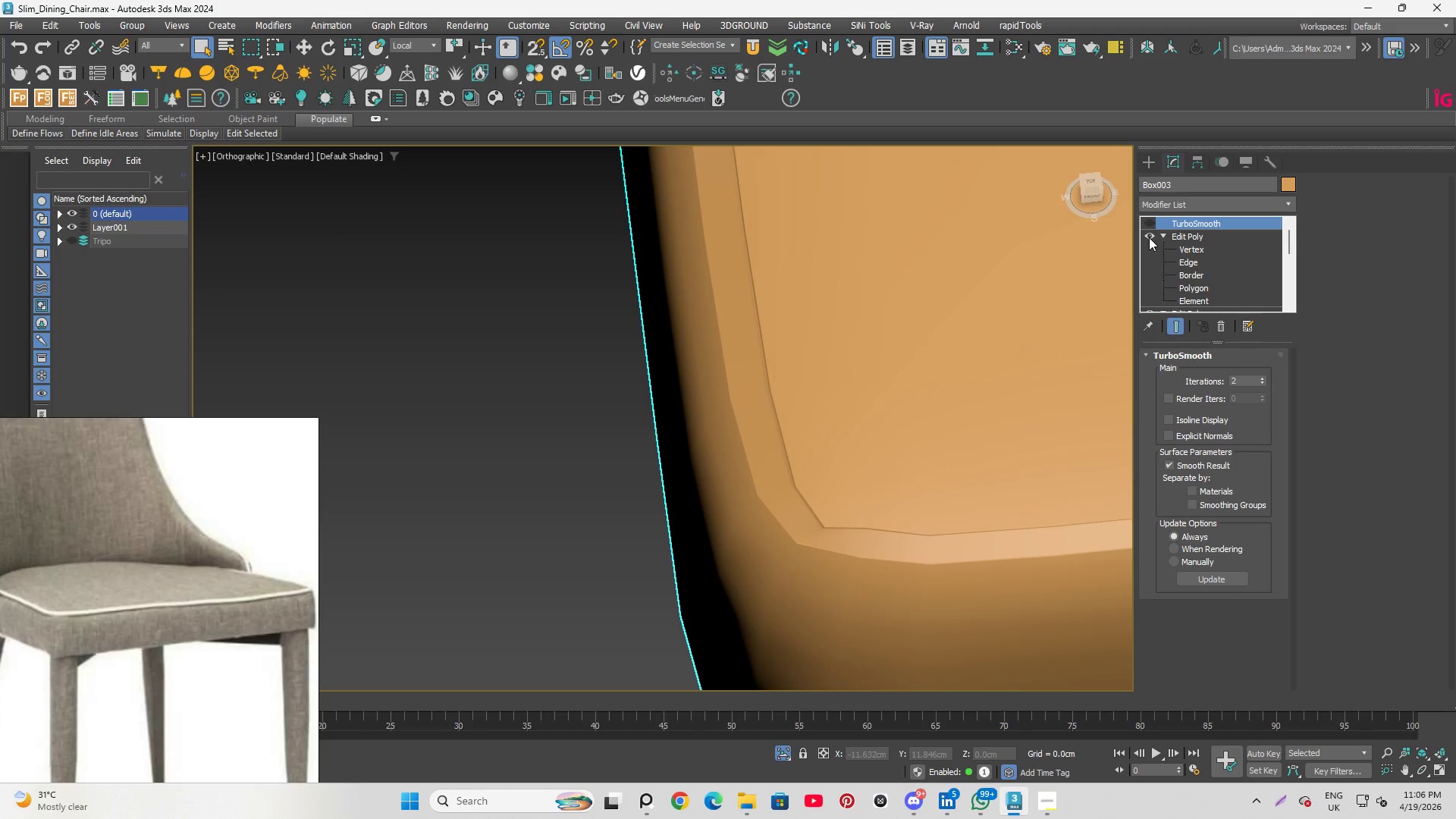 
left_click([1149, 237])
 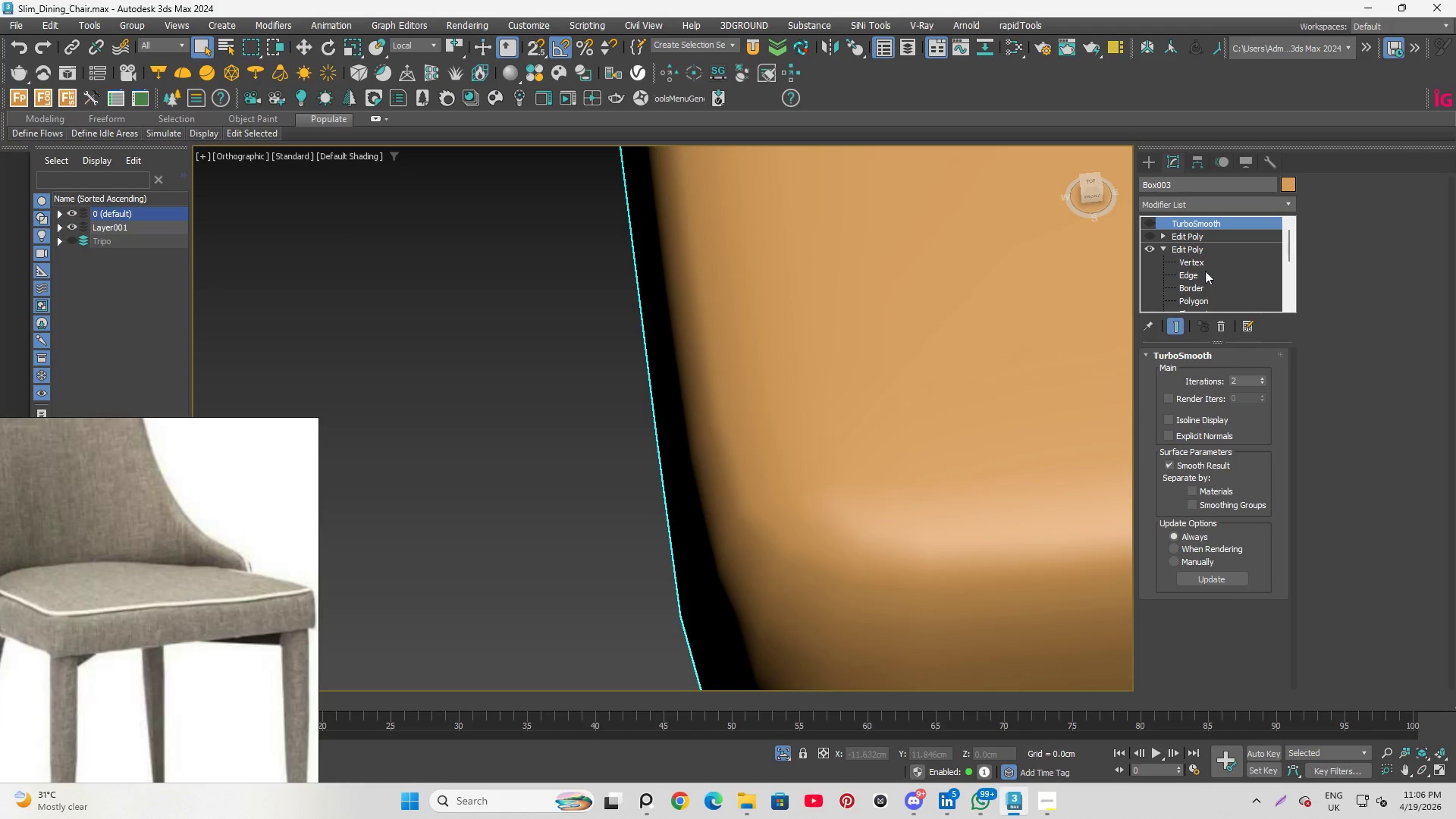 
key(F4)
 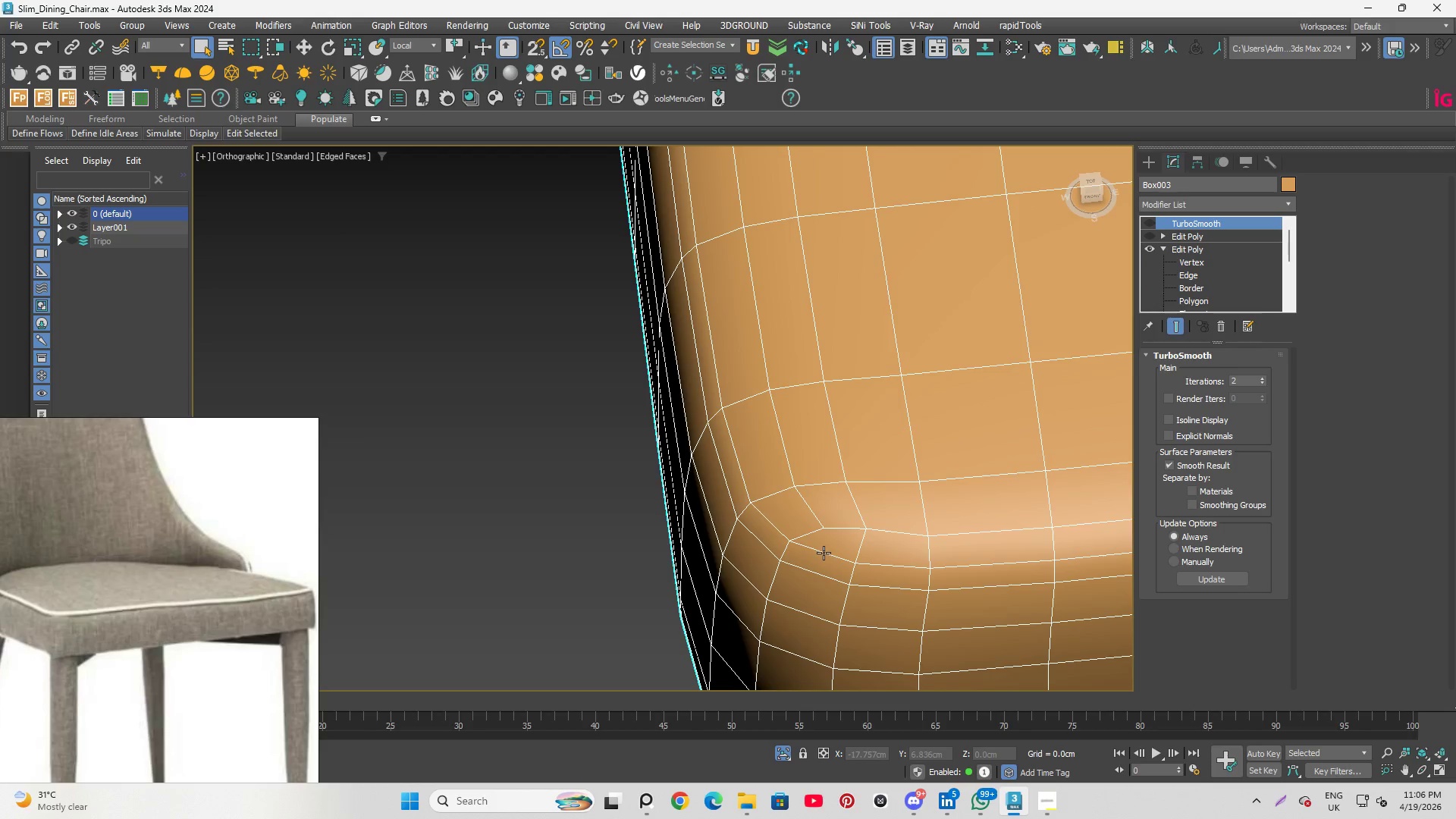 
scroll: coordinate [848, 526], scroll_direction: up, amount: 1.0
 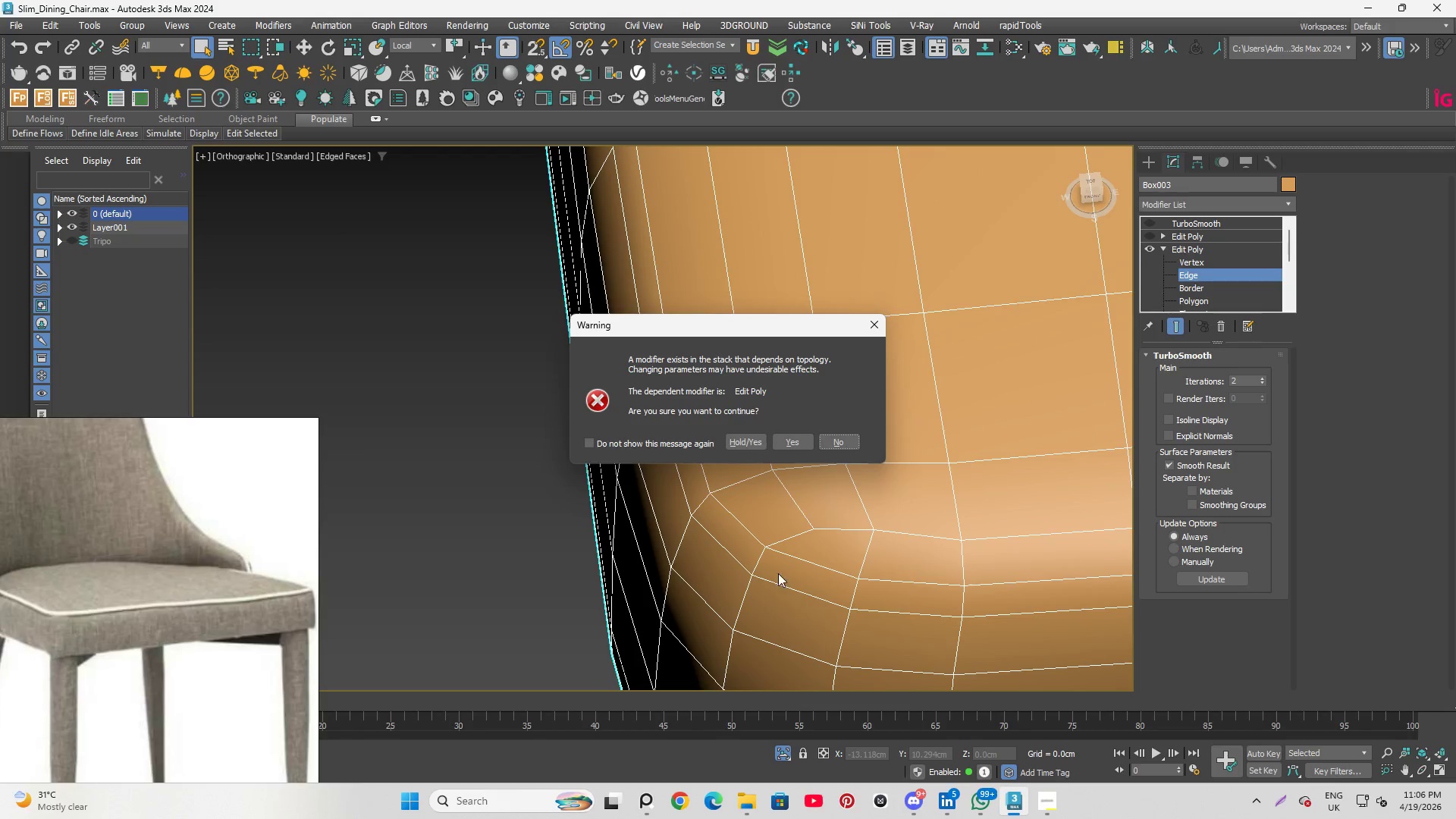 
left_click([781, 438])
 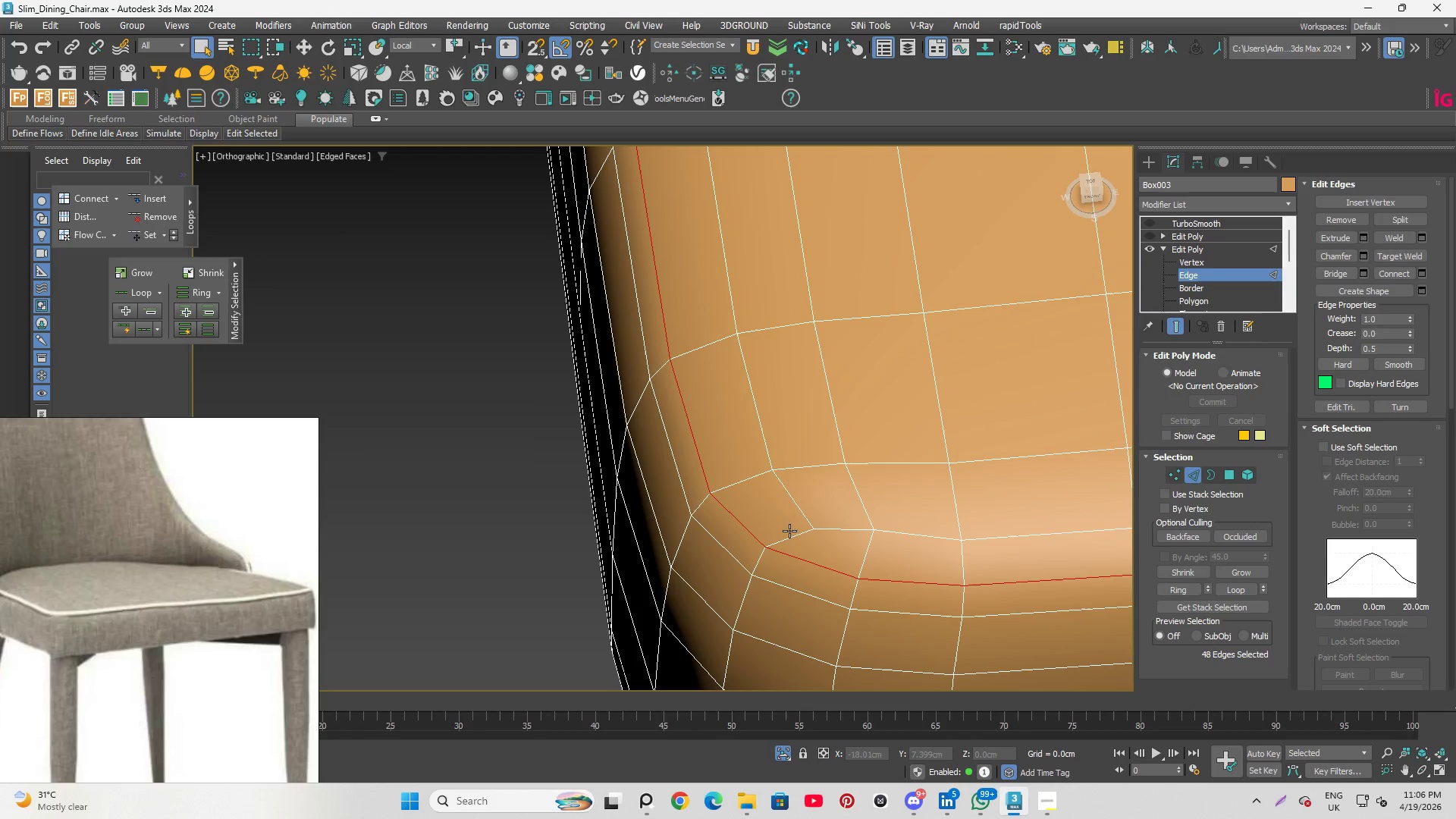 
left_click([794, 531])
 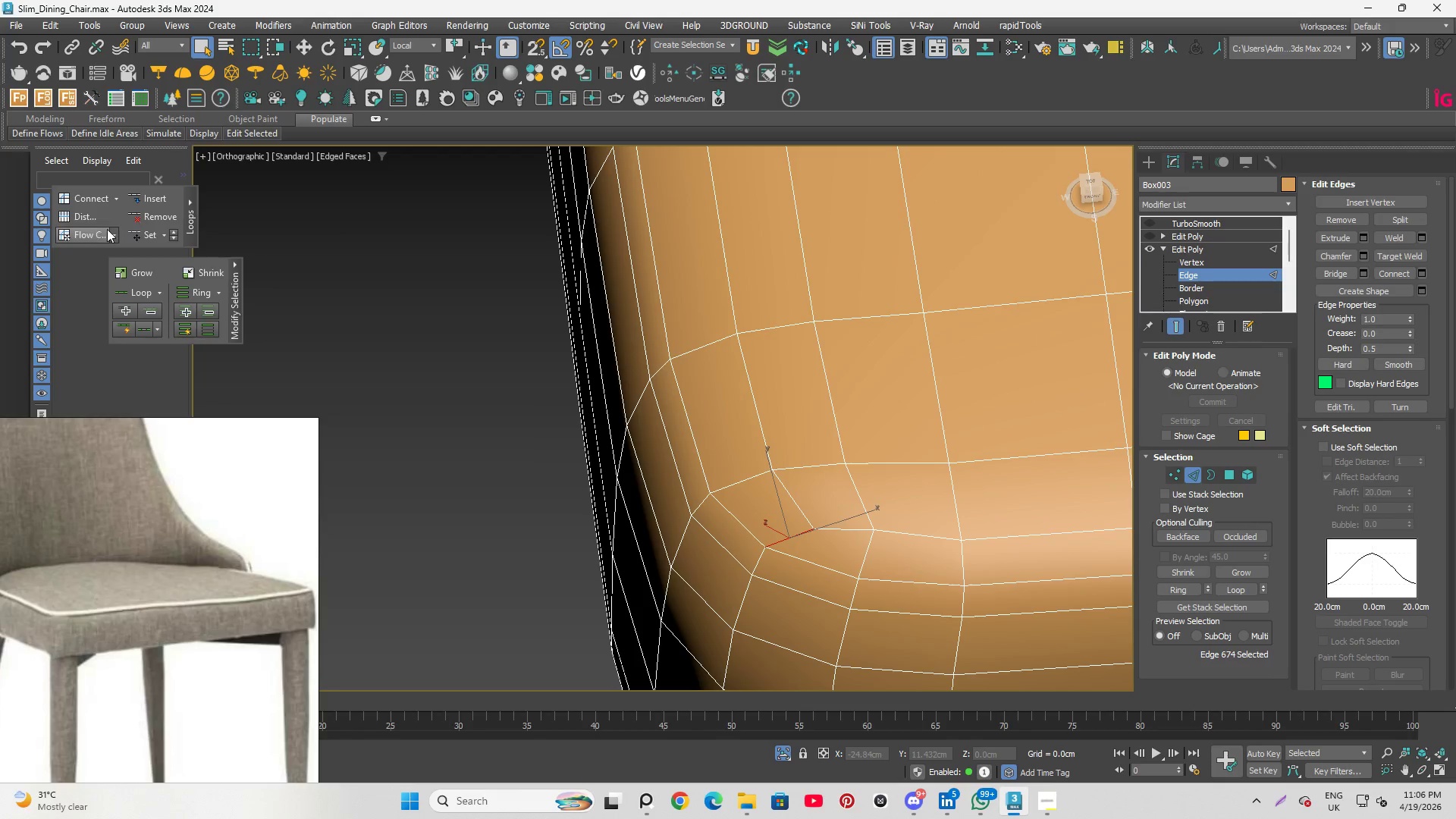 
left_click([136, 234])
 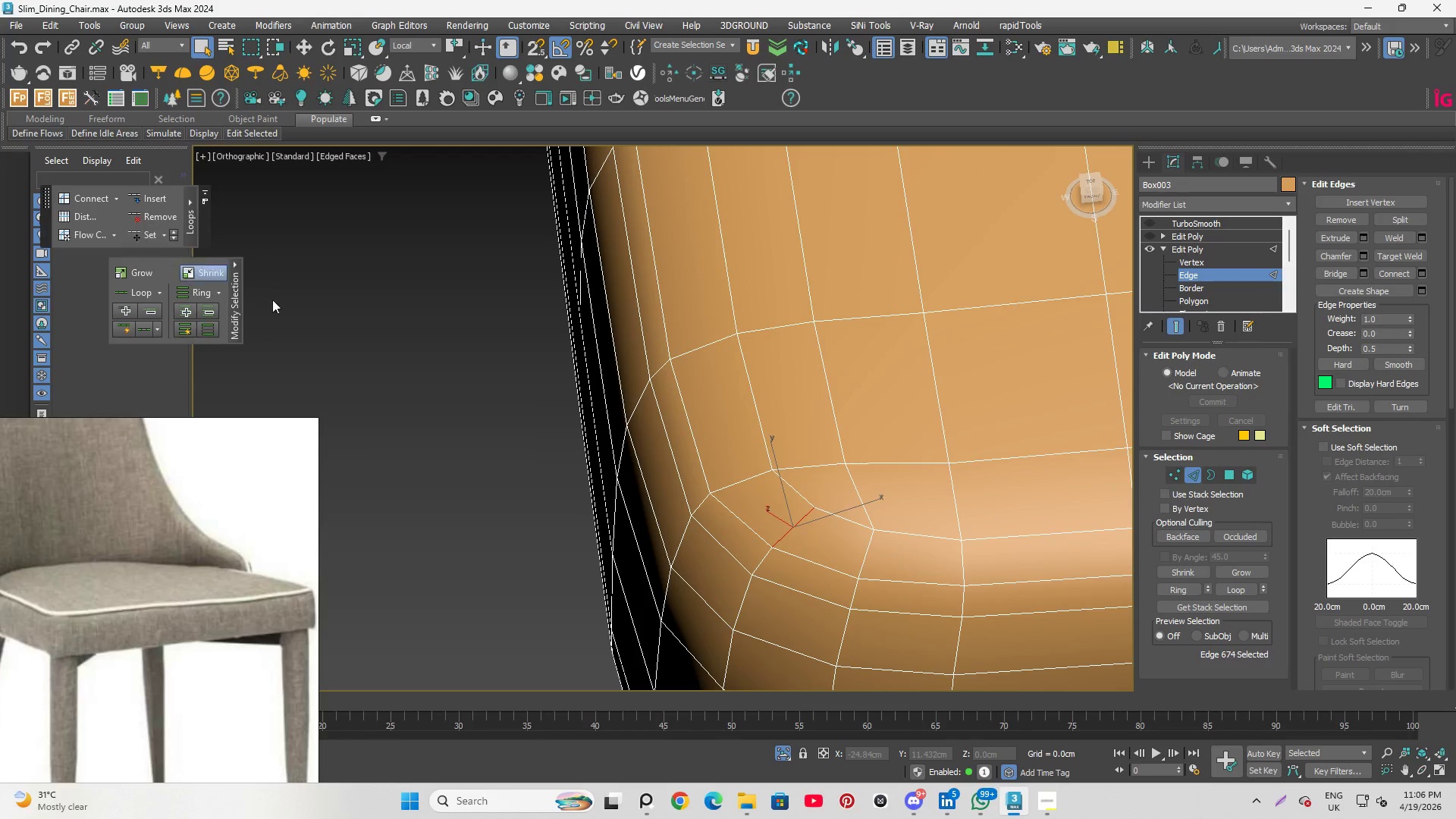 
scroll: coordinate [607, 474], scroll_direction: down, amount: 7.0
 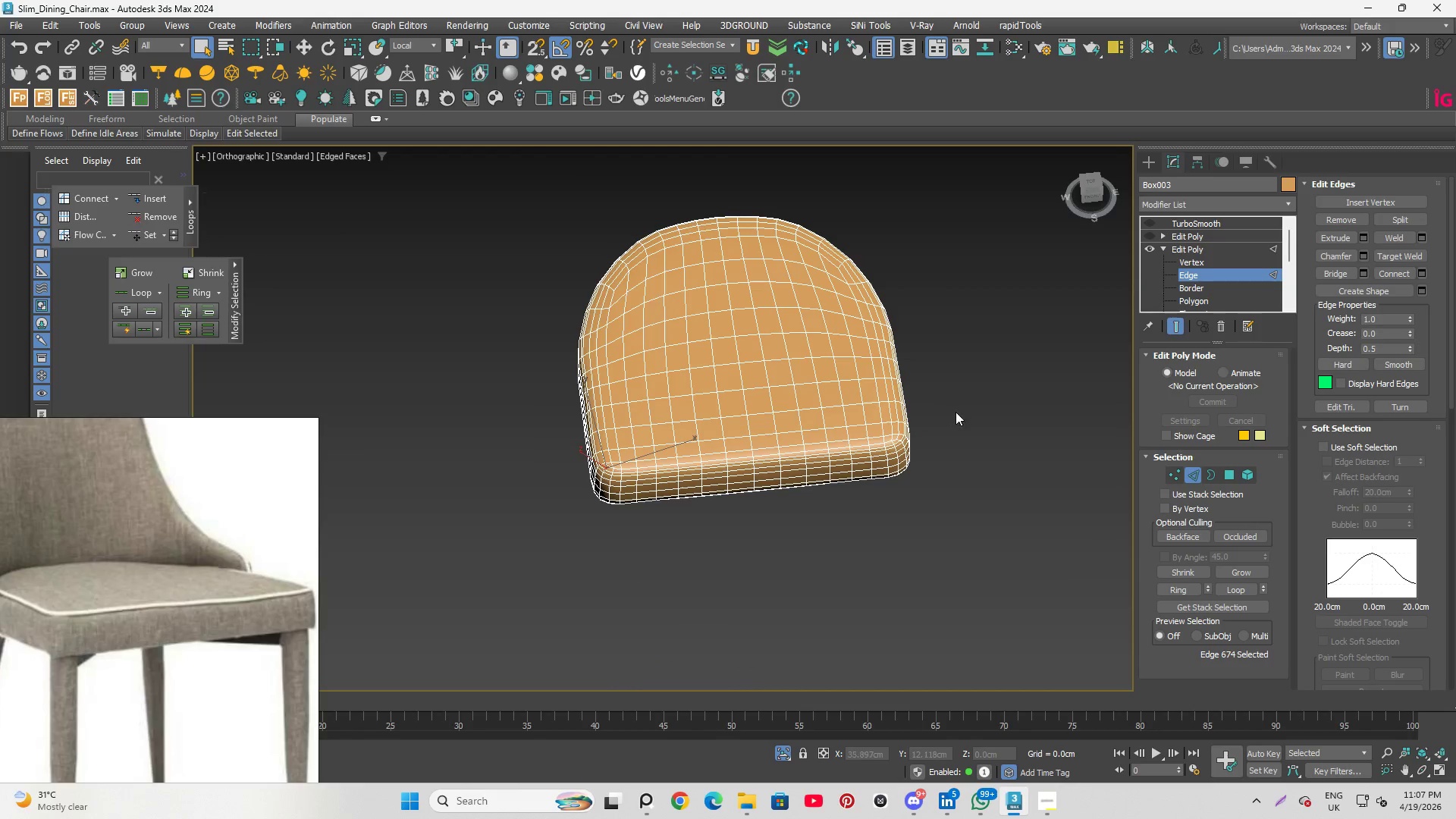 
scroll: coordinate [858, 438], scroll_direction: up, amount: 5.0
 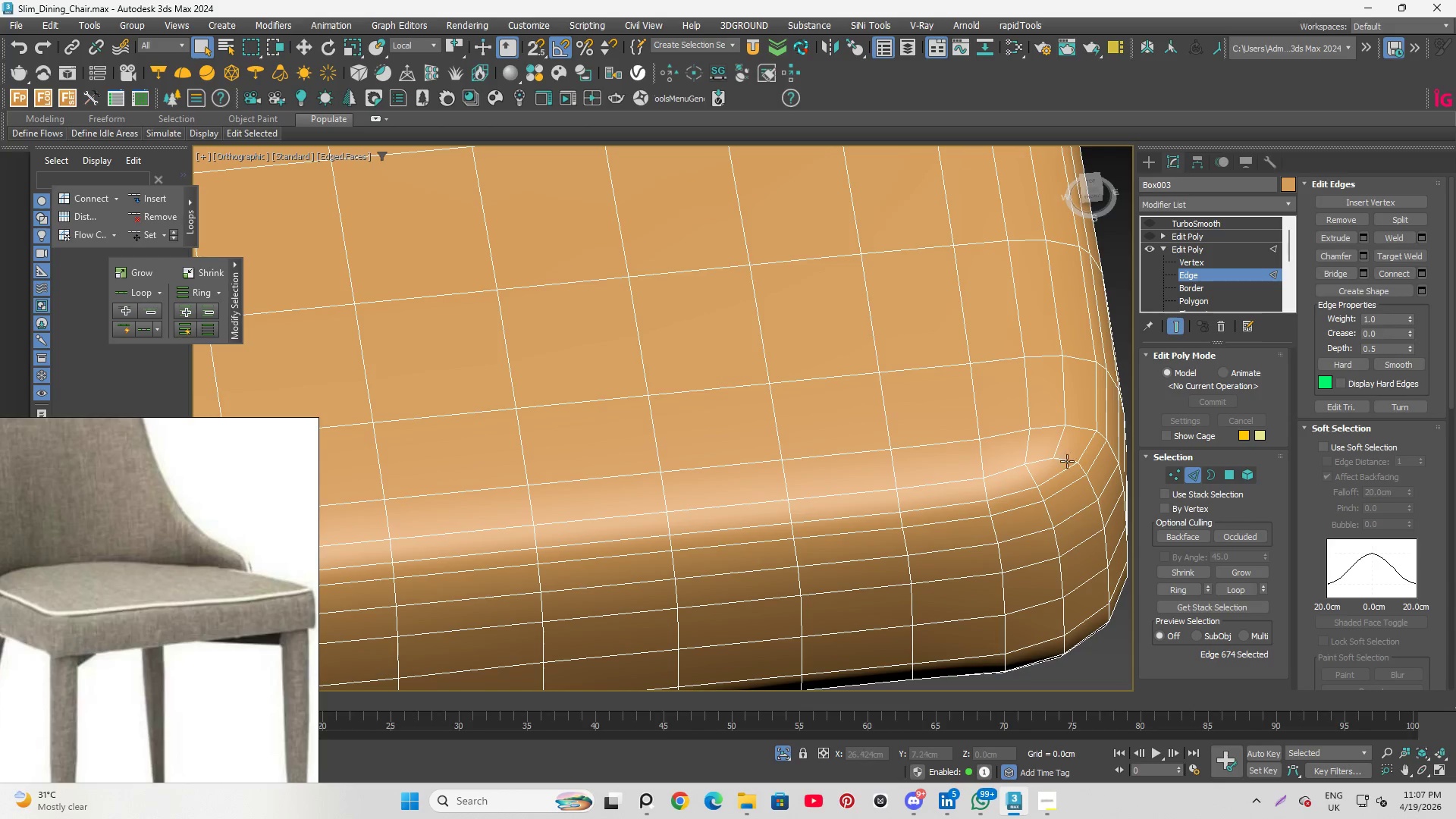 
left_click([1060, 460])
 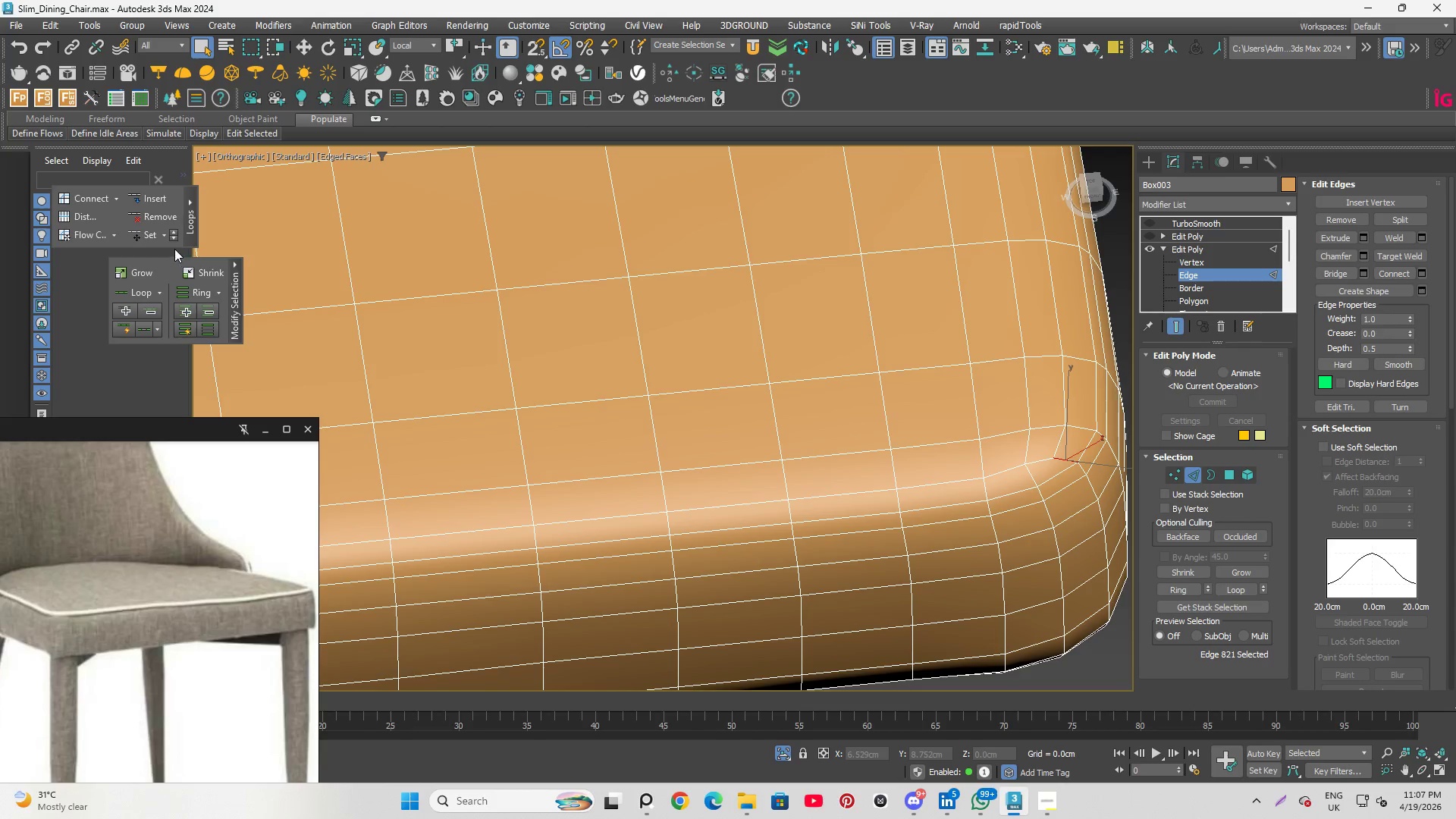 
left_click([153, 233])
 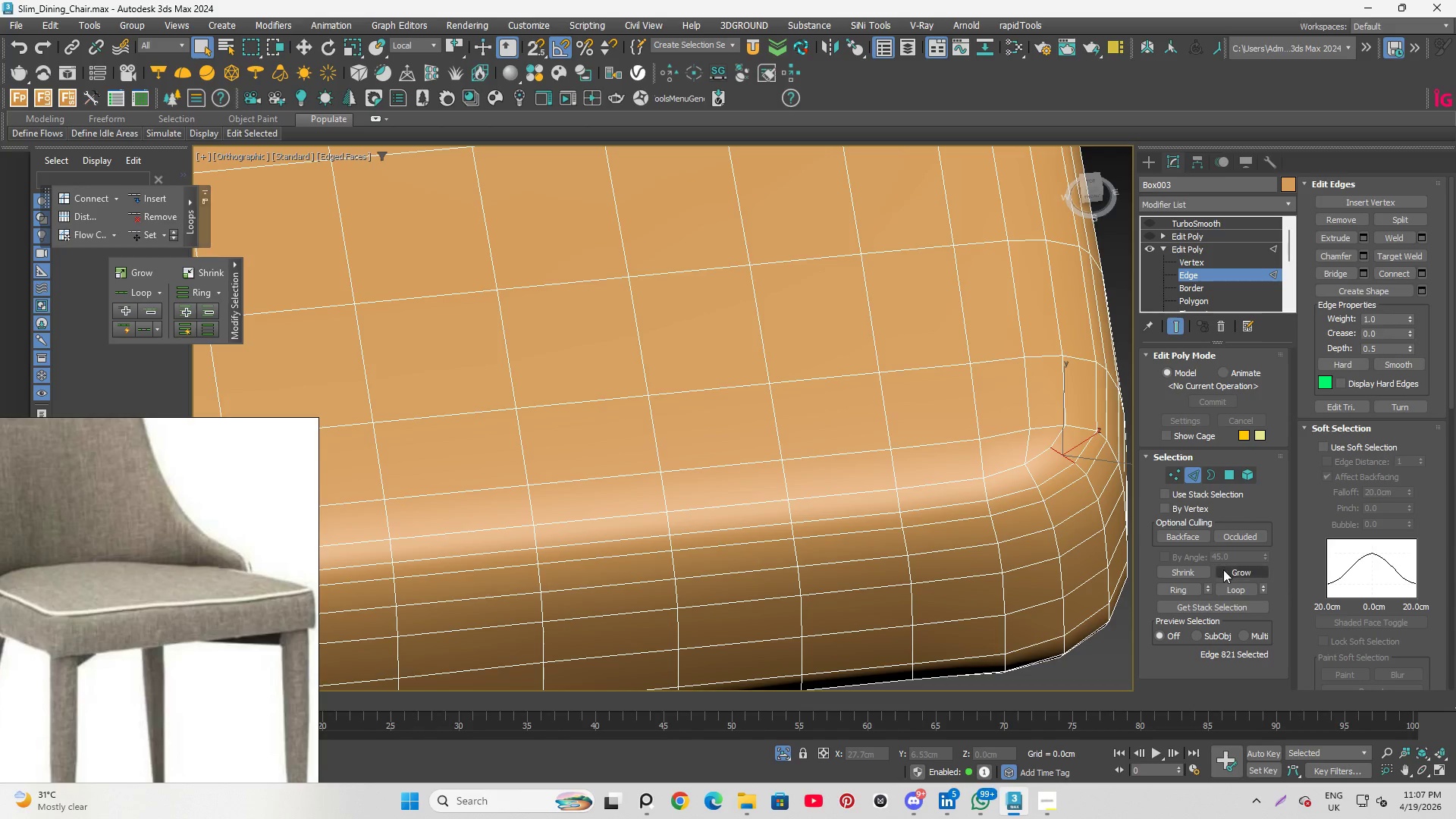 
scroll: coordinate [1075, 470], scroll_direction: down, amount: 2.0
 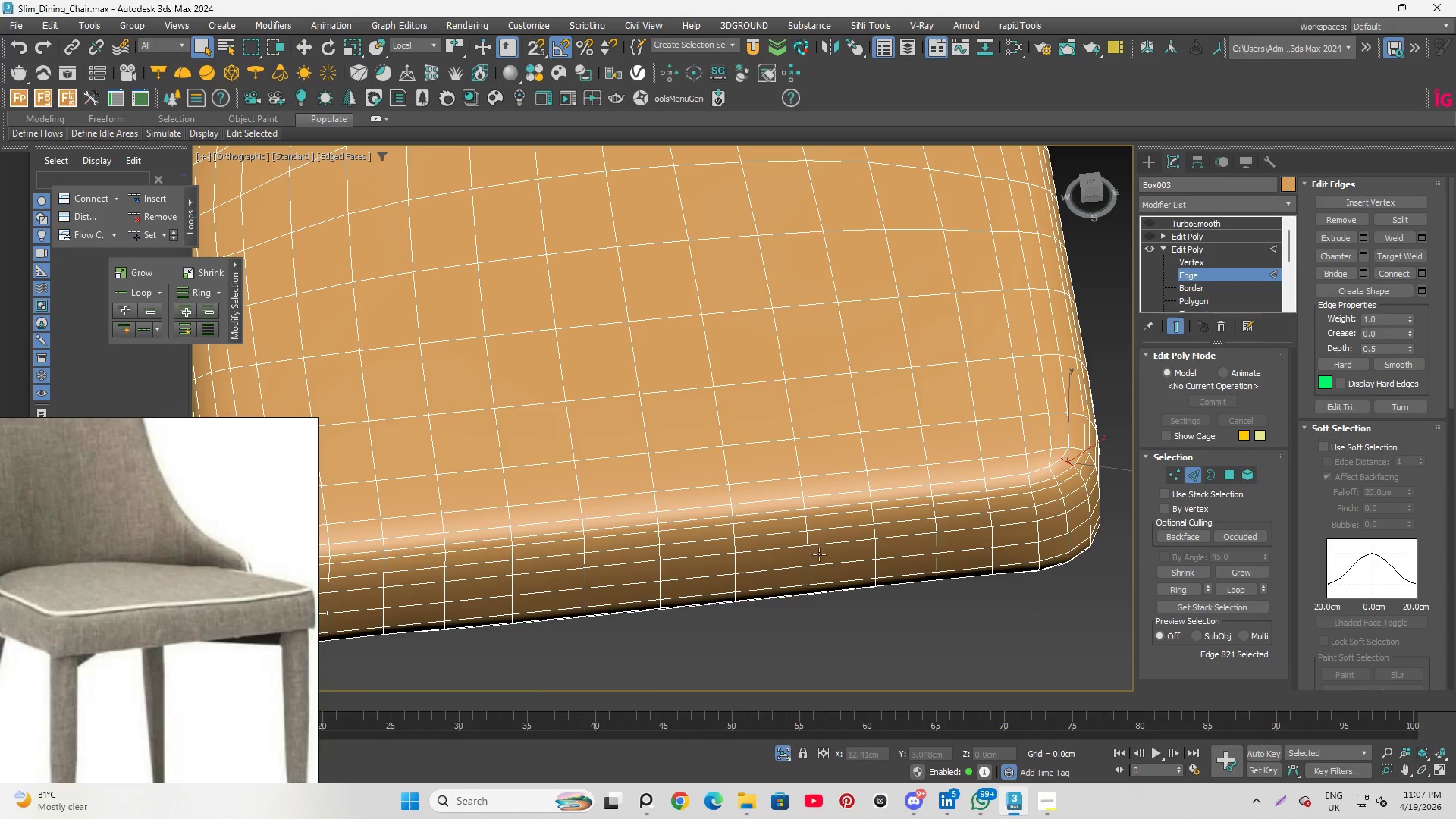 
scroll: coordinate [556, 530], scroll_direction: up, amount: 2.0
 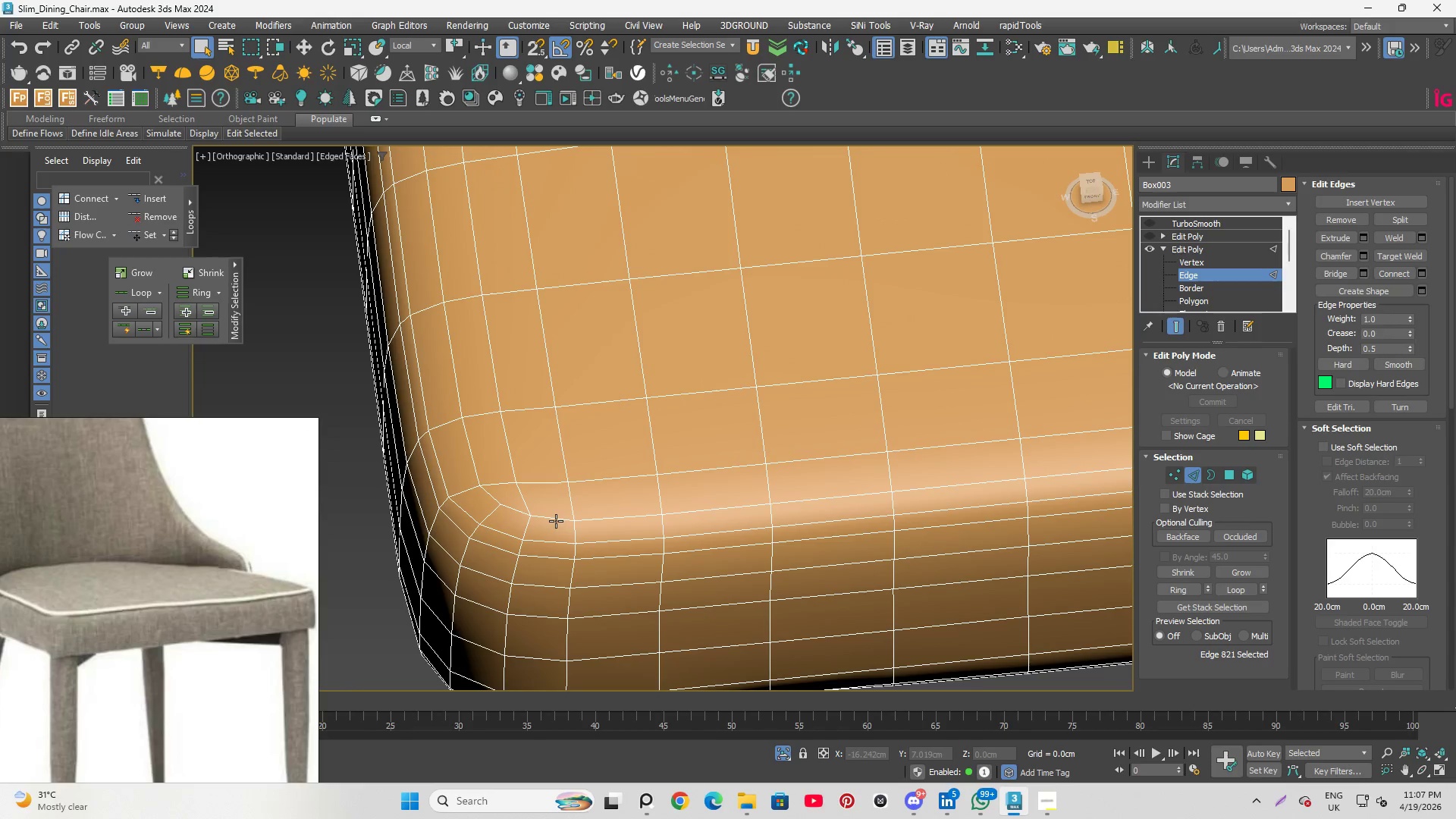 
left_click([556, 521])
 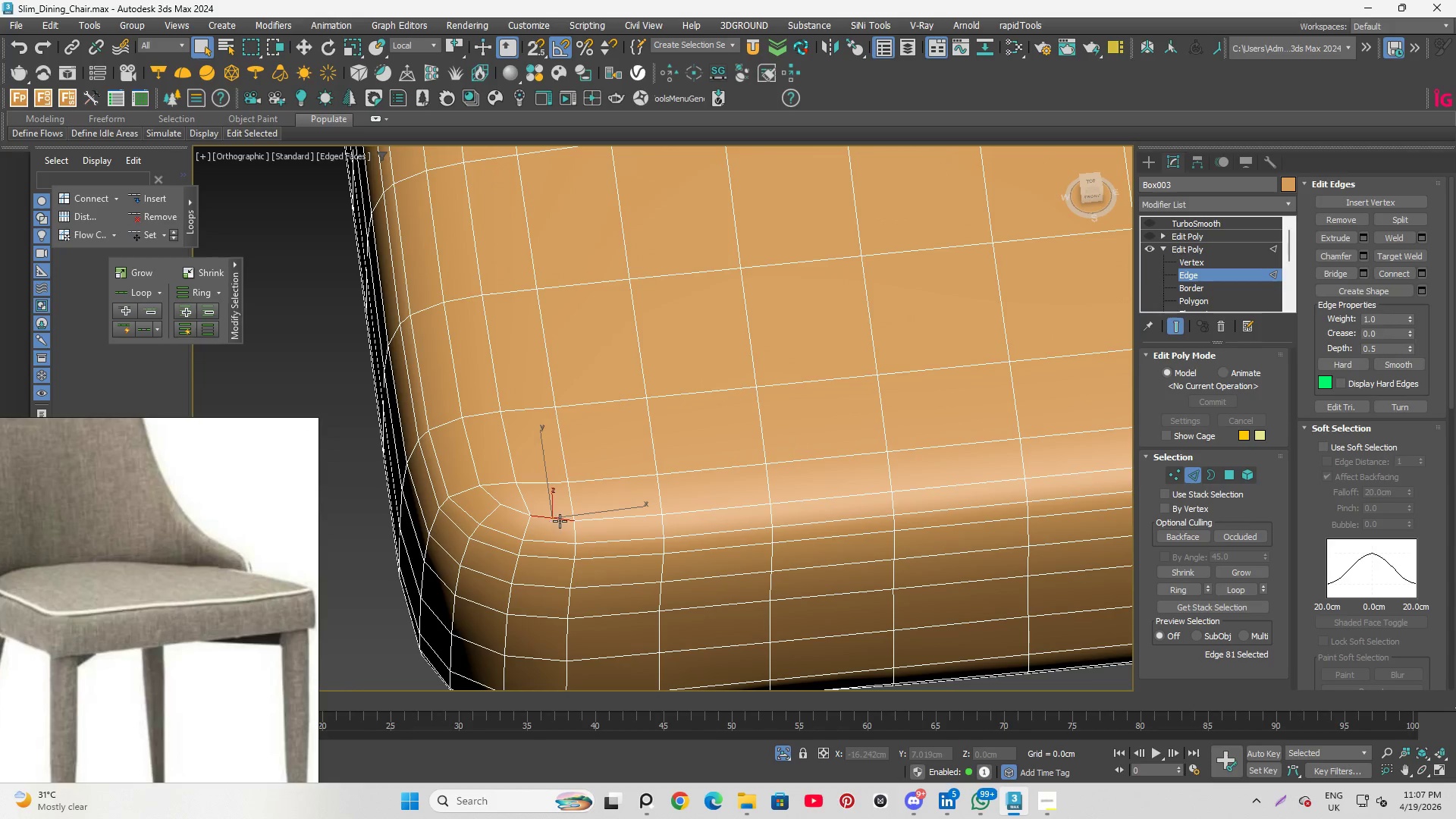 
key(Control+ControlLeft)
 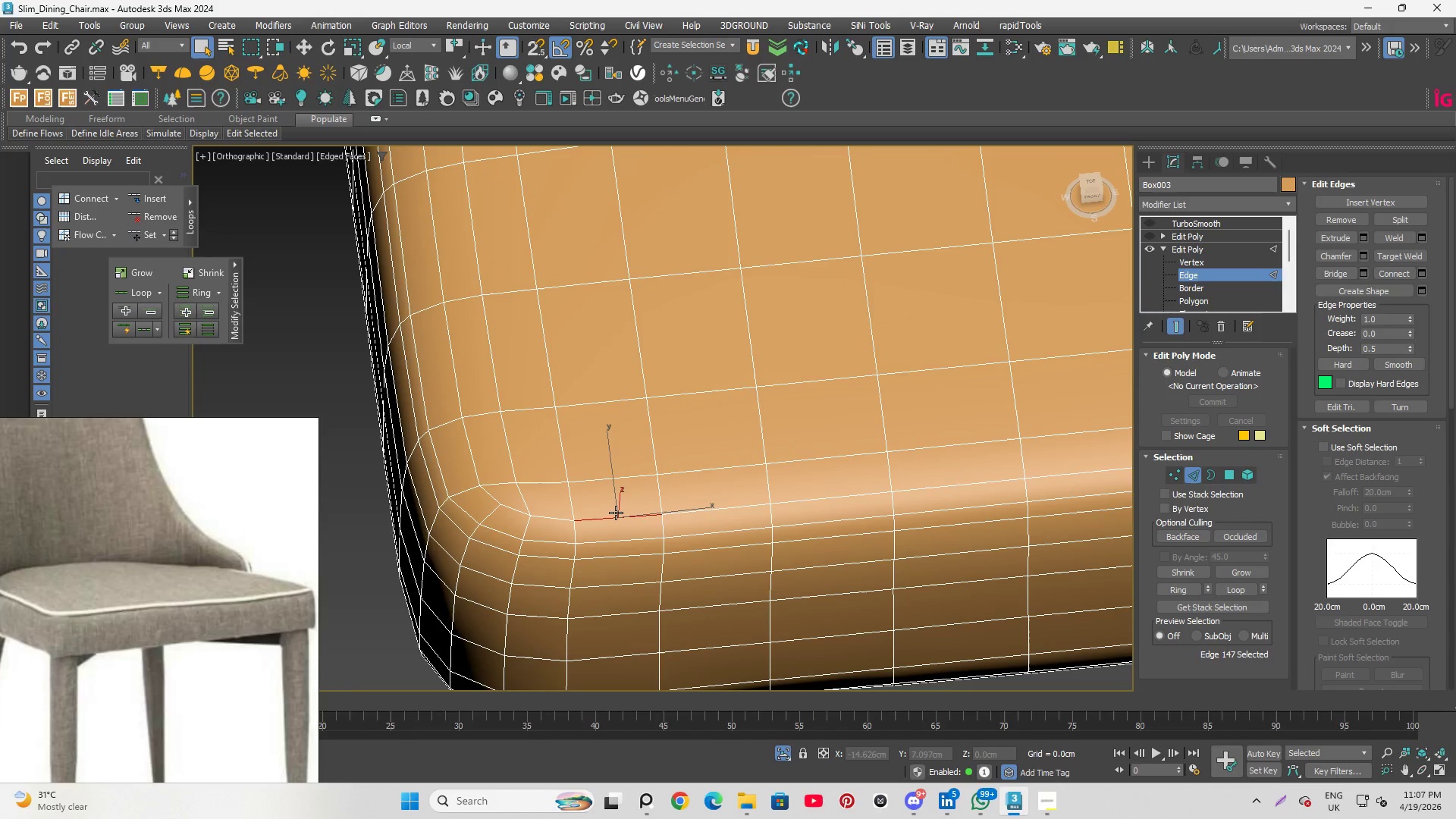 
double_click([616, 513])
 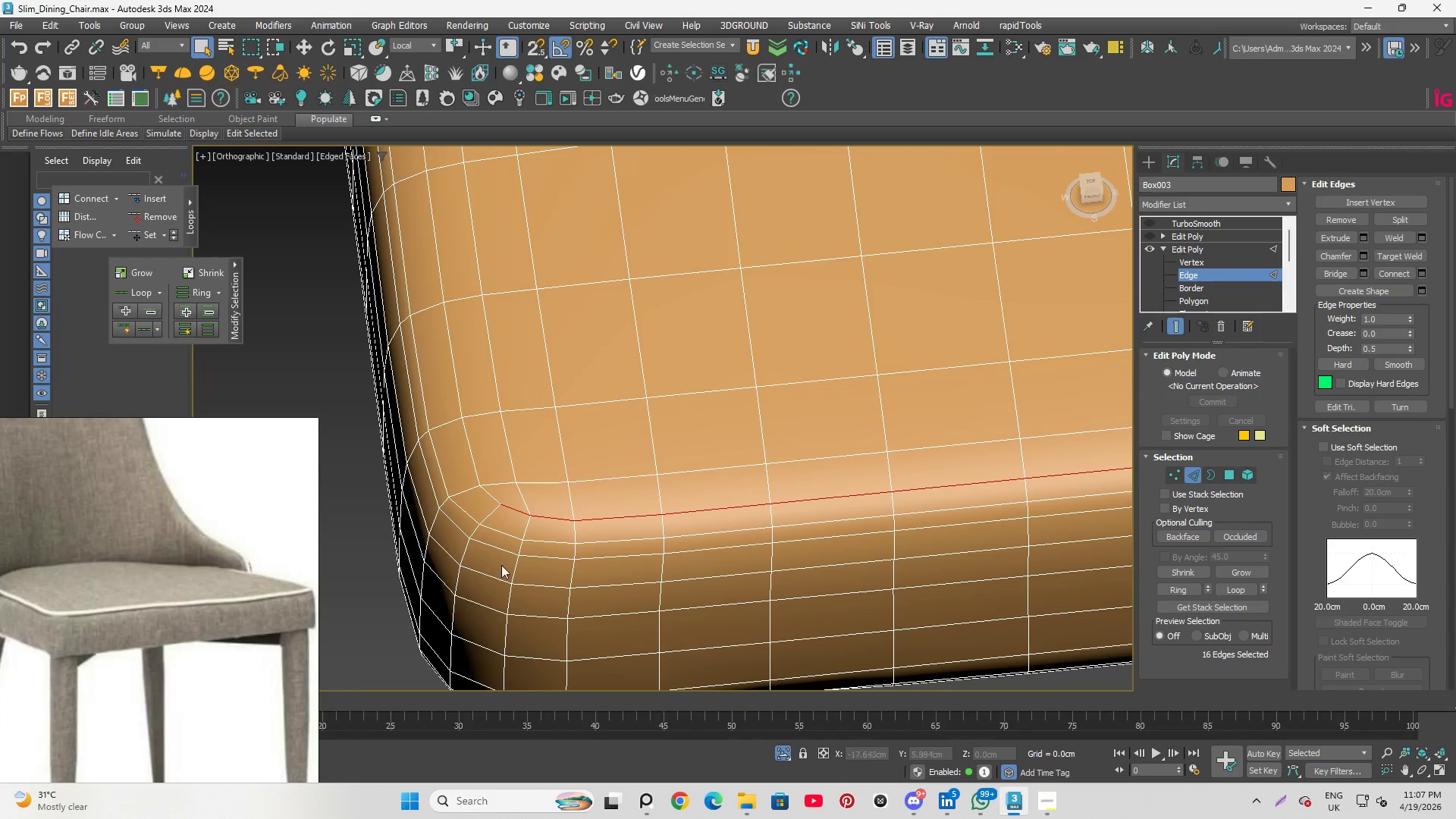 
hold_key(key=AltLeft, duration=0.5)
left_click_drag(start_coordinate=[486, 499], to_coordinate=[560, 565])
 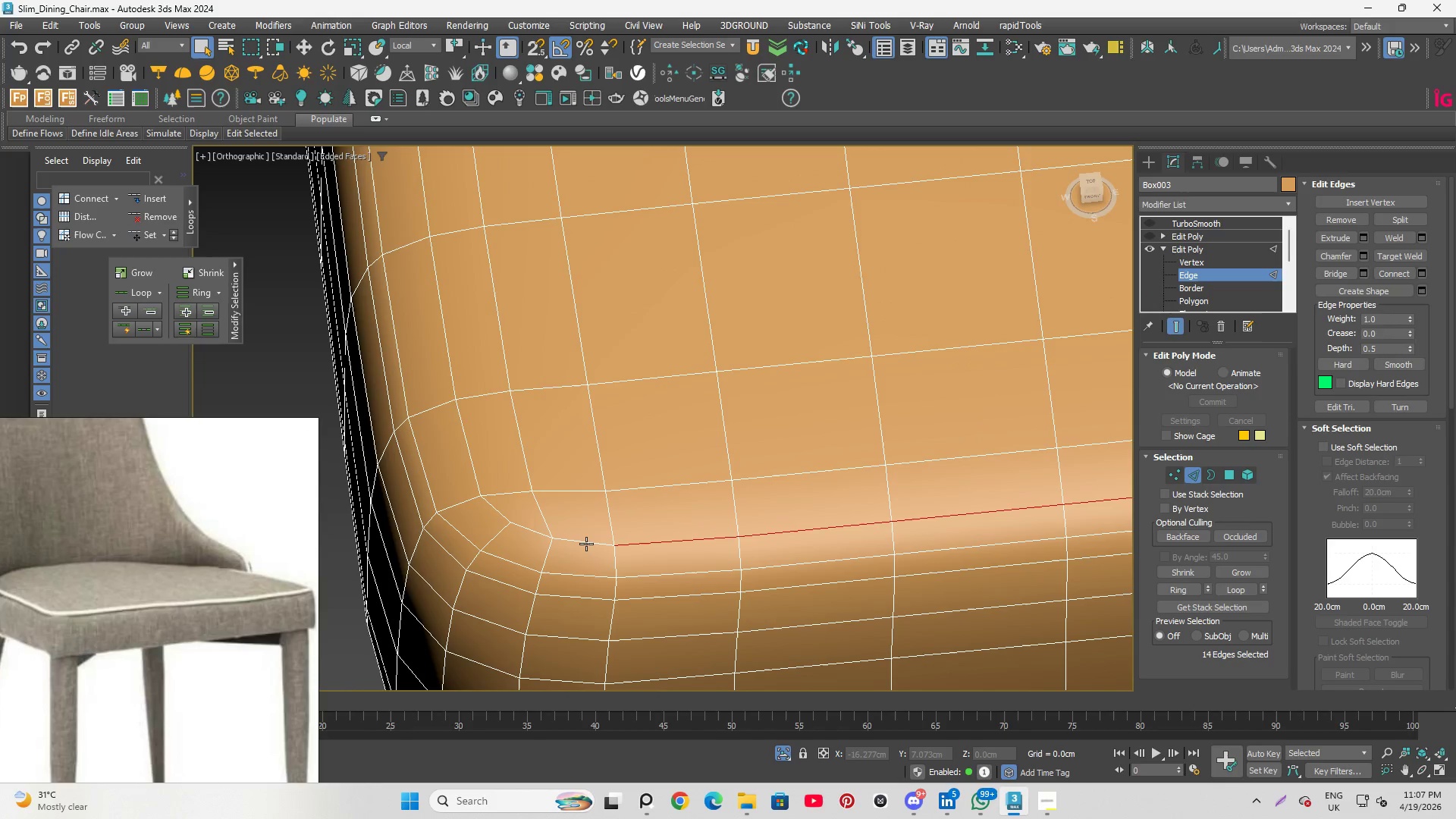 
scroll: coordinate [491, 546], scroll_direction: up, amount: 1.0
 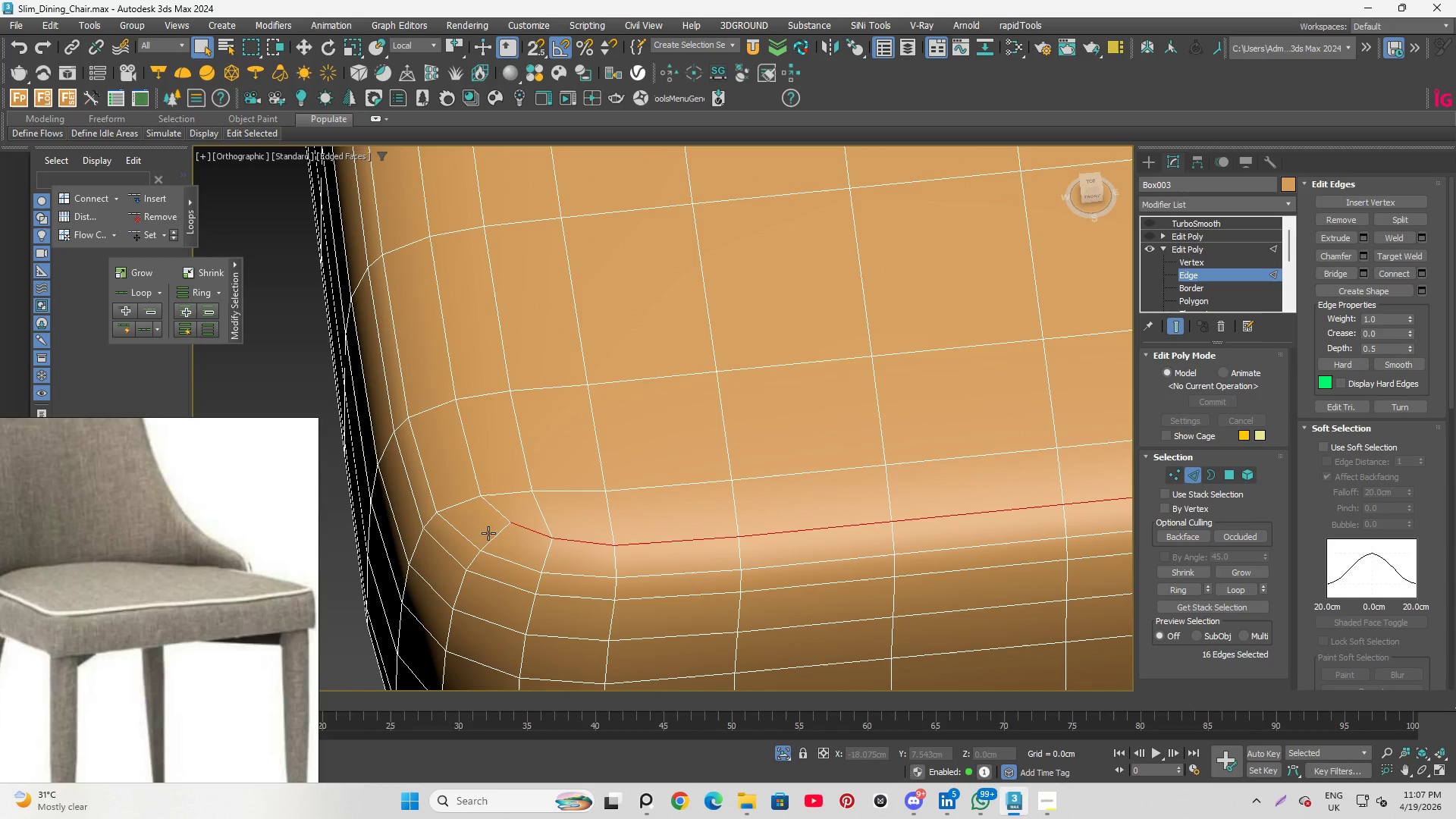 
hold_key(key=ControlLeft, duration=0.33)
left_click([586, 543])
 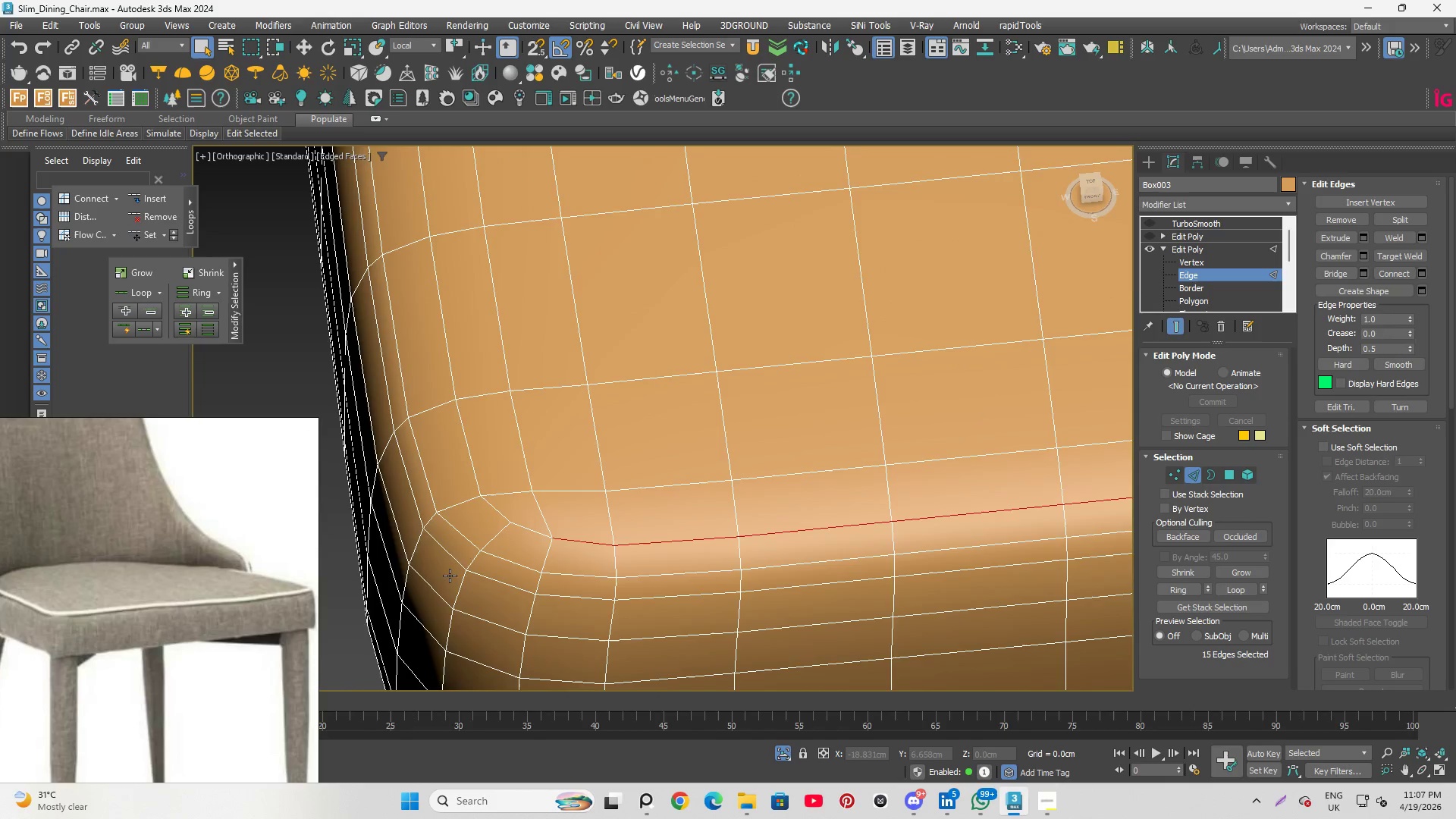 
scroll: coordinate [447, 578], scroll_direction: down, amount: 7.0
 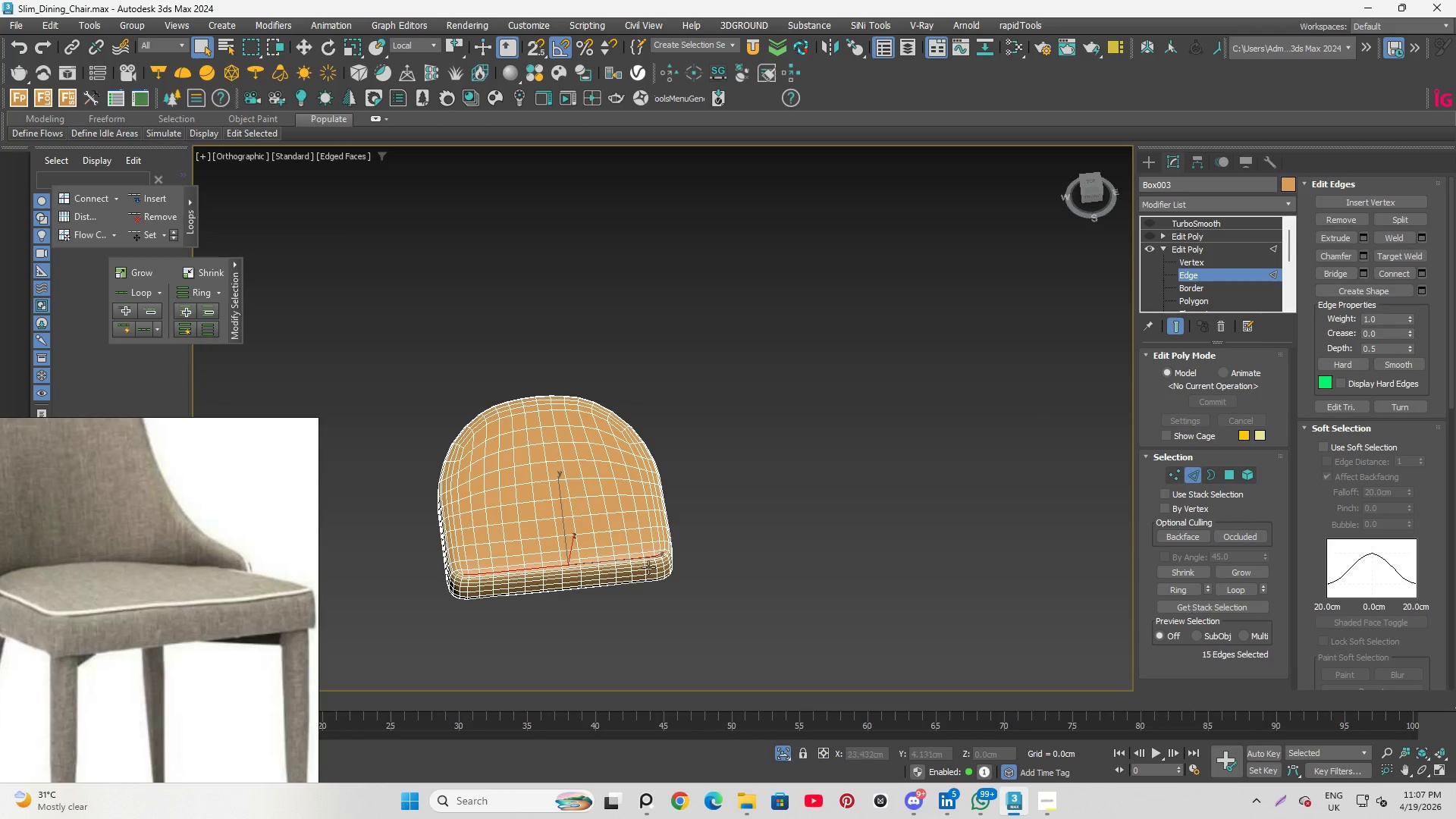 
scroll: coordinate [704, 493], scroll_direction: up, amount: 7.0
 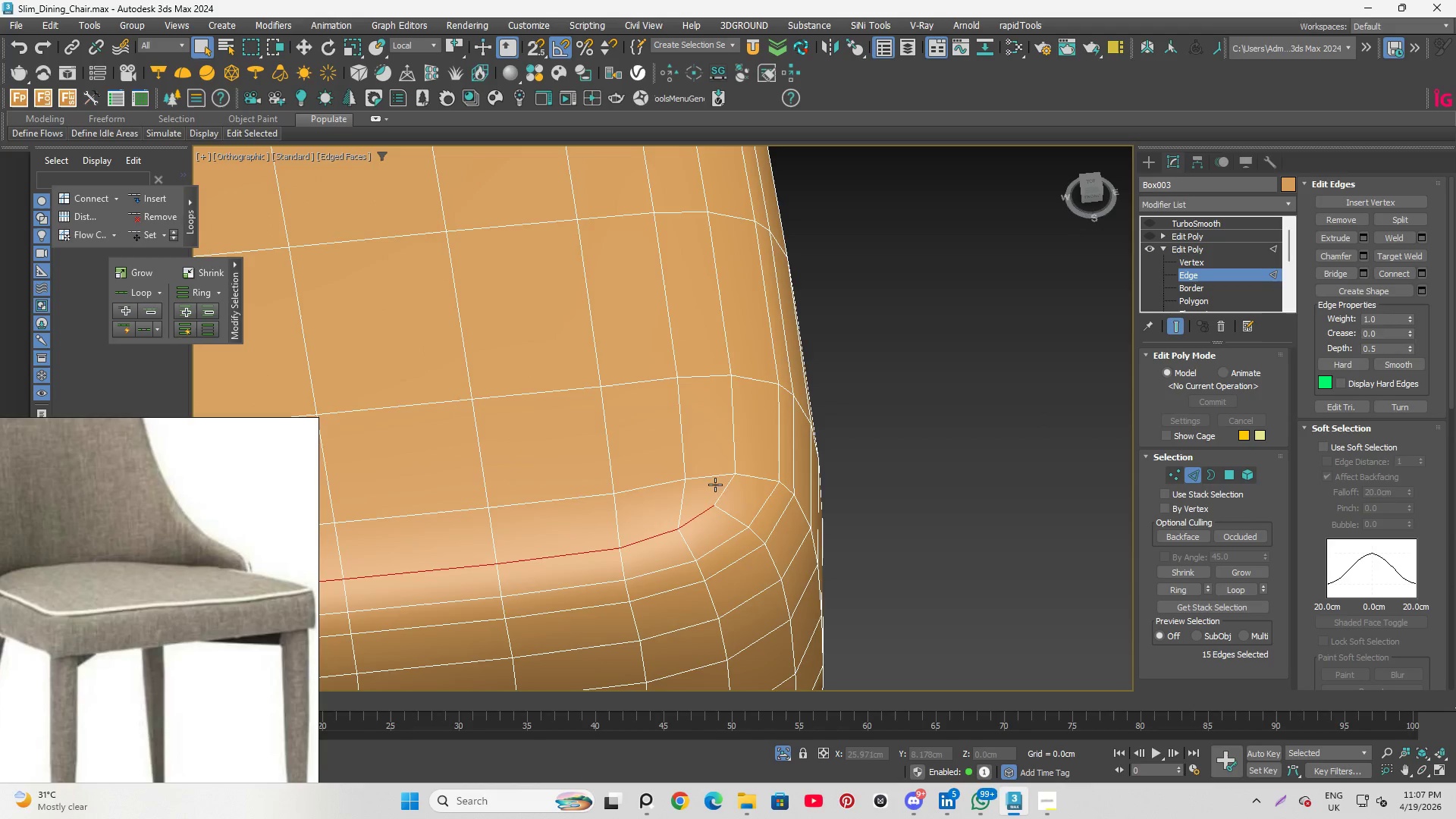 
scroll: coordinate [604, 543], scroll_direction: down, amount: 4.0
 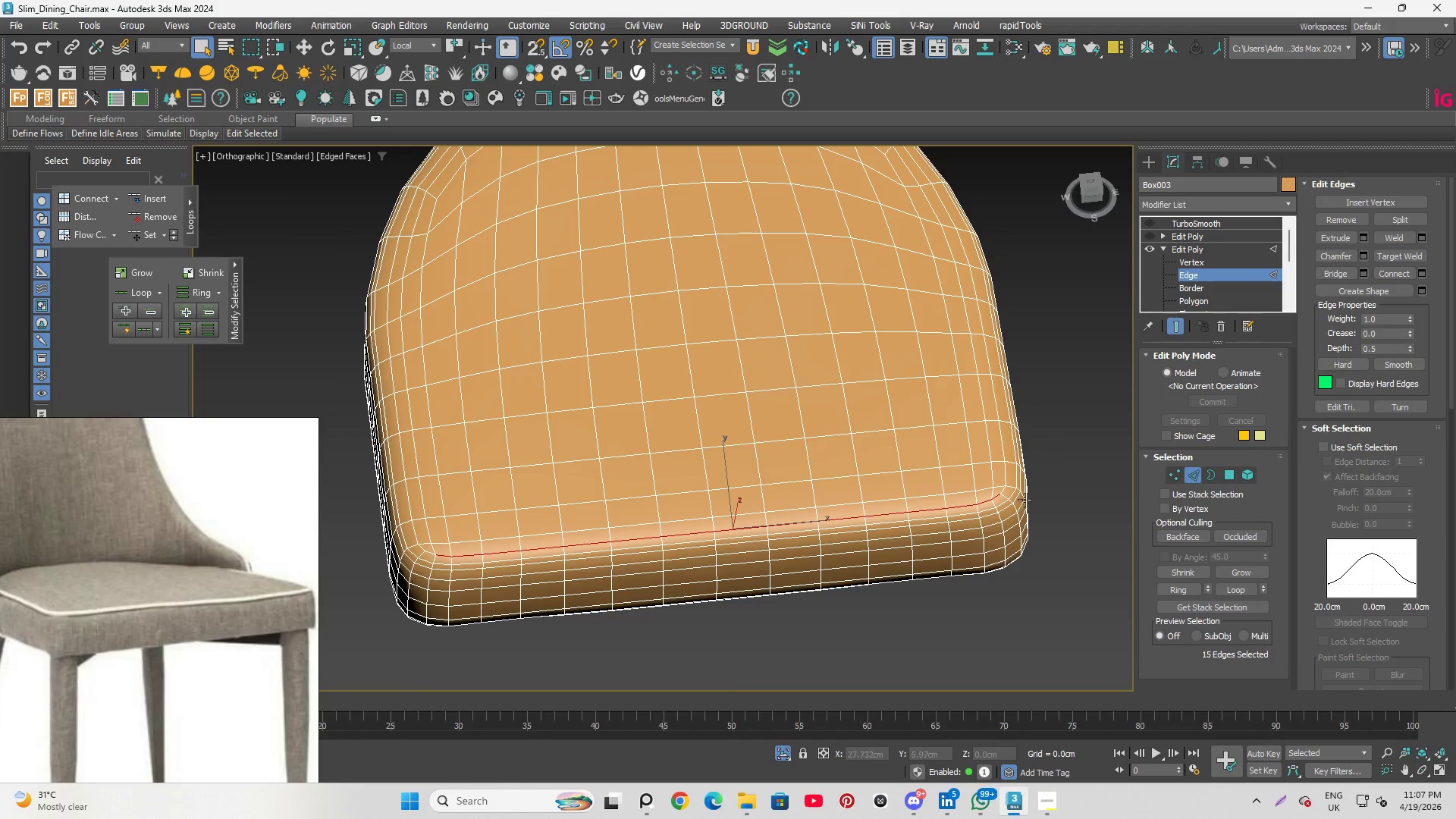 
scroll: coordinate [1022, 502], scroll_direction: up, amount: 2.0
 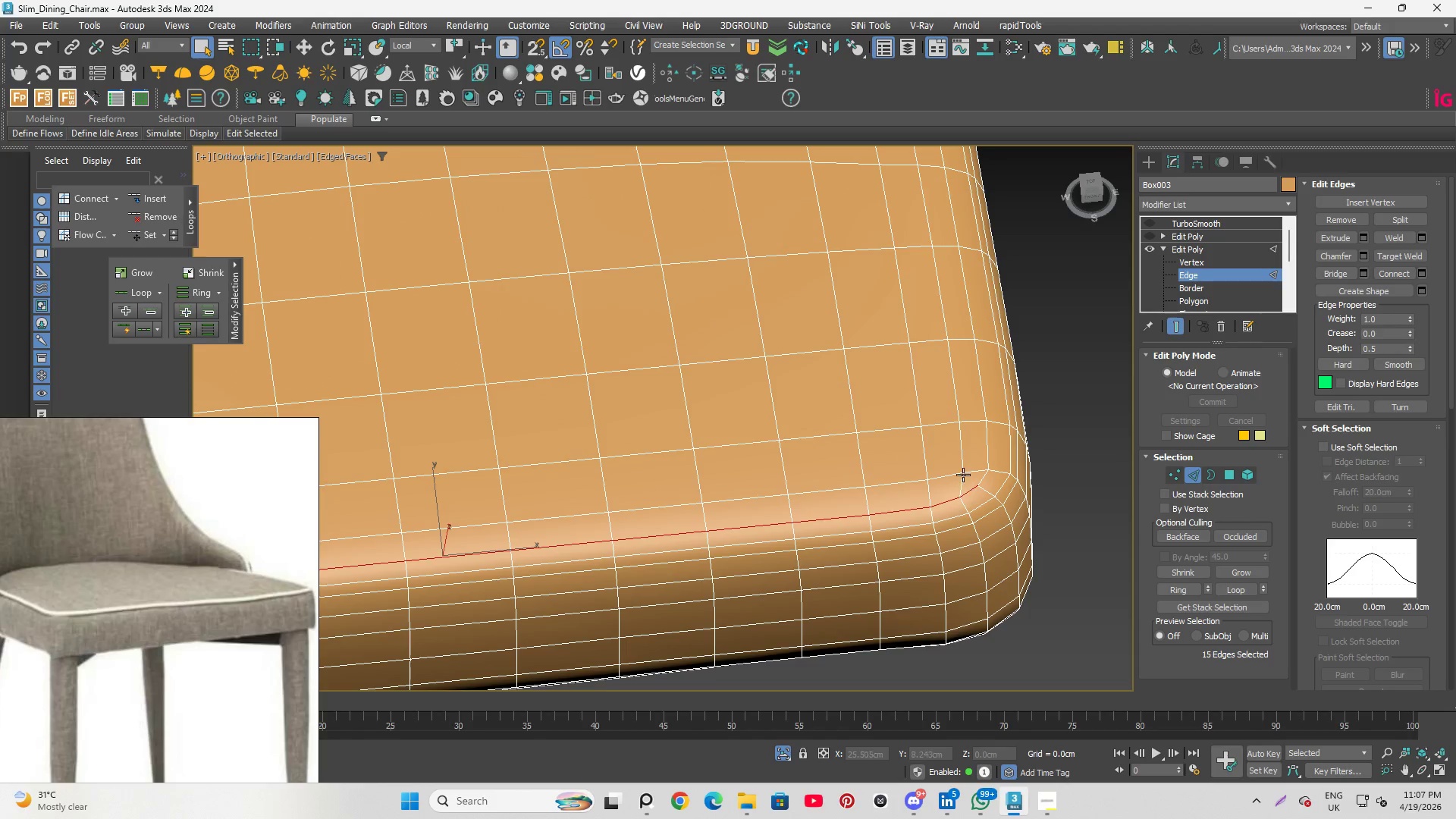 
hold_key(key=AltLeft, duration=0.98)
 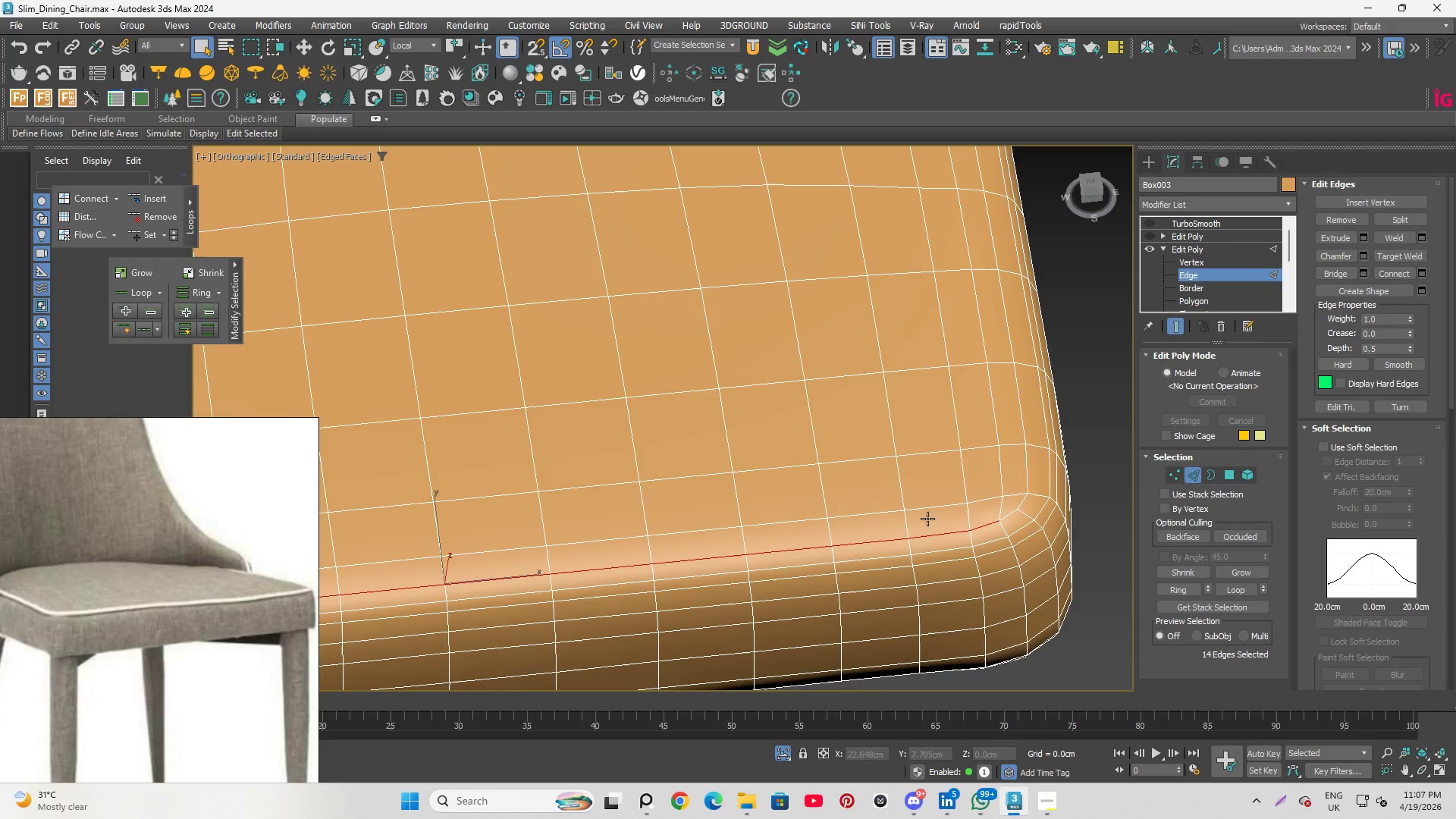 
scroll: coordinate [964, 472], scroll_direction: up, amount: 2.0
 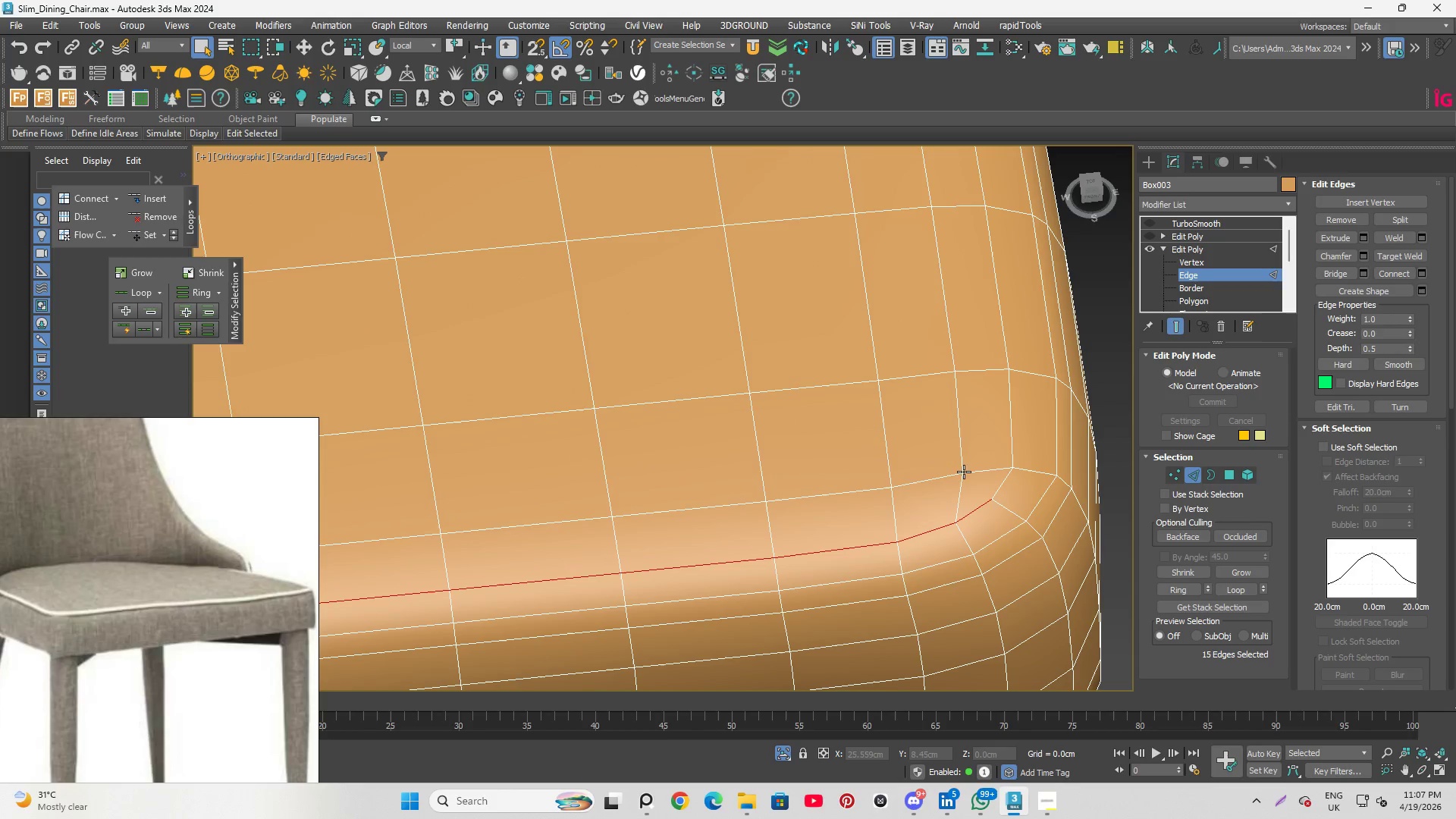 
left_click_drag(start_coordinate=[970, 469], to_coordinate=[1015, 542])
 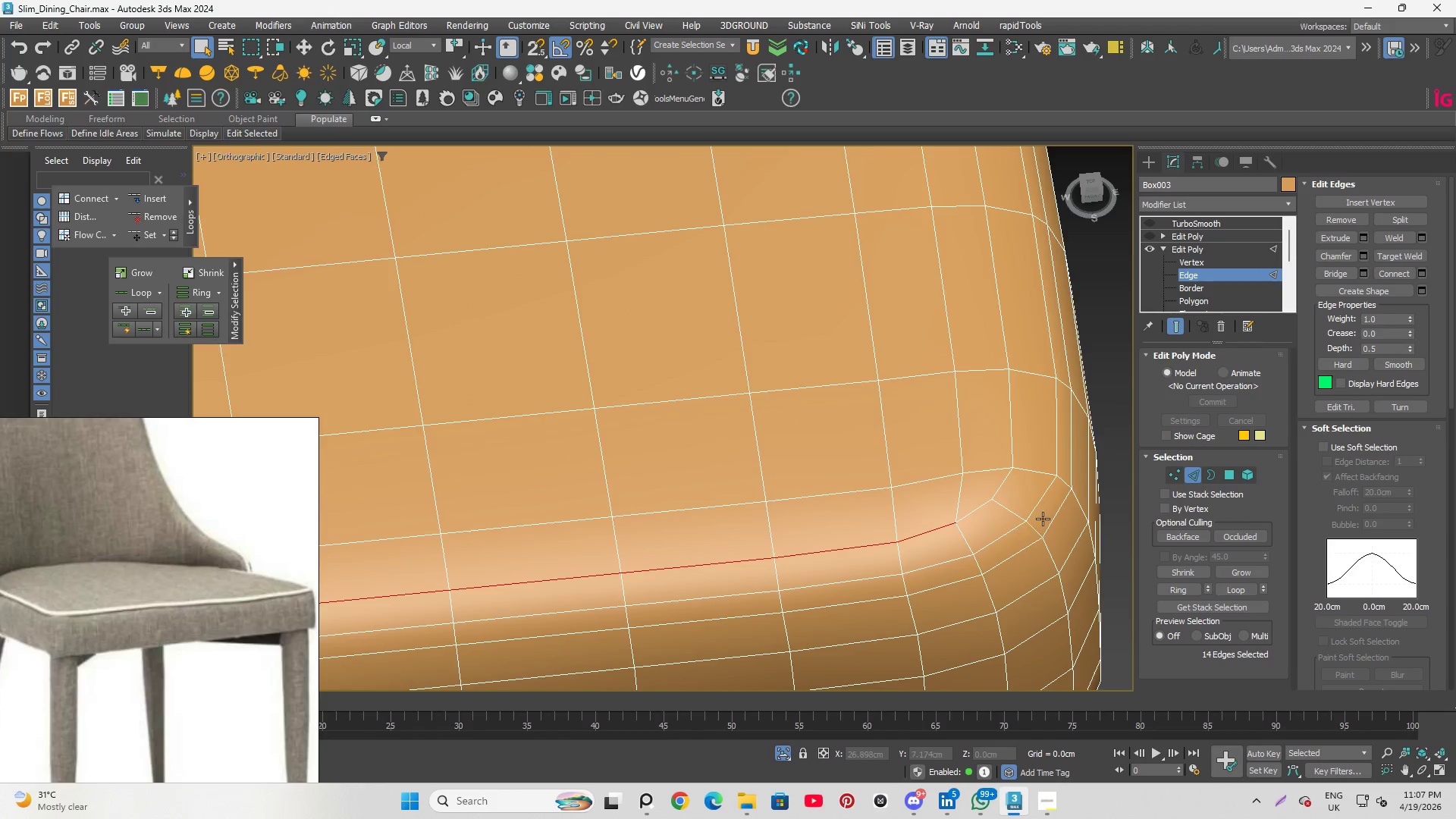 
scroll: coordinate [926, 522], scroll_direction: down, amount: 3.0
 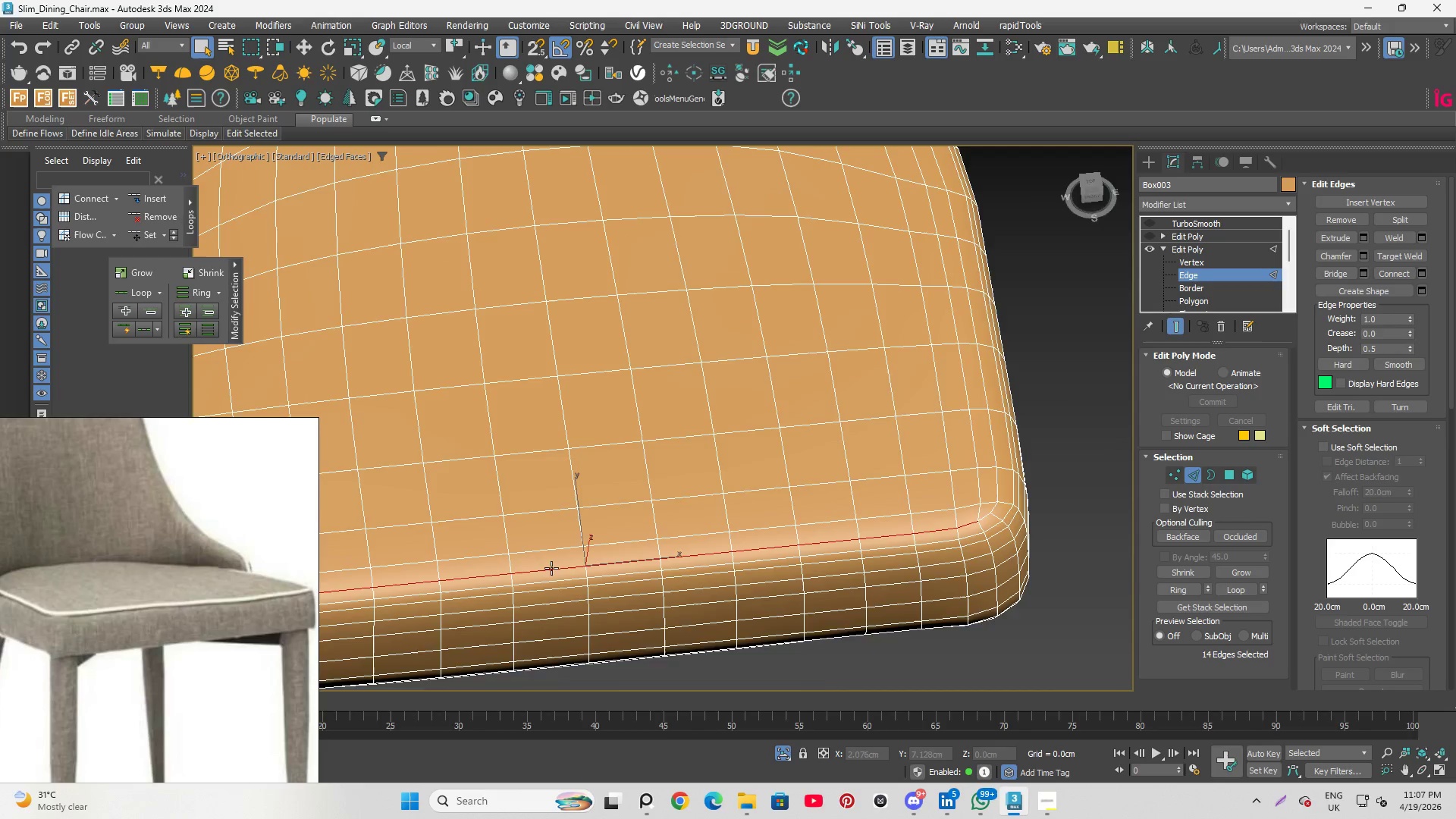 
scroll: coordinate [563, 570], scroll_direction: up, amount: 1.0
 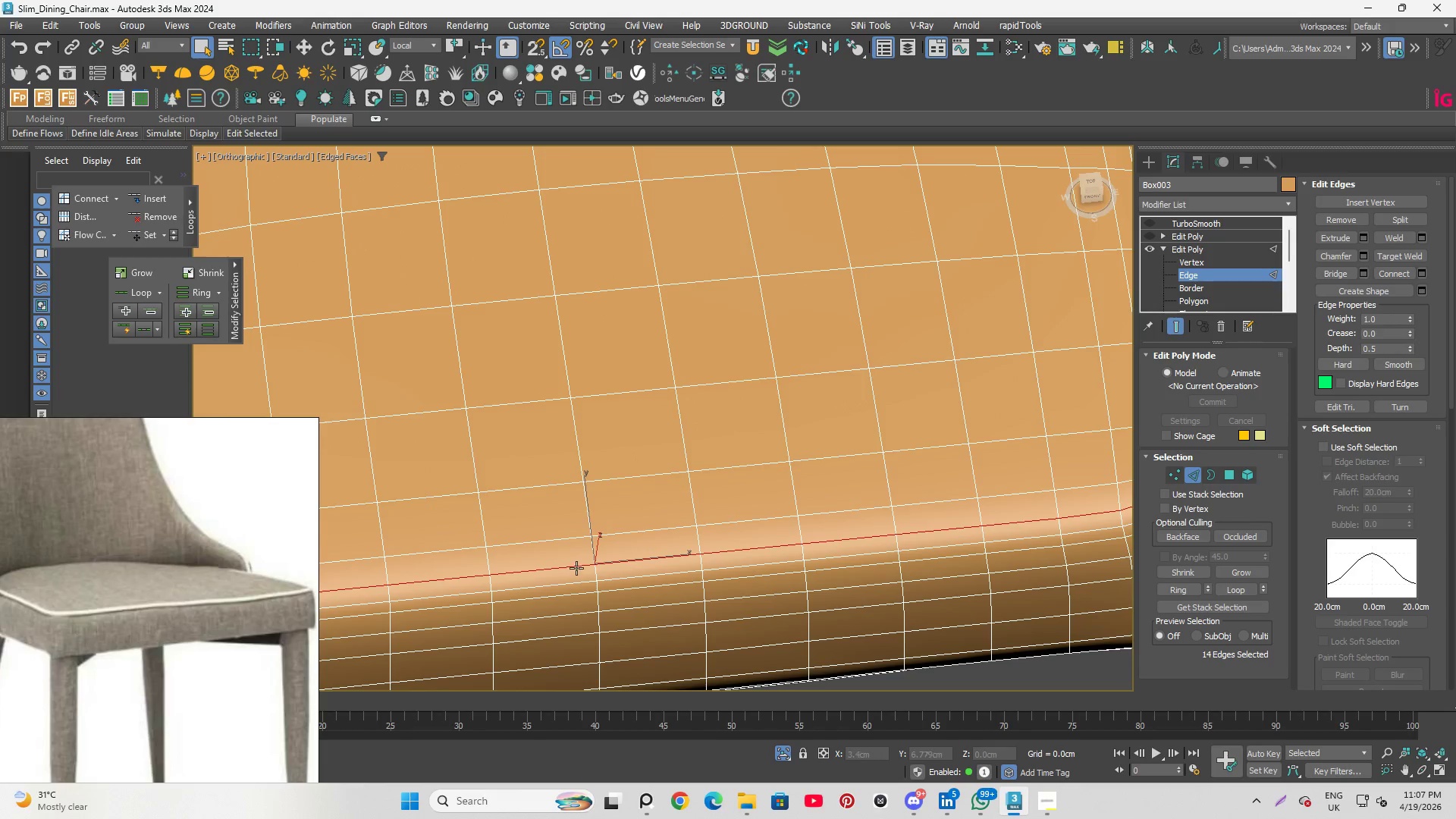 
type(wX)
 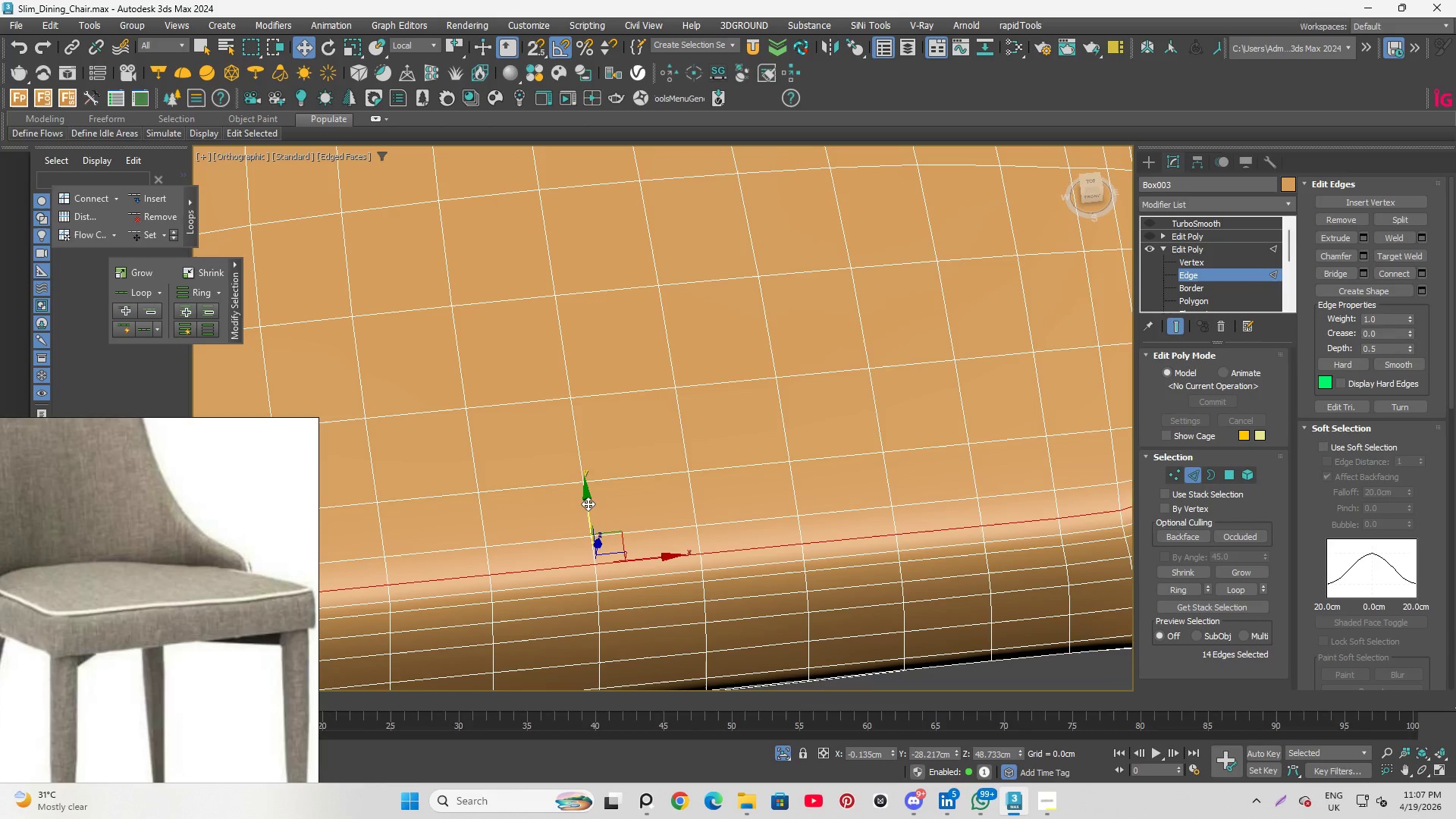 
left_click_drag(start_coordinate=[587, 504], to_coordinate=[591, 500])
 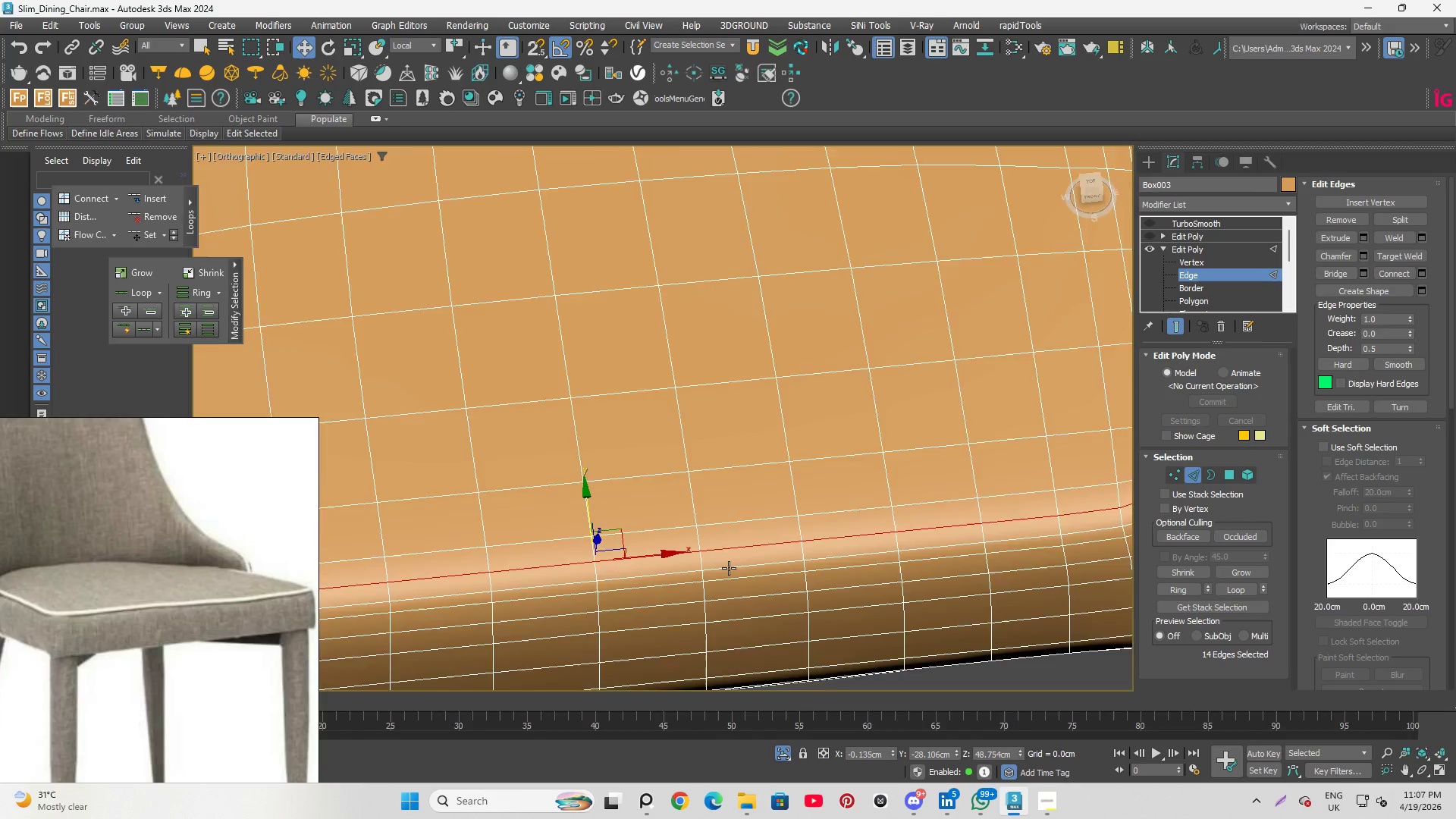 
scroll: coordinate [988, 536], scroll_direction: up, amount: 2.0
 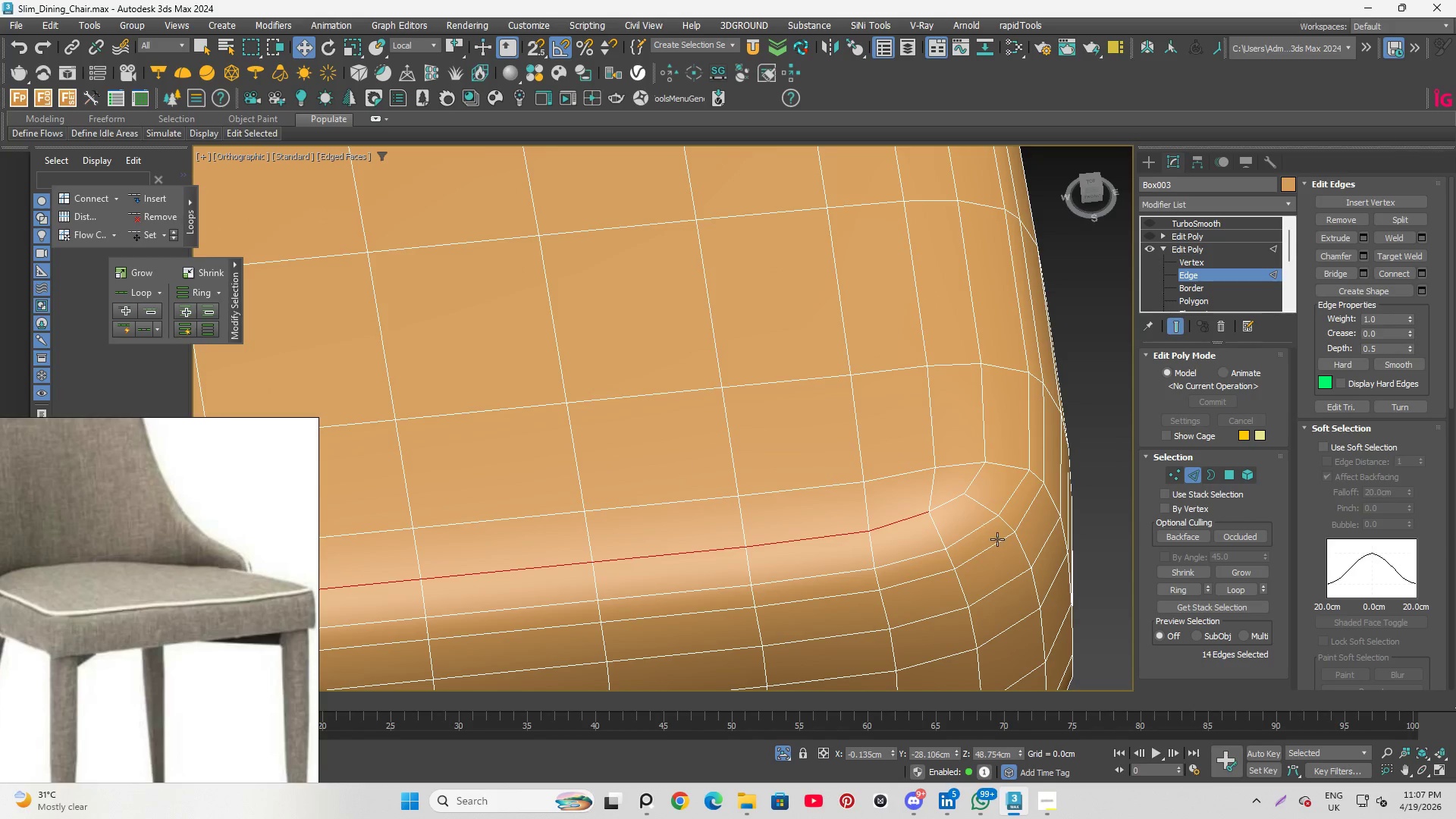 
scroll: coordinate [999, 540], scroll_direction: down, amount: 1.0
 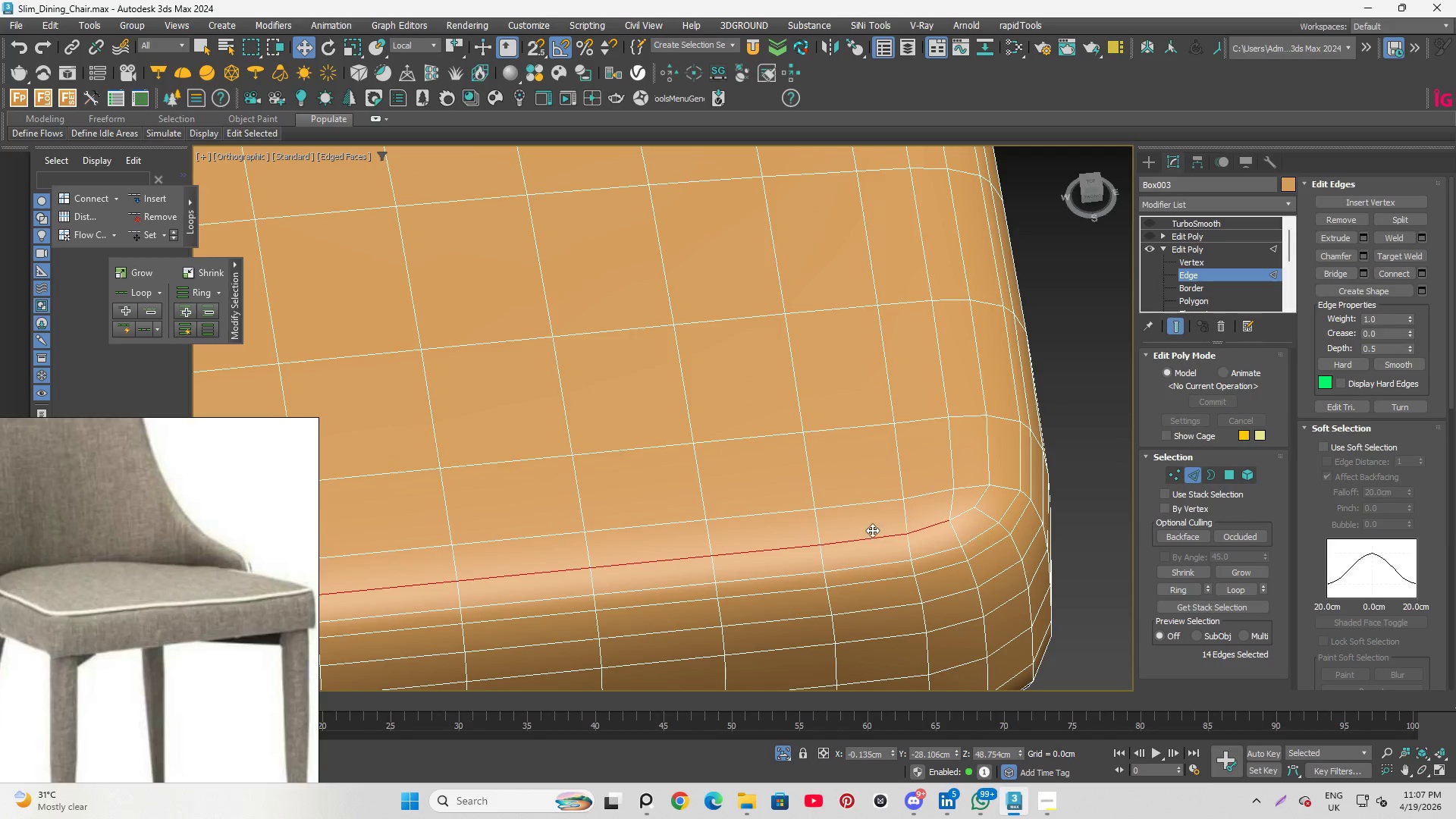 
scroll: coordinate [864, 537], scroll_direction: up, amount: 2.0
 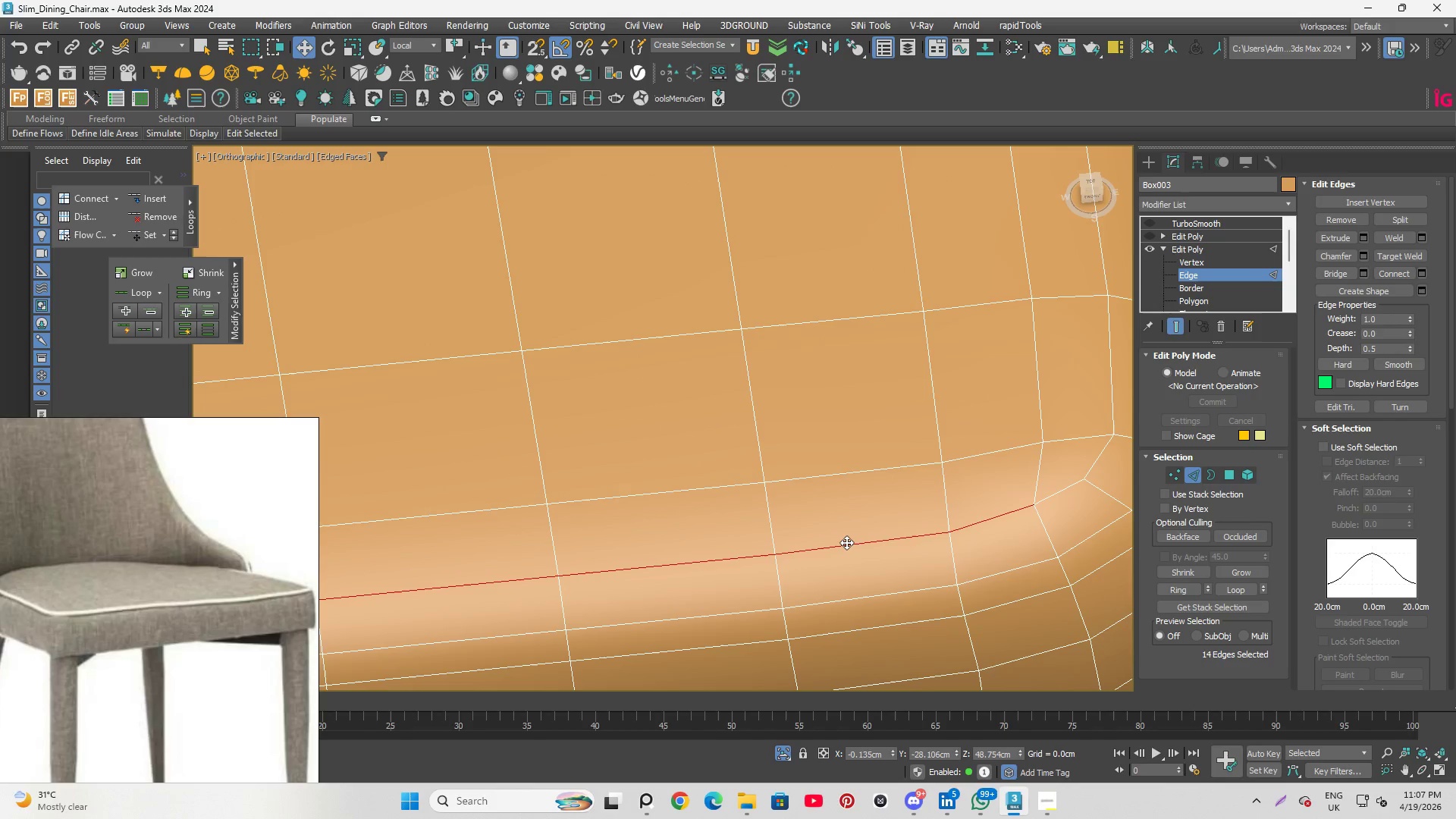 
left_click_drag(start_coordinate=[846, 542], to_coordinate=[845, 537])
 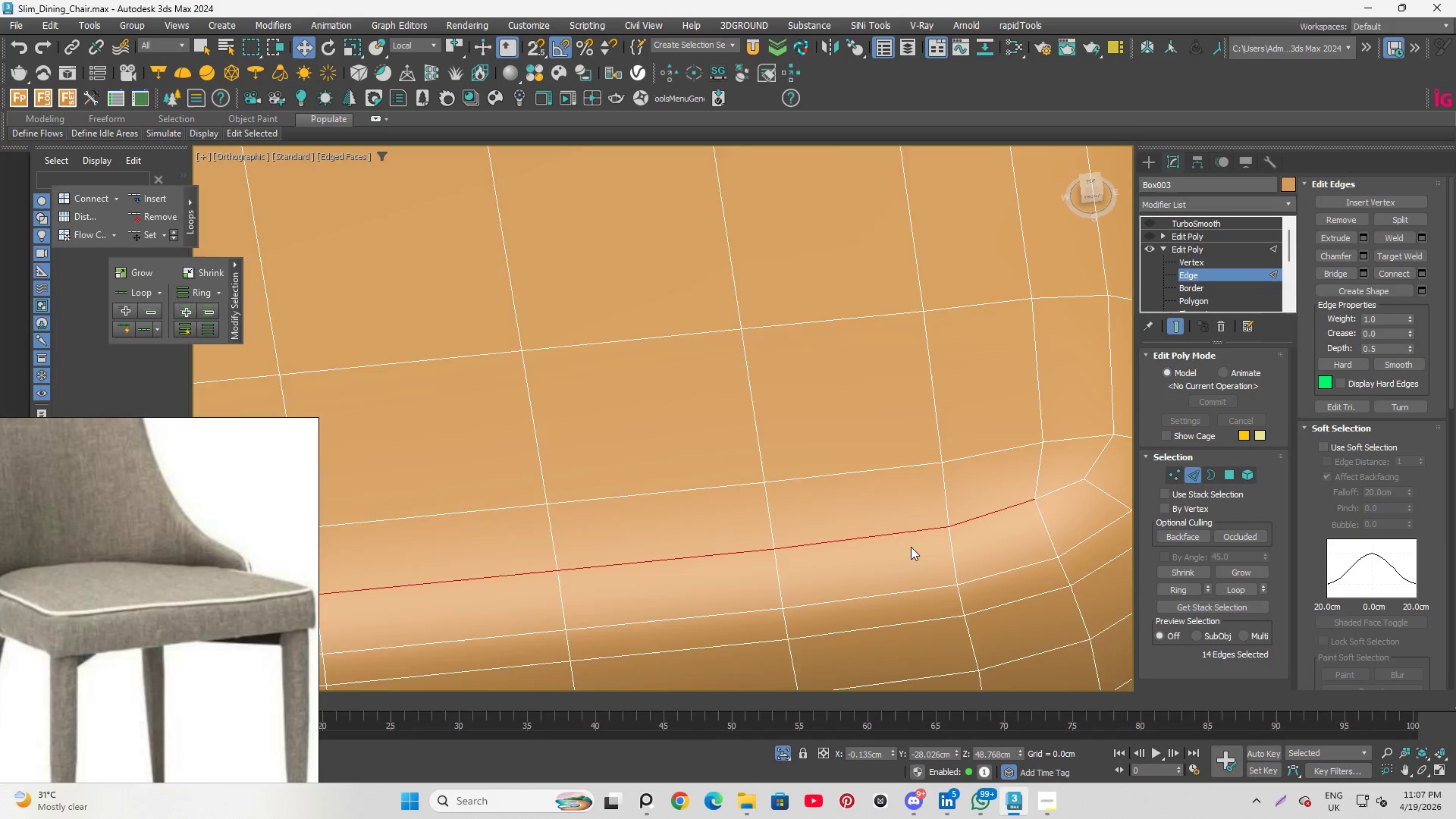 
scroll: coordinate [676, 591], scroll_direction: down, amount: 6.0
 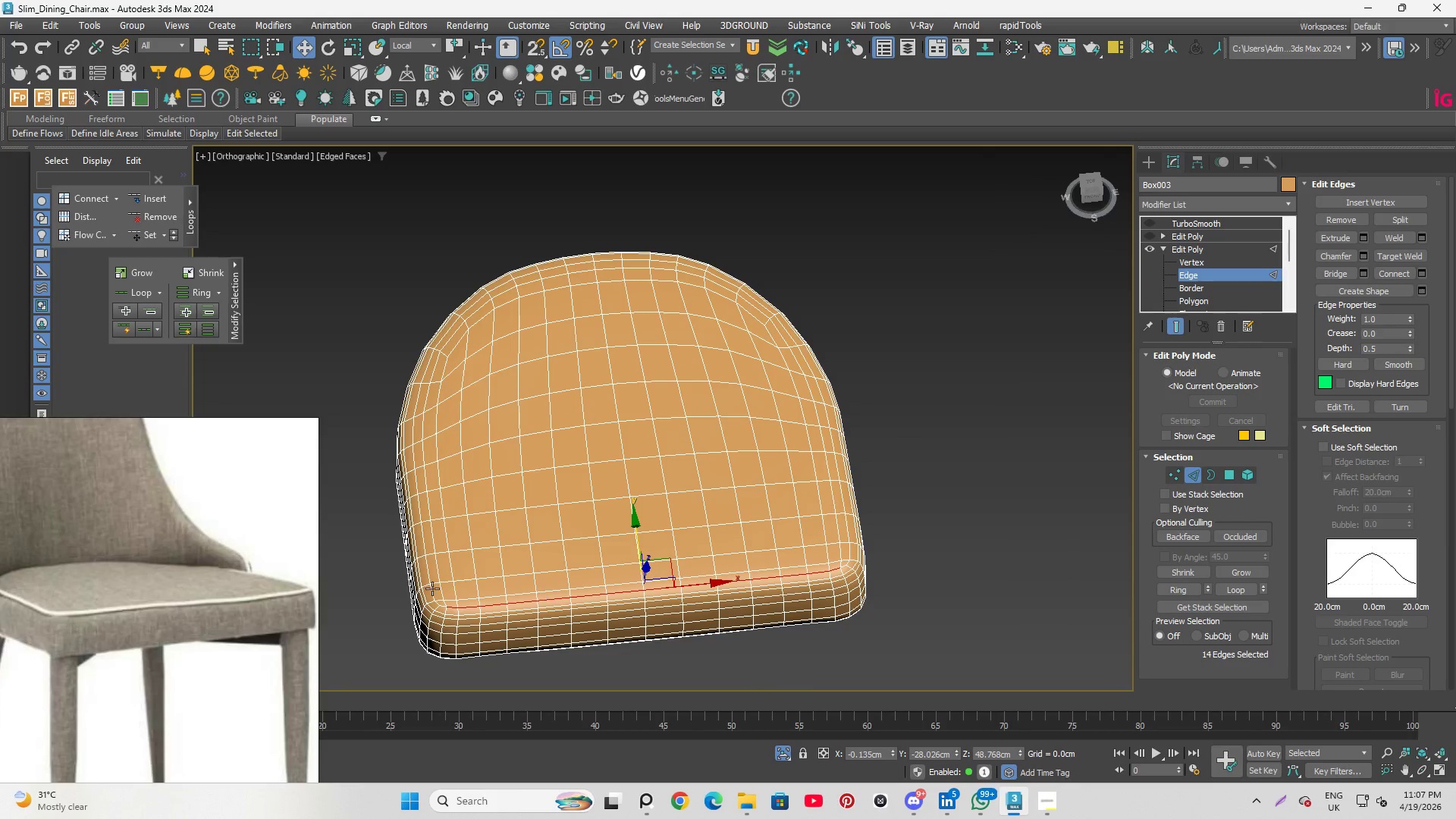 
scroll: coordinate [433, 601], scroll_direction: up, amount: 2.0
 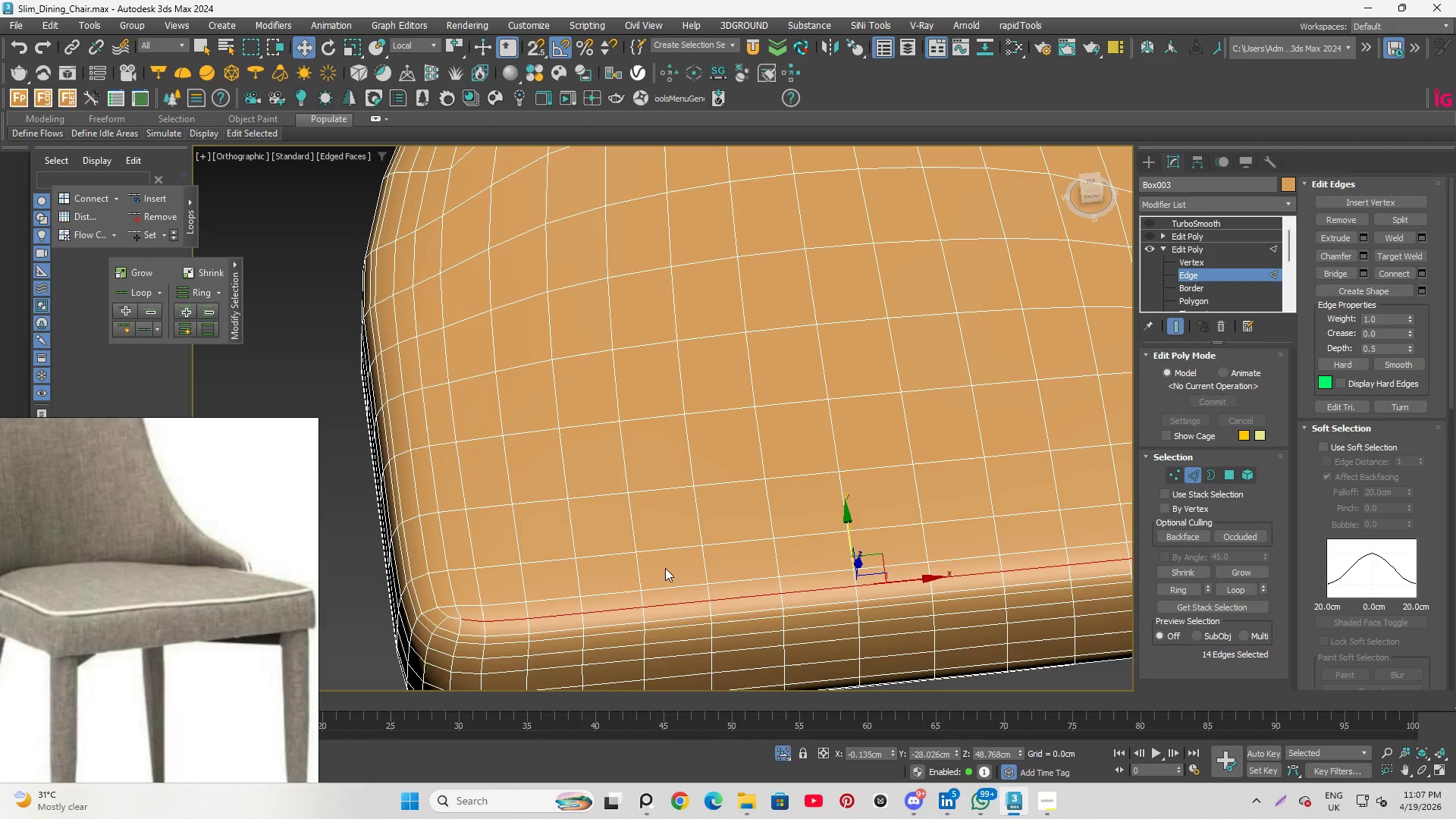 
key(Q)
 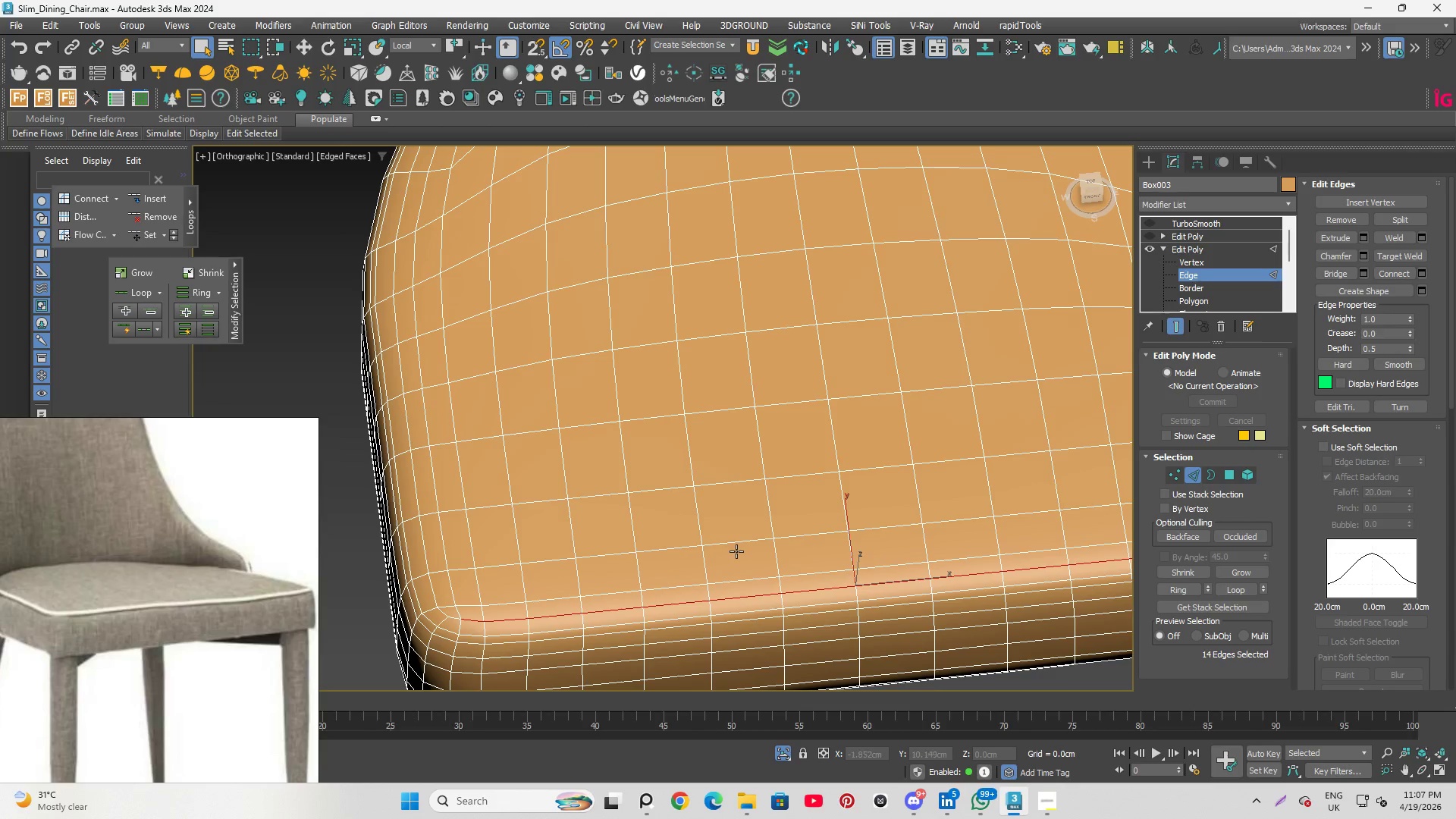 
left_click([738, 551])
 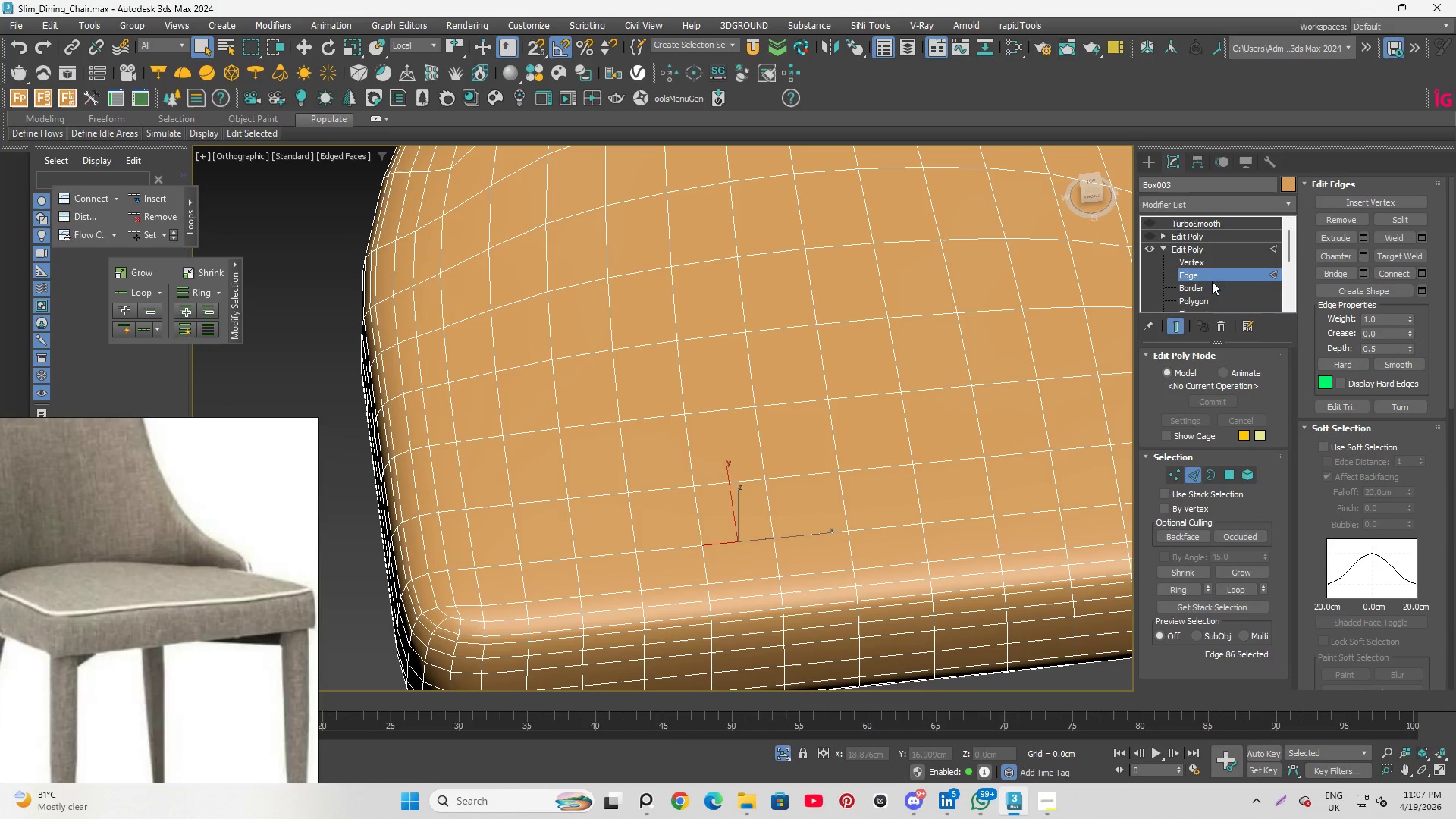 
left_click([1213, 274])
 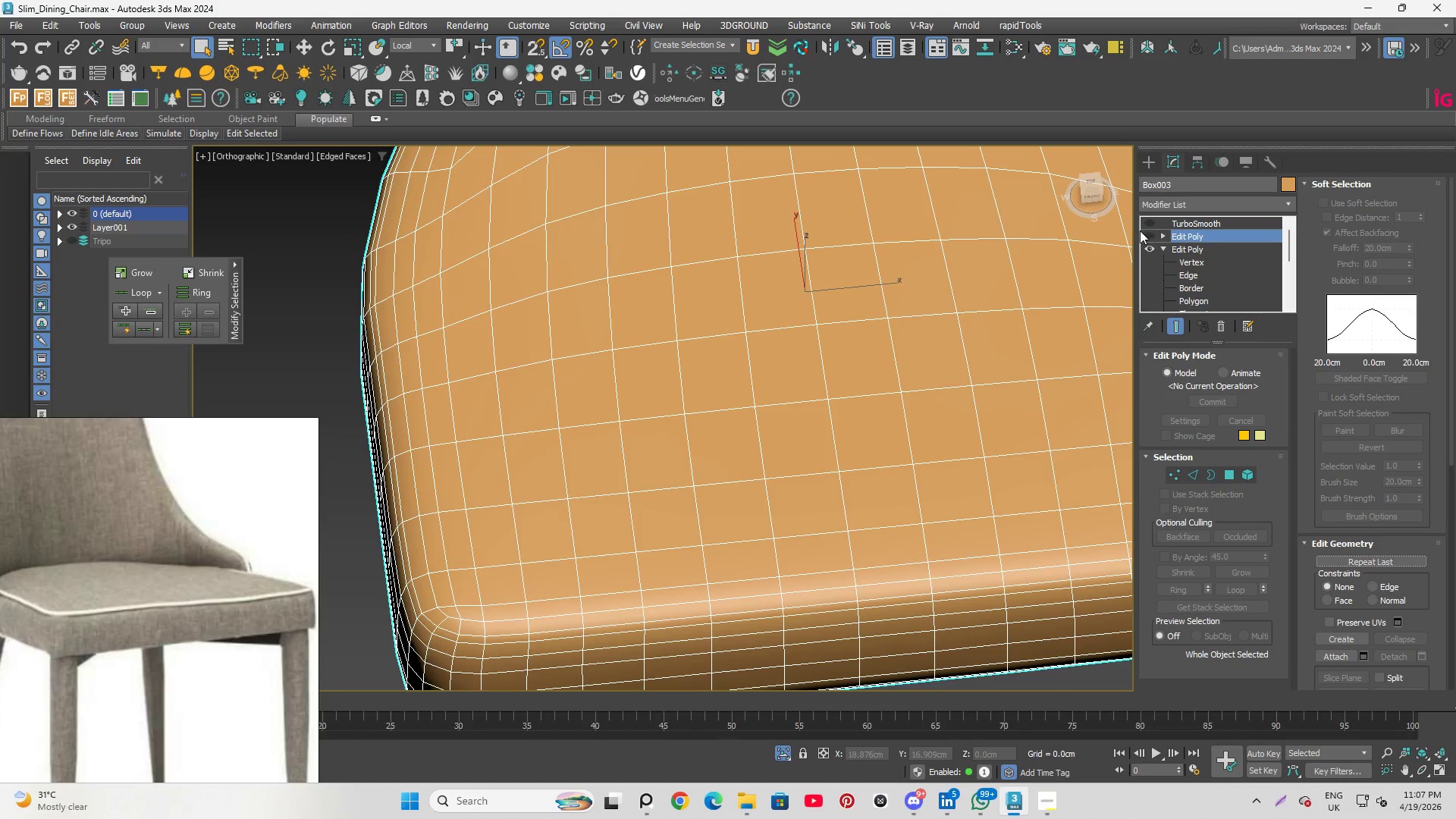 
left_click([1144, 234])
 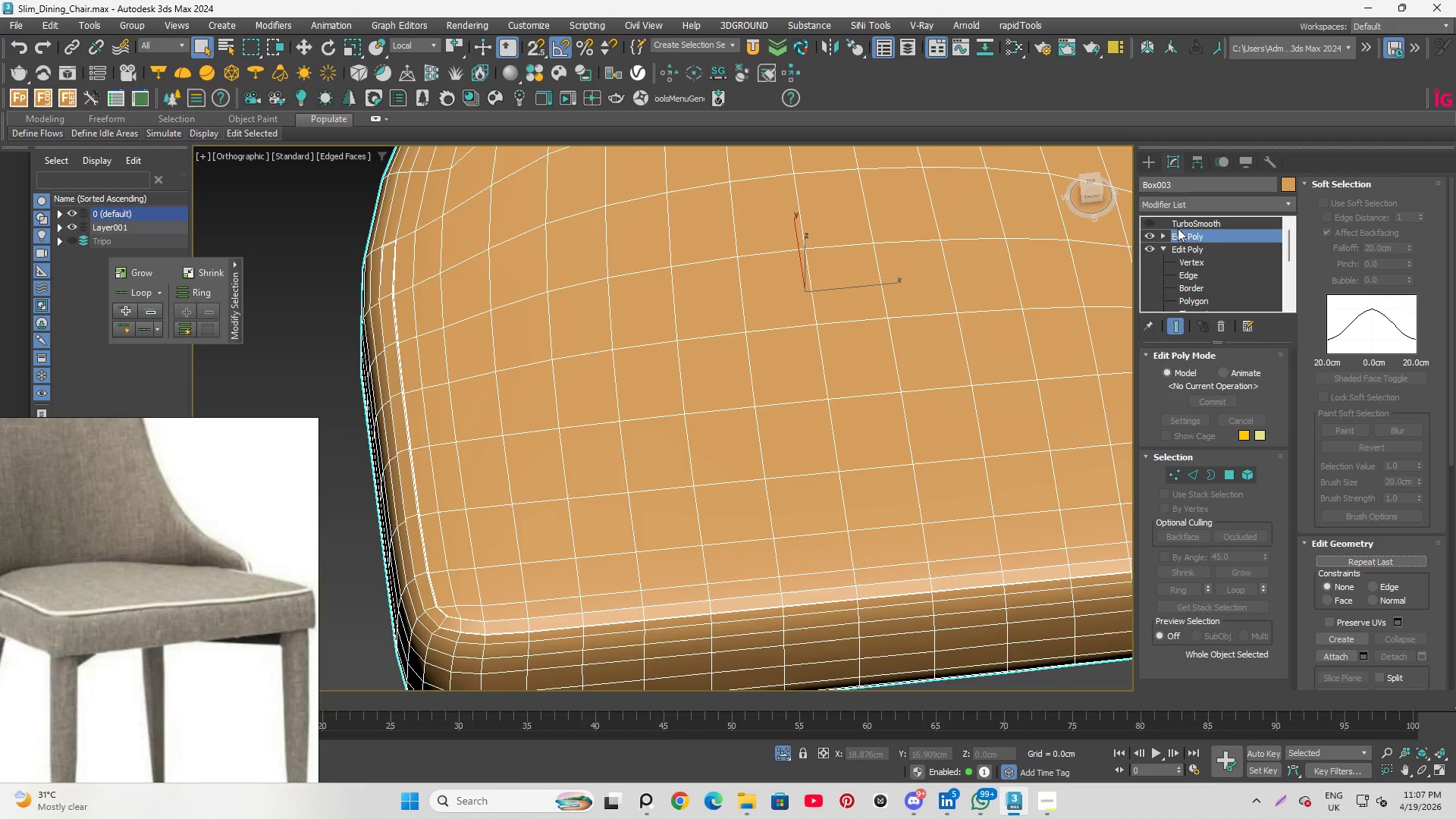 
left_click([1181, 224])
 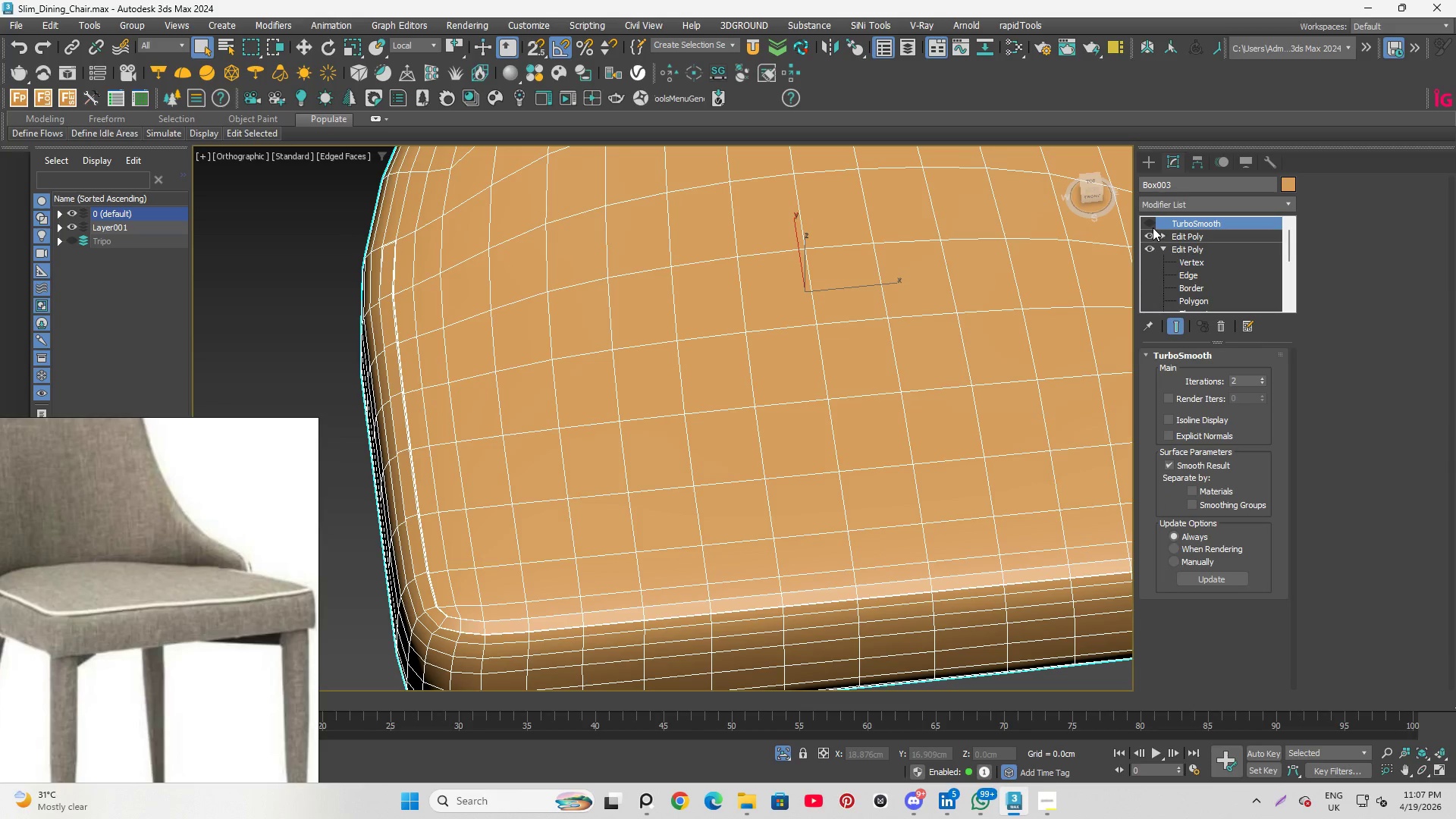 
left_click([1148, 222])
 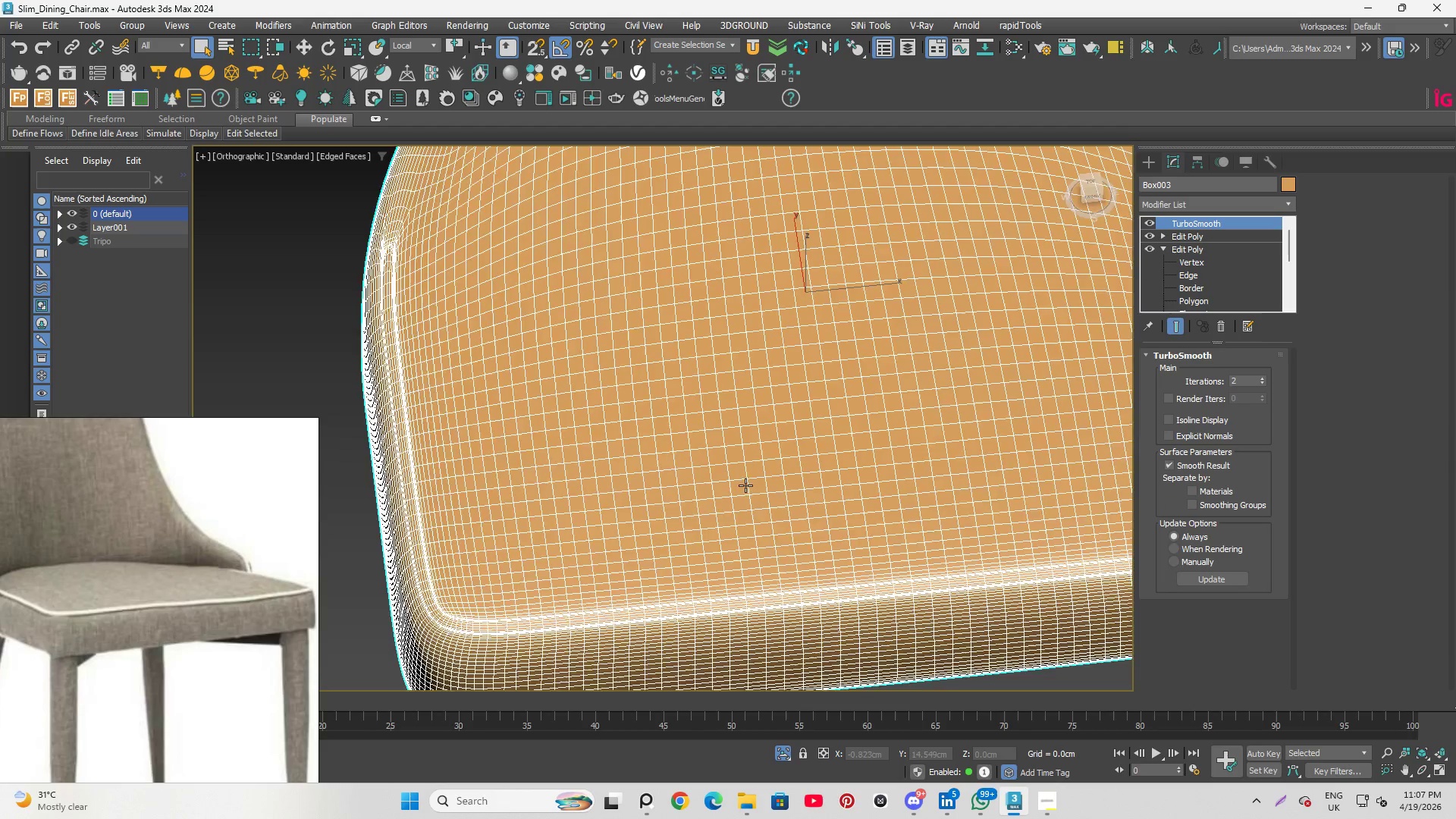 
hold_key(key=AltLeft, duration=0.66)
 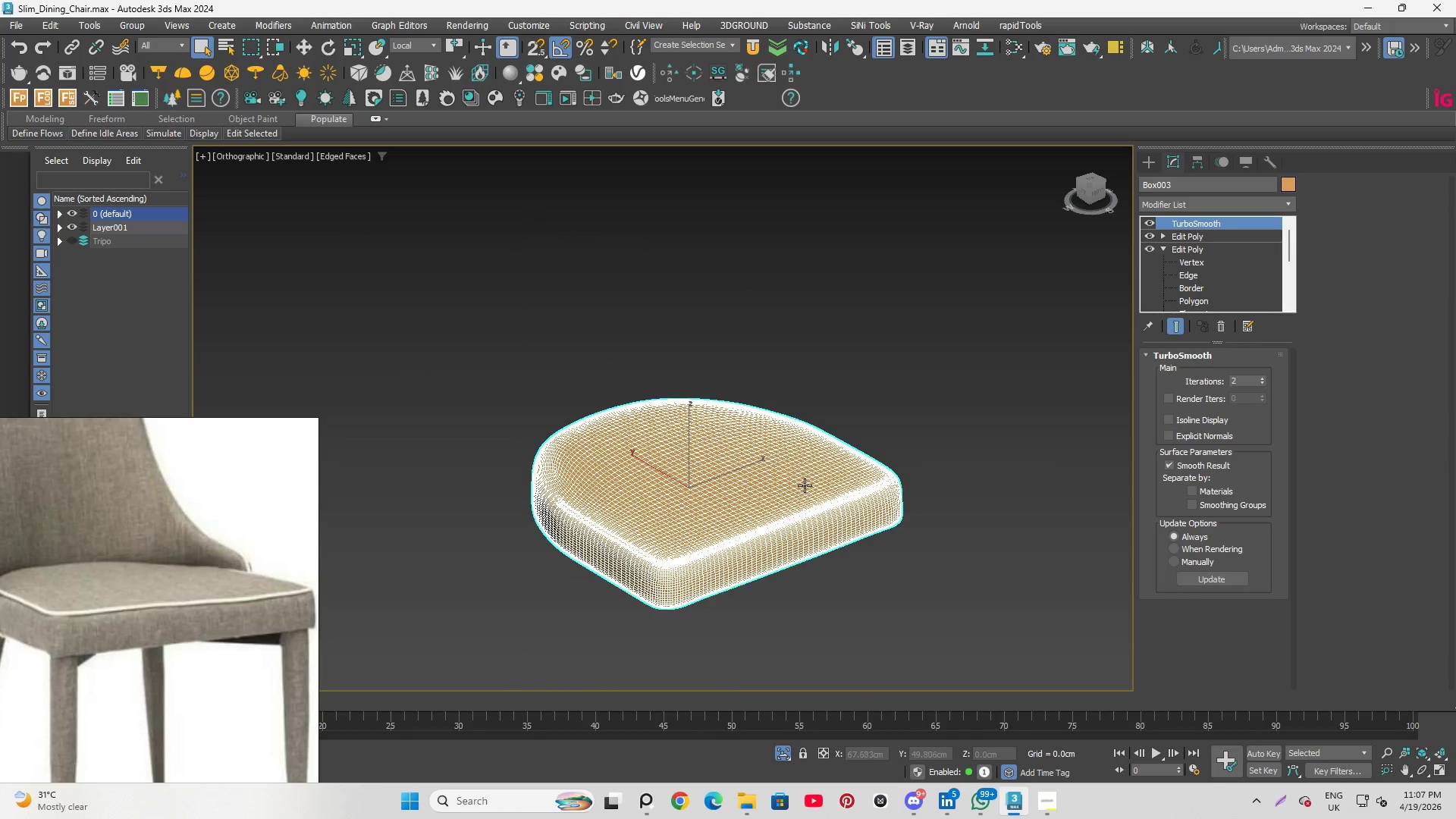 
scroll: coordinate [742, 500], scroll_direction: down, amount: 3.0
 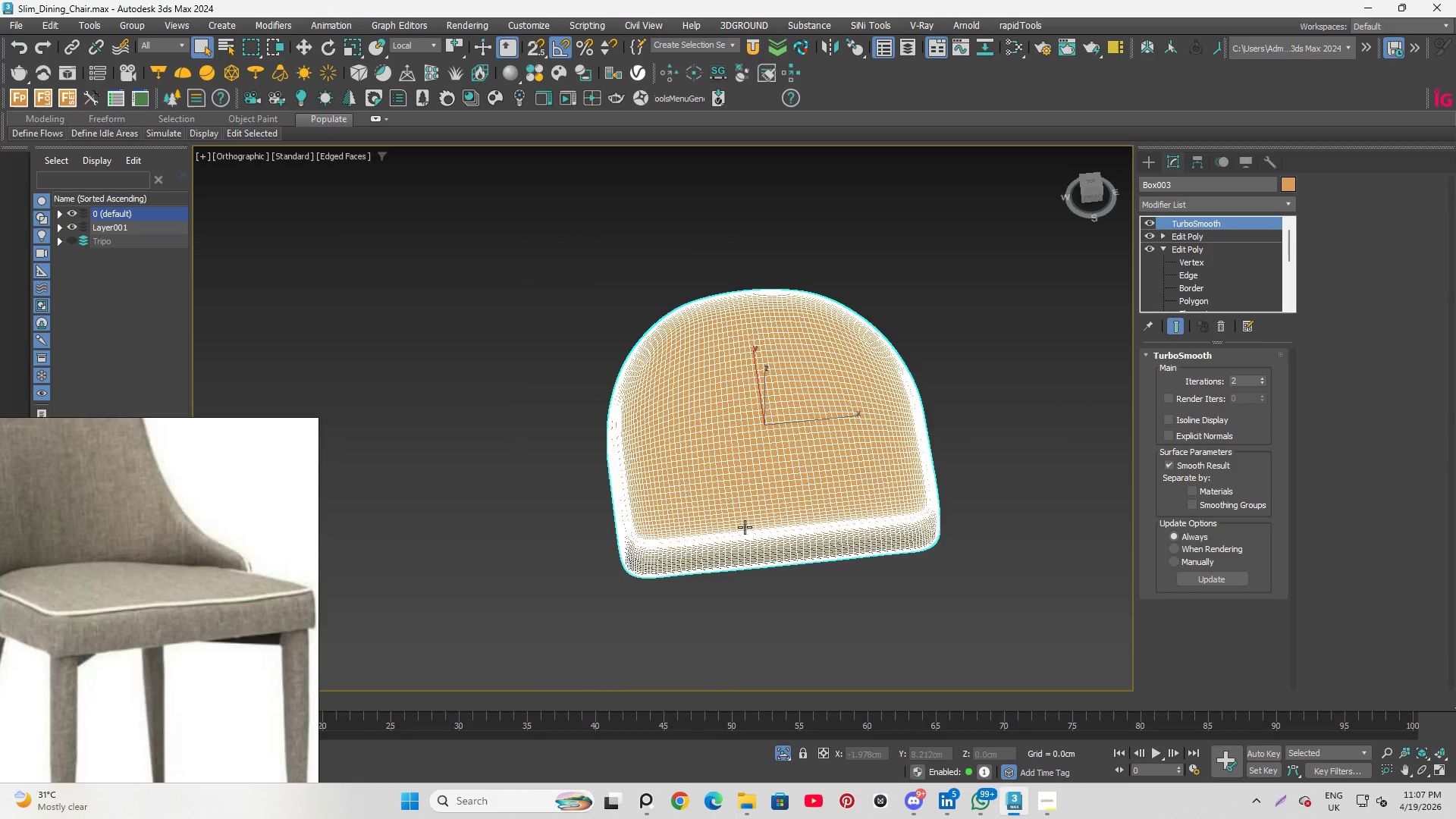 
key(F4)
 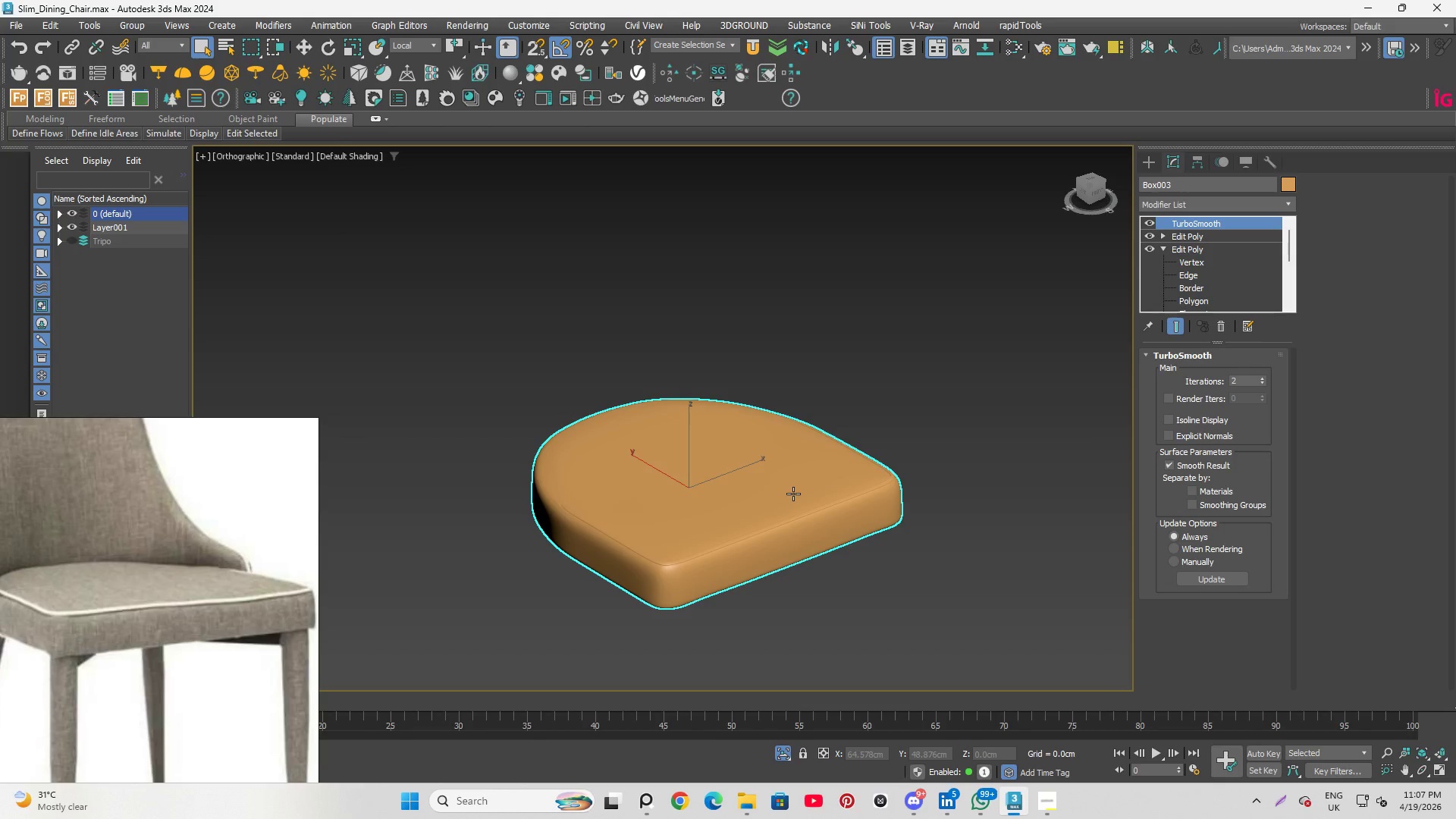 
hold_key(key=AltLeft, duration=1.48)
 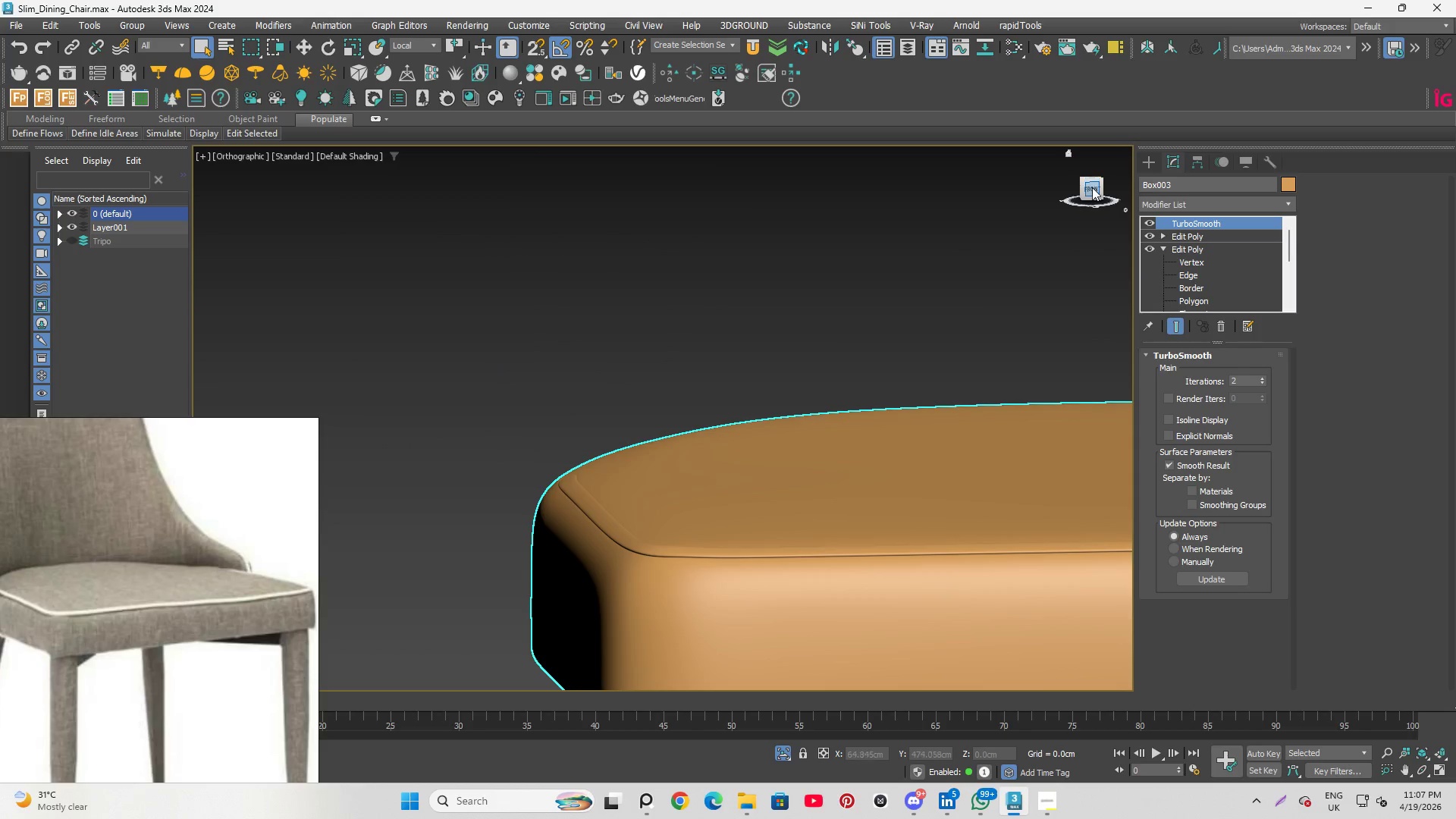 
scroll: coordinate [655, 588], scroll_direction: up, amount: 4.0
 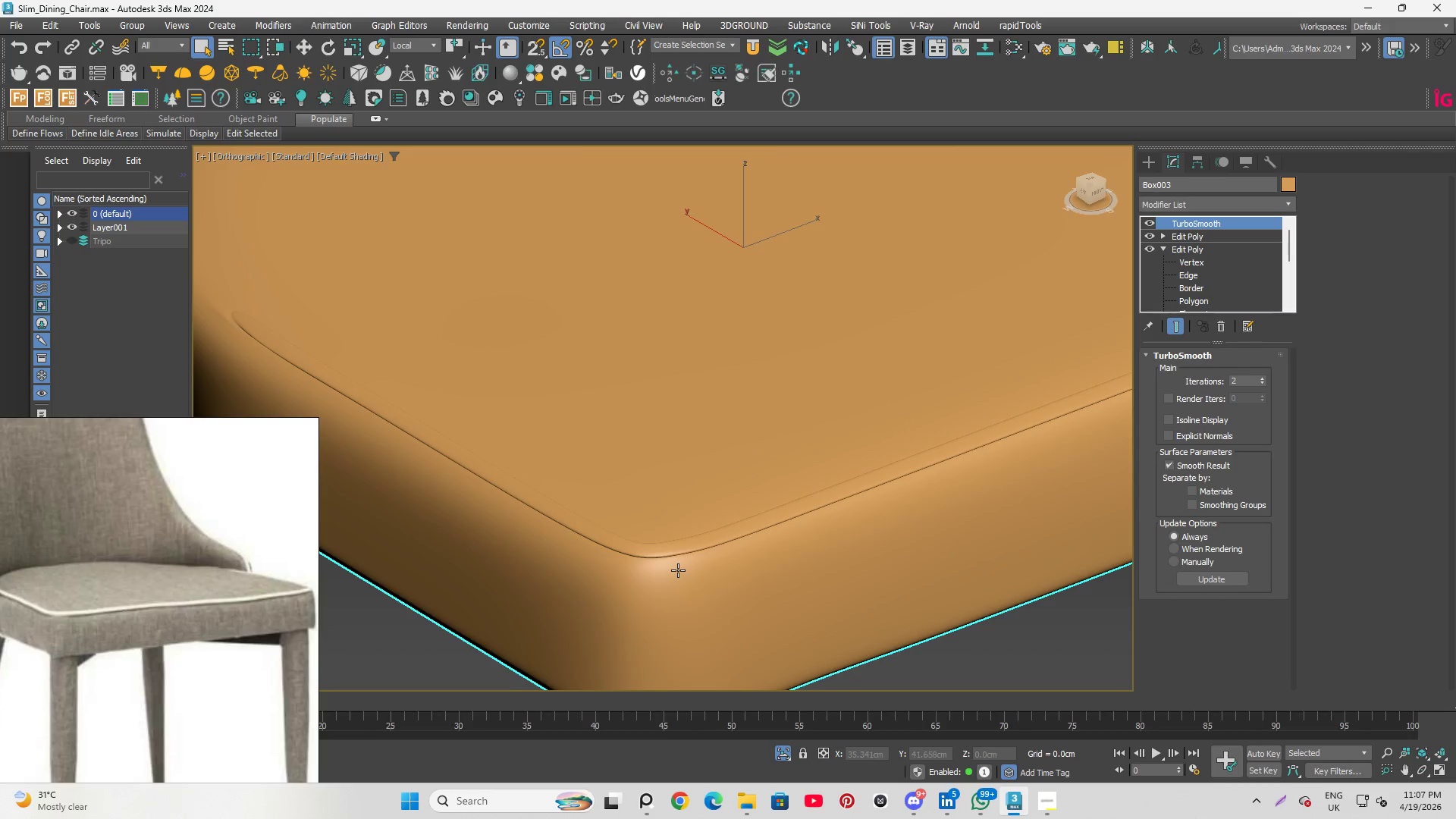 
left_click([1092, 187])
 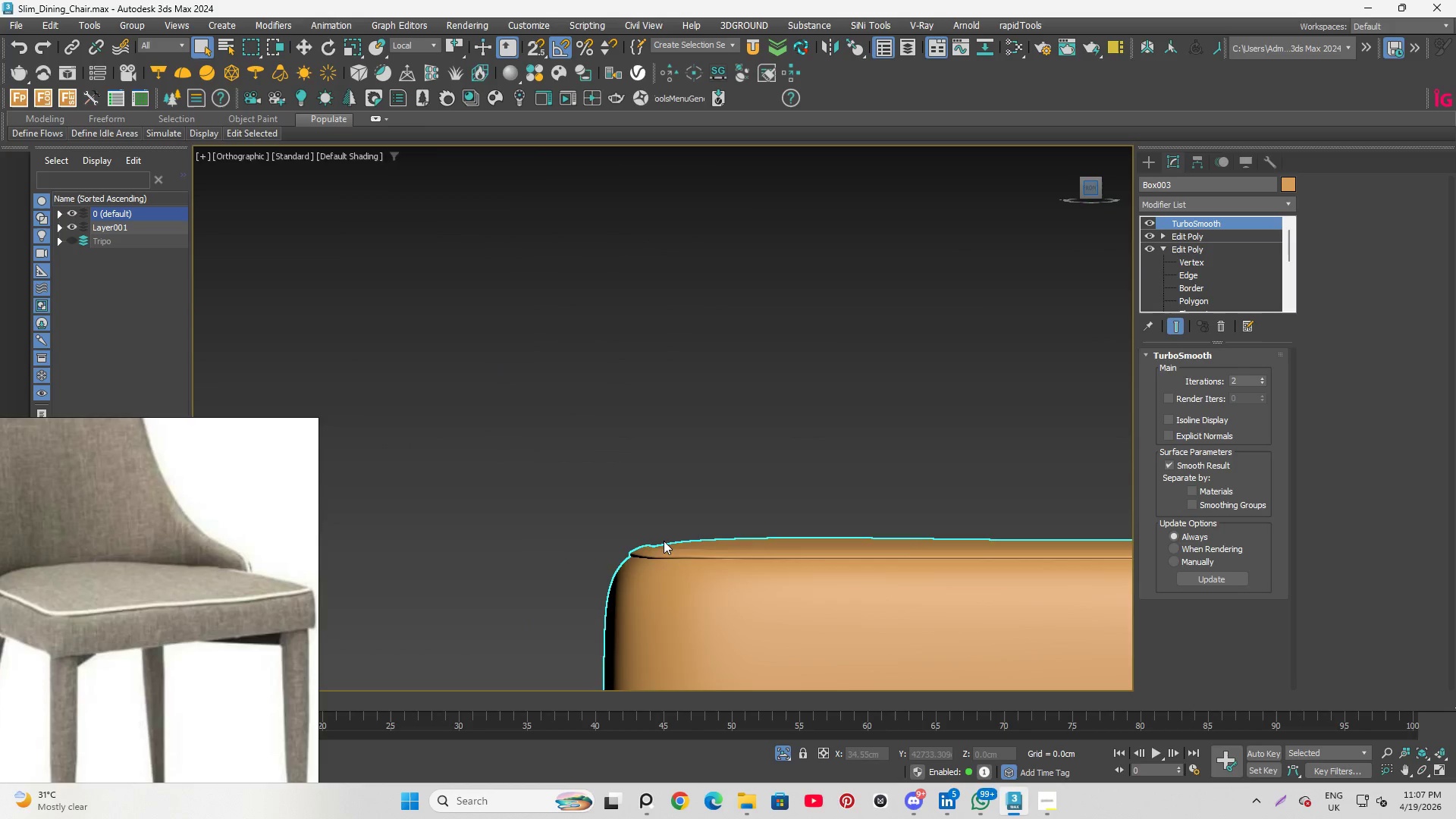 
hold_key(key=AltLeft, duration=1.36)
 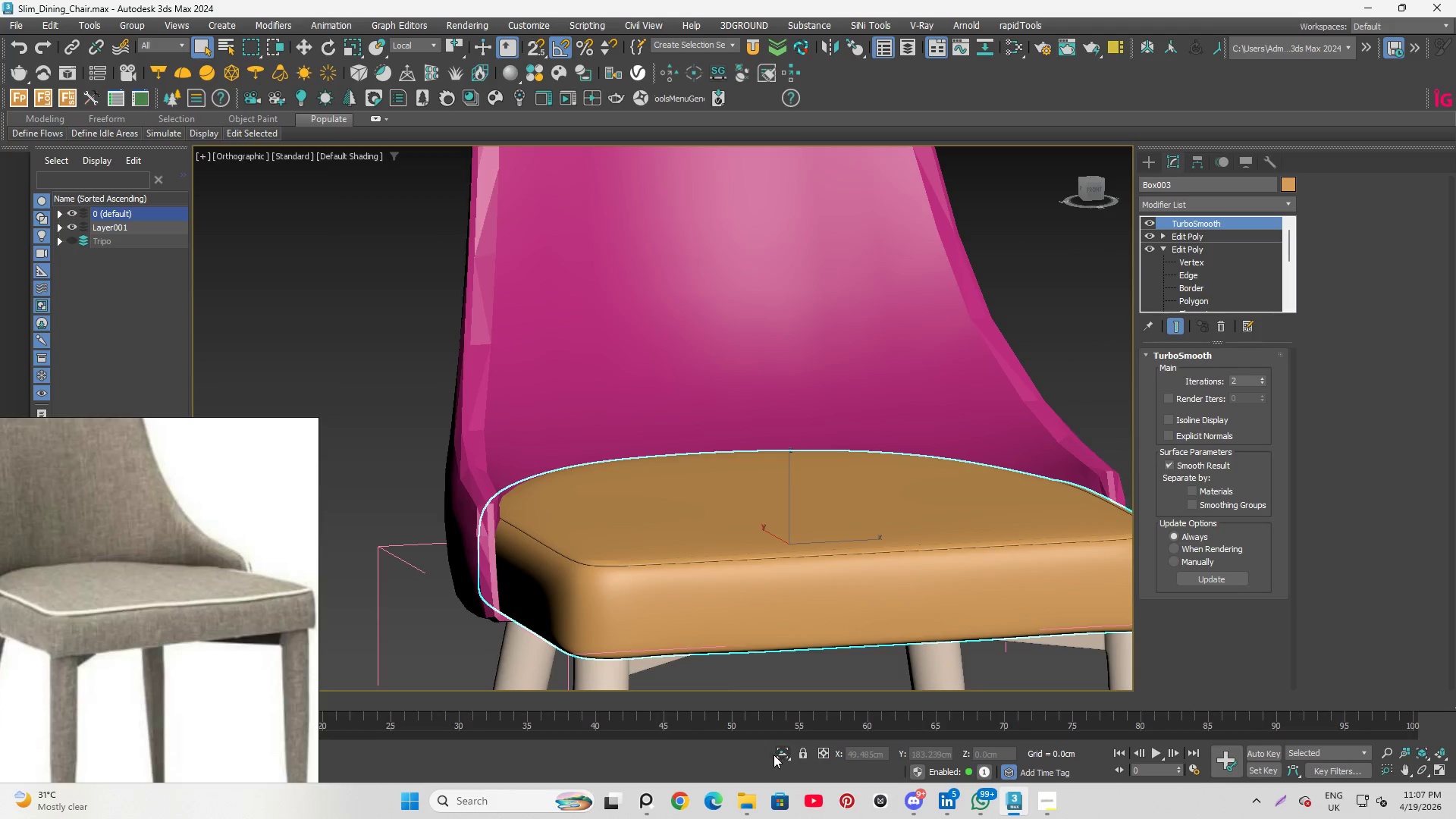 
scroll: coordinate [525, 576], scroll_direction: down, amount: 2.0
 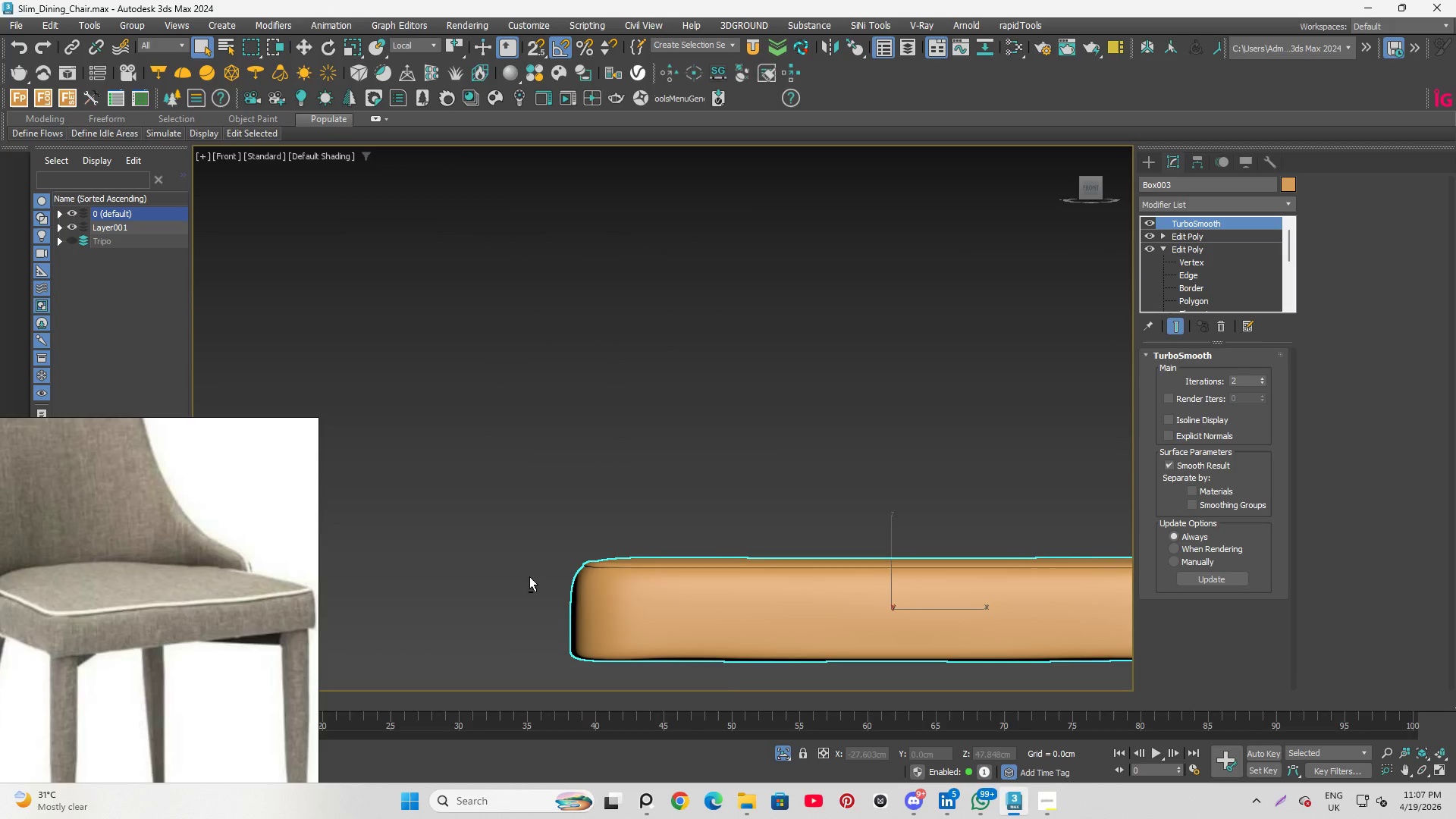 
hold_key(key=AltLeft, duration=1.14)
 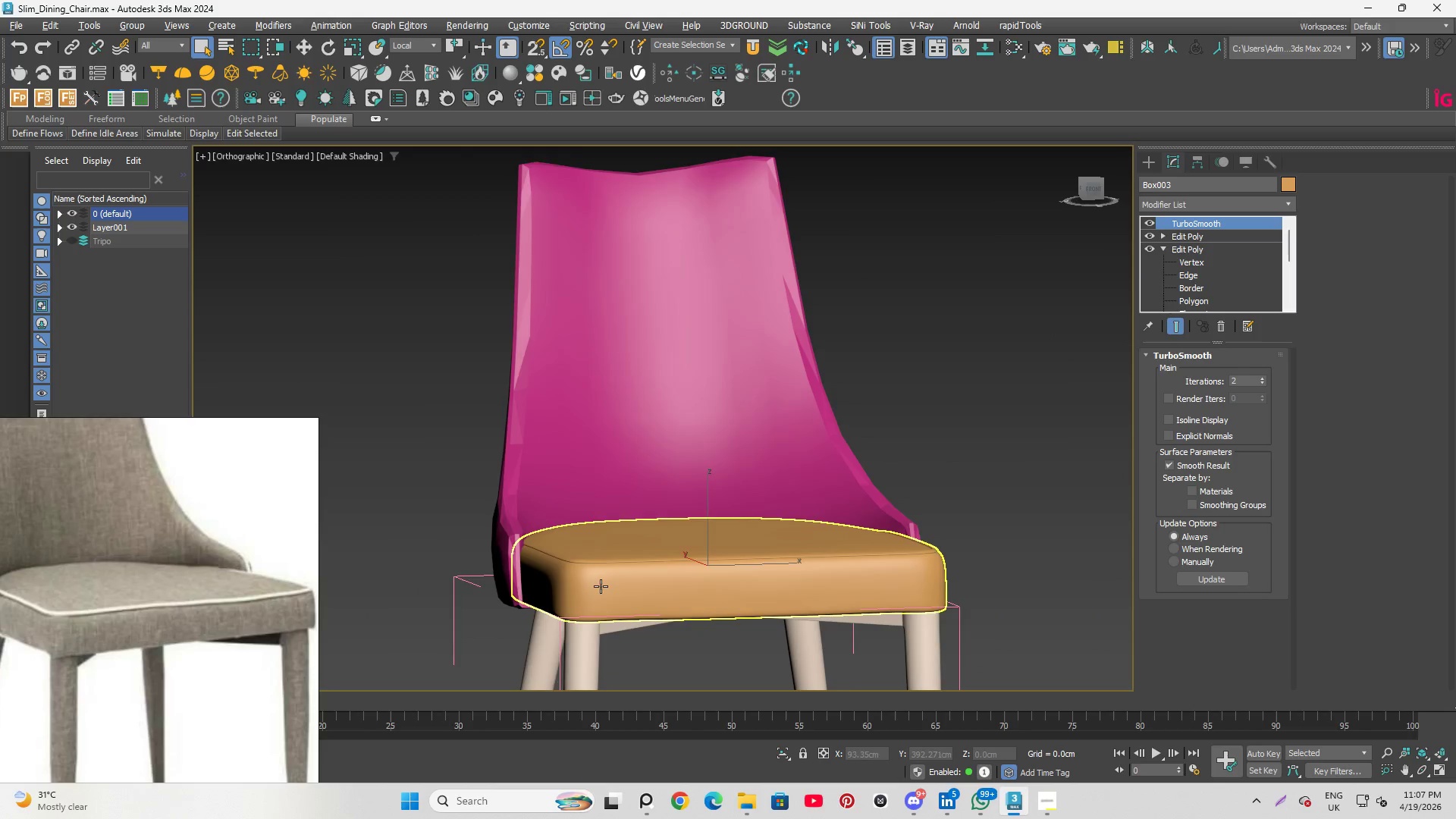 
hold_key(key=AltLeft, duration=2.91)
 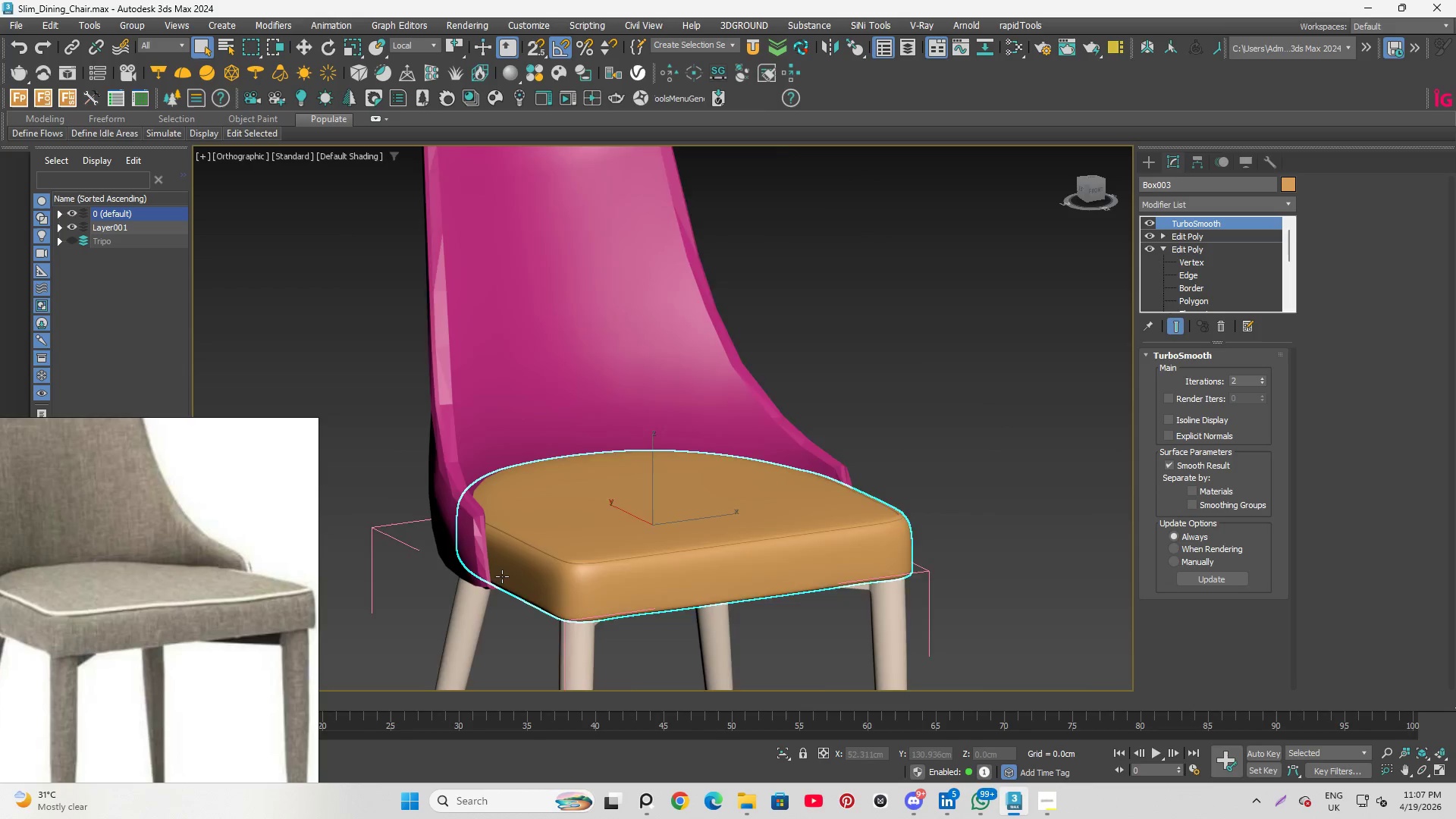 
scroll: coordinate [550, 561], scroll_direction: down, amount: 2.0
 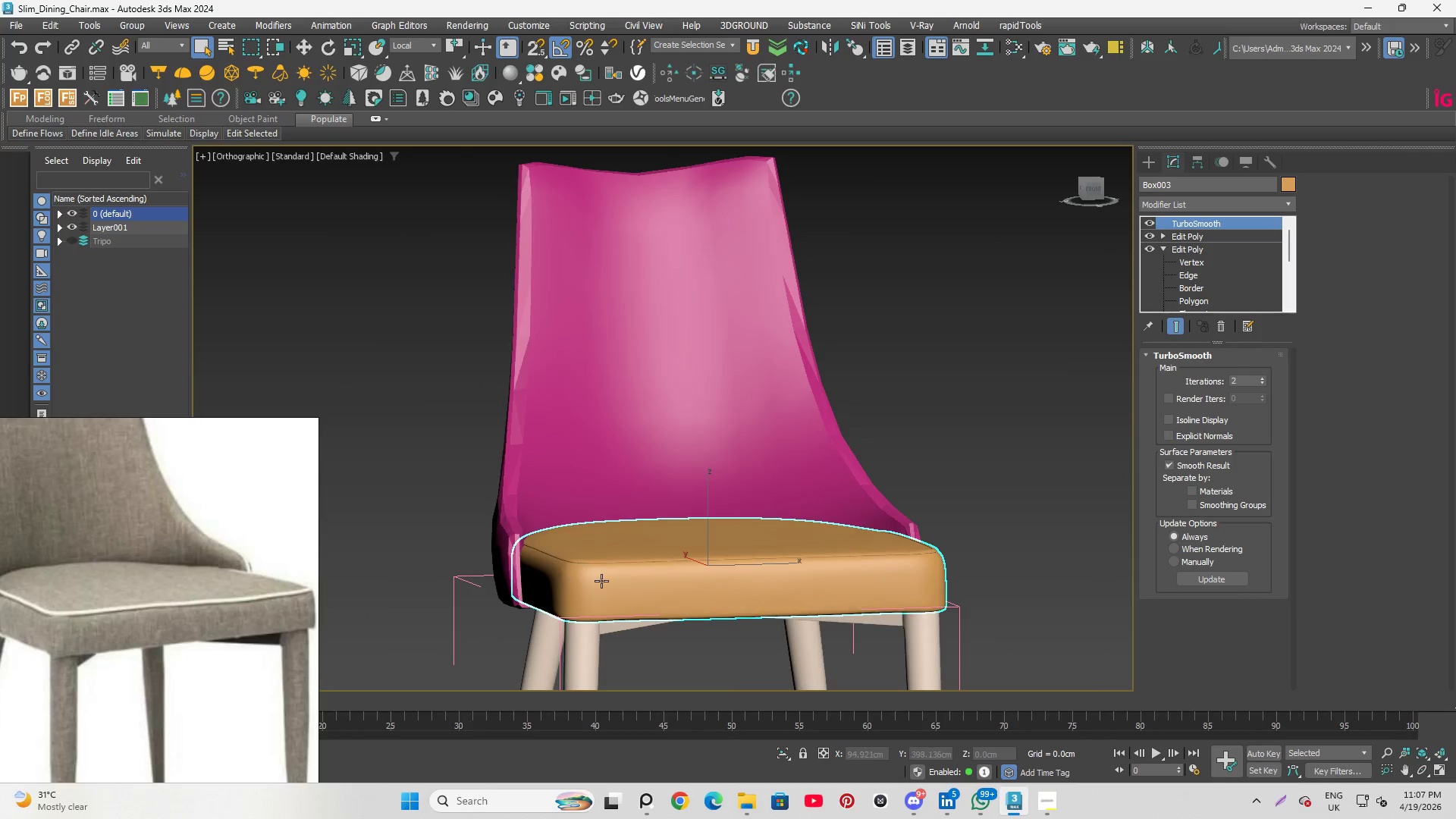 
hold_key(key=AltLeft, duration=1.88)
 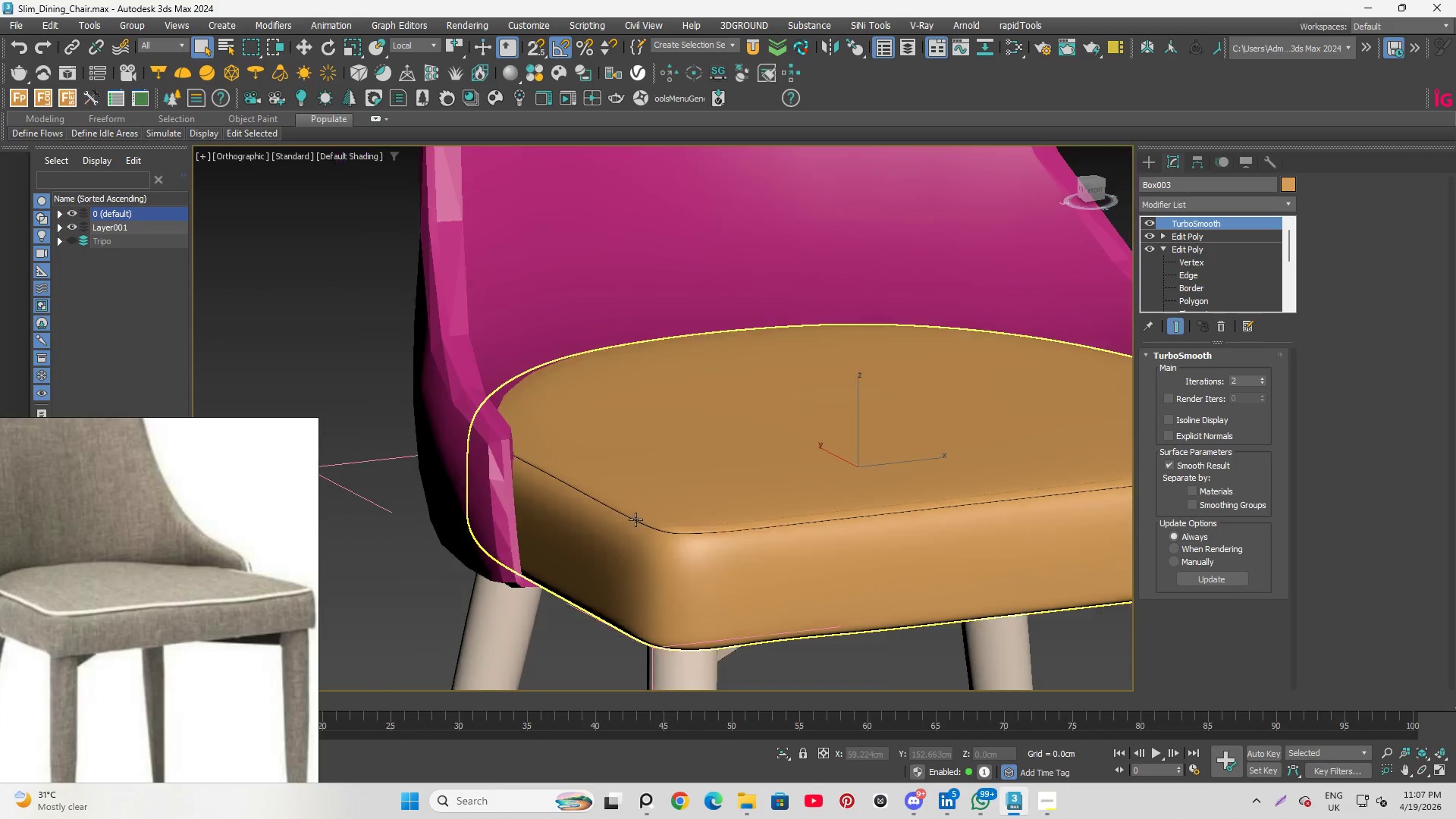 
scroll: coordinate [516, 576], scroll_direction: up, amount: 3.0
 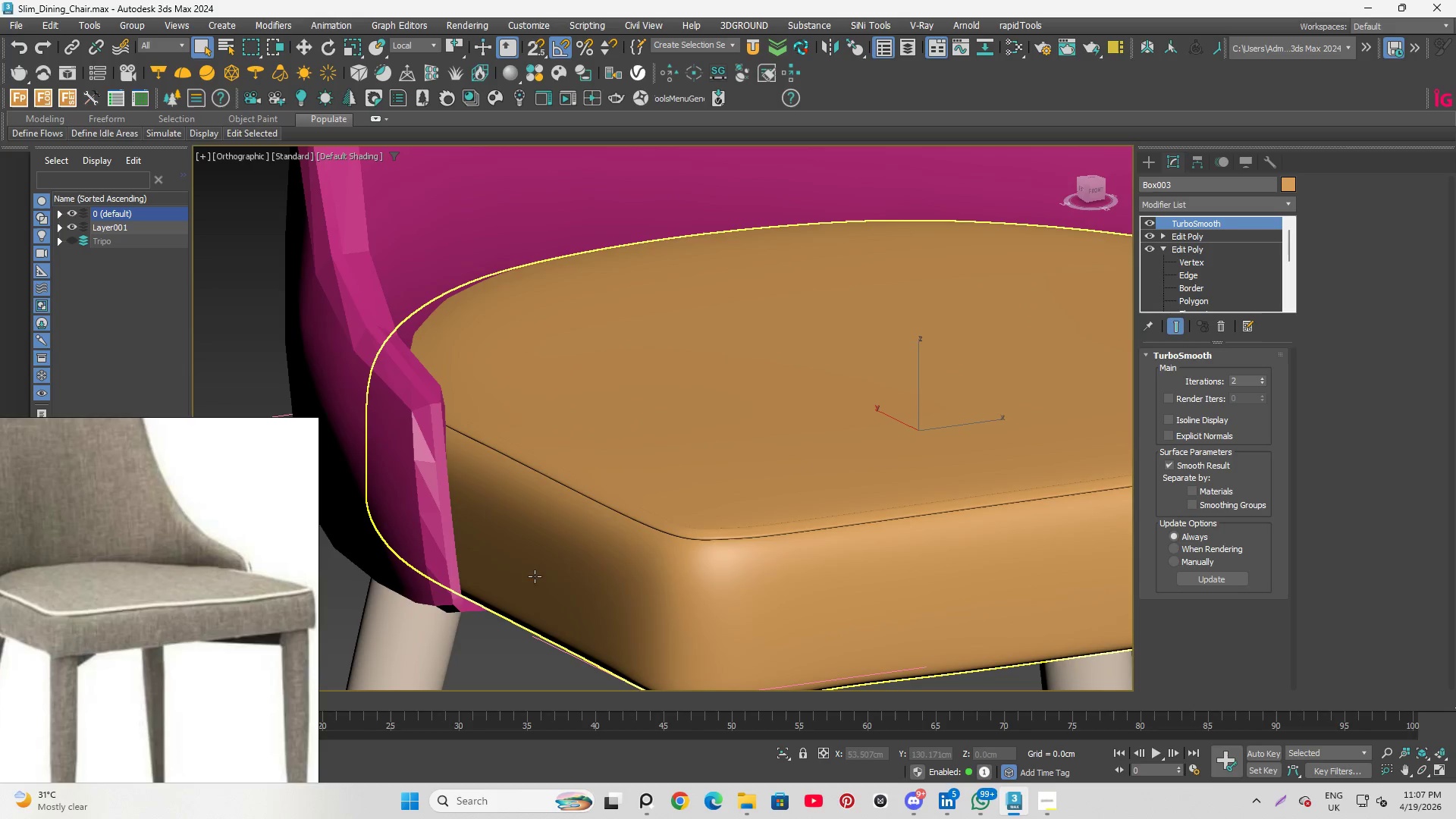 
scroll: coordinate [635, 519], scroll_direction: down, amount: 1.0
 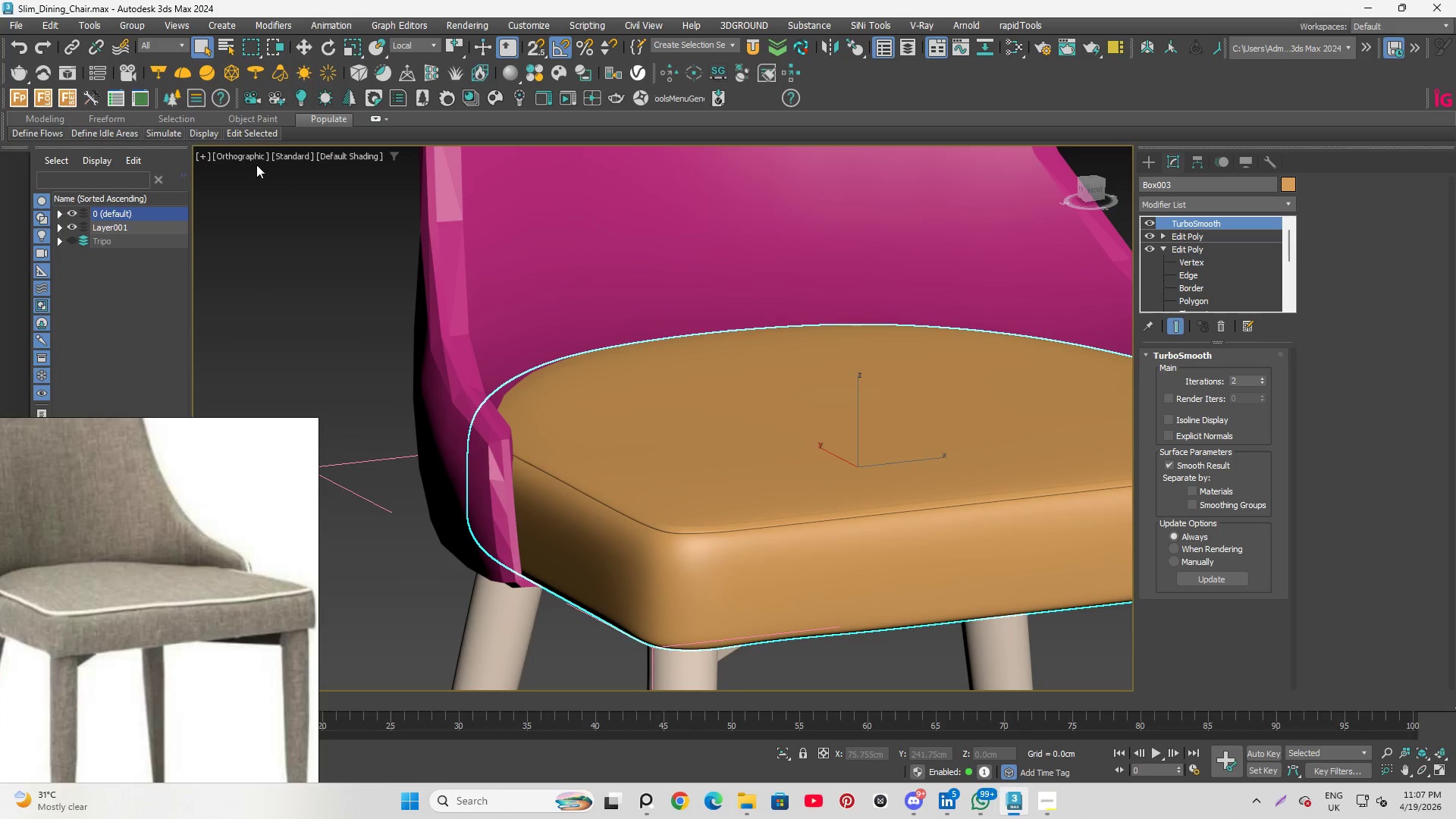 
left_click([256, 158])
 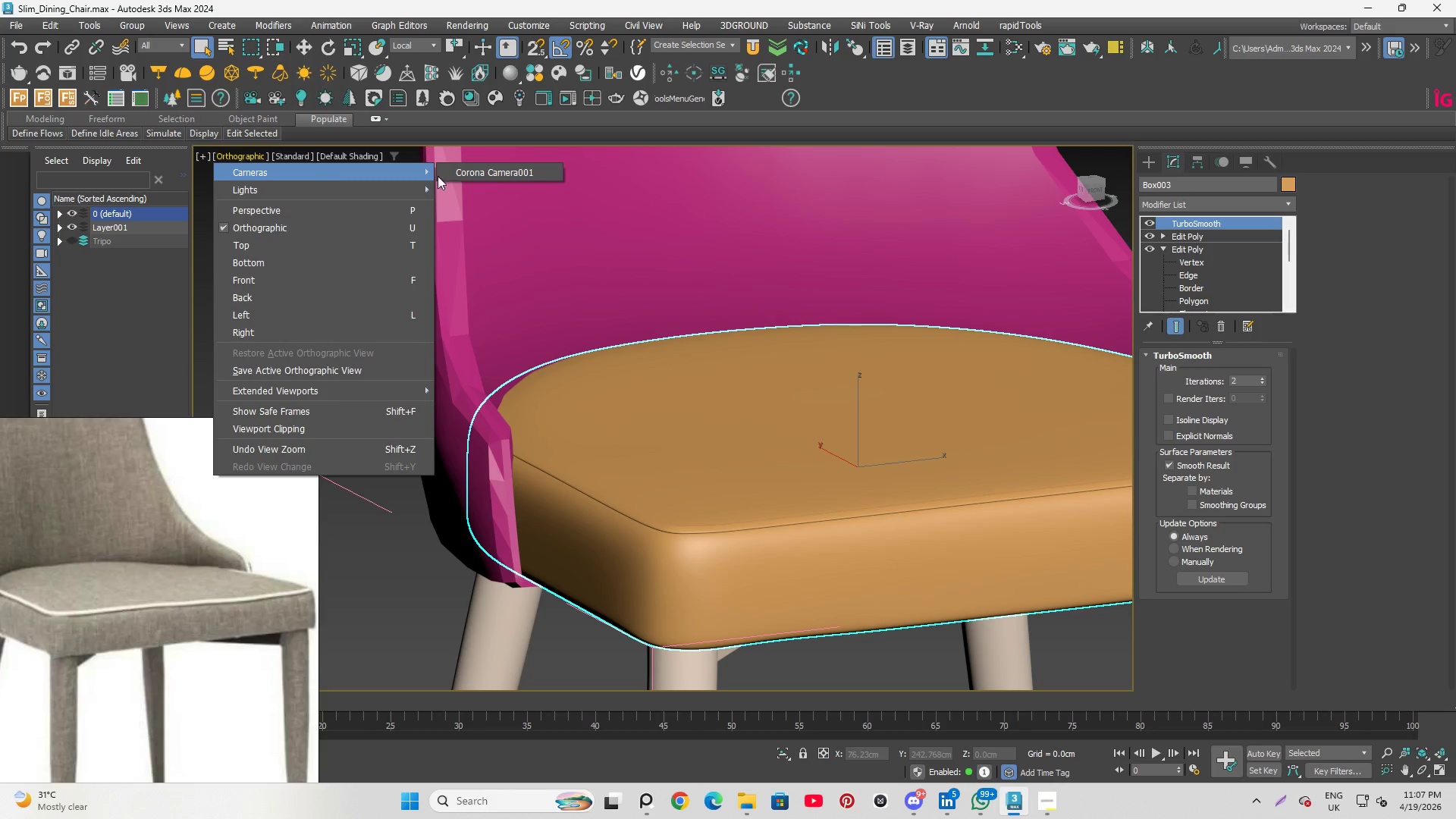 
left_click([516, 173])
 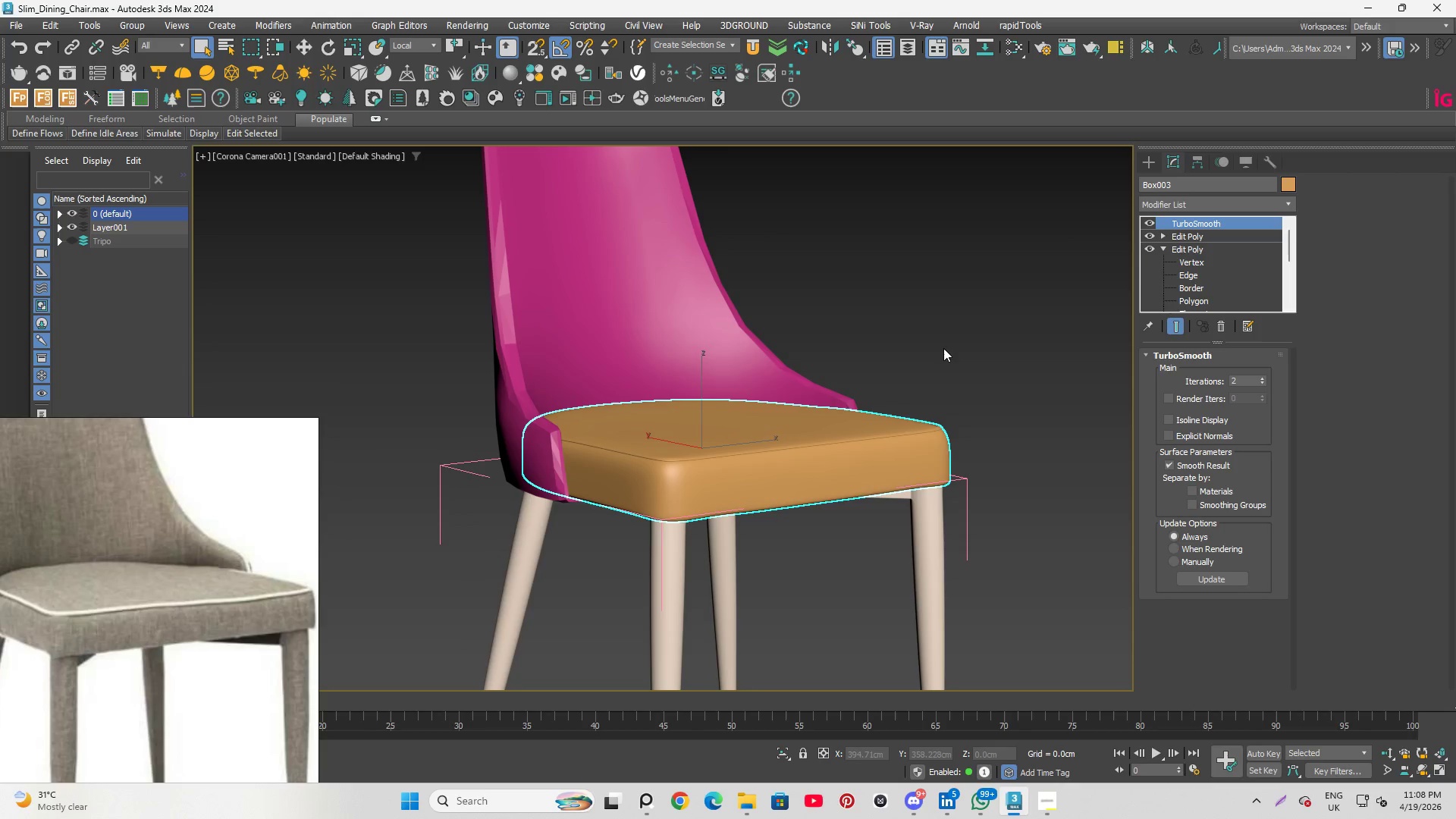 
key(Shift+F)
 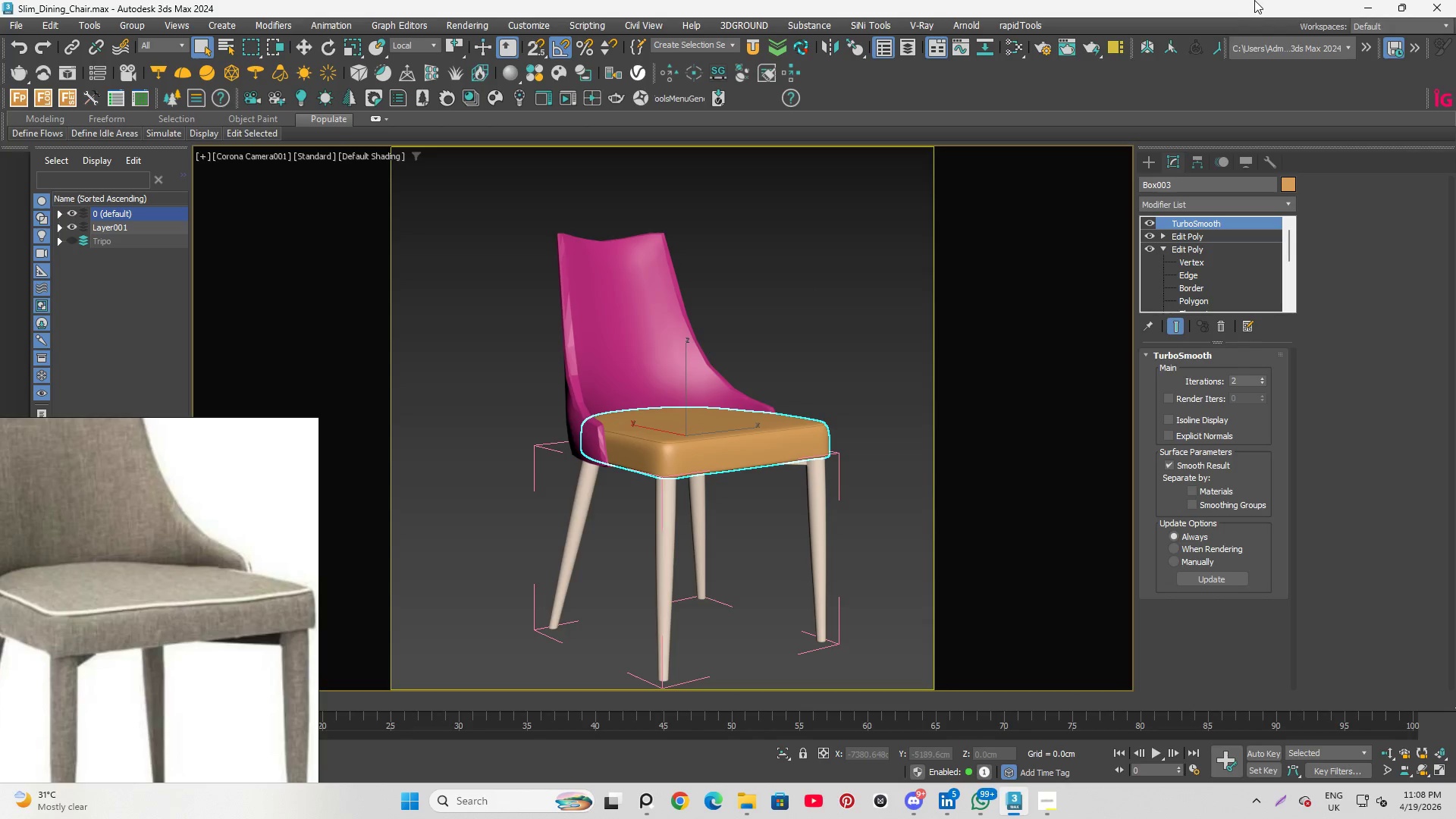 
scroll: coordinate [613, 453], scroll_direction: up, amount: 6.0
 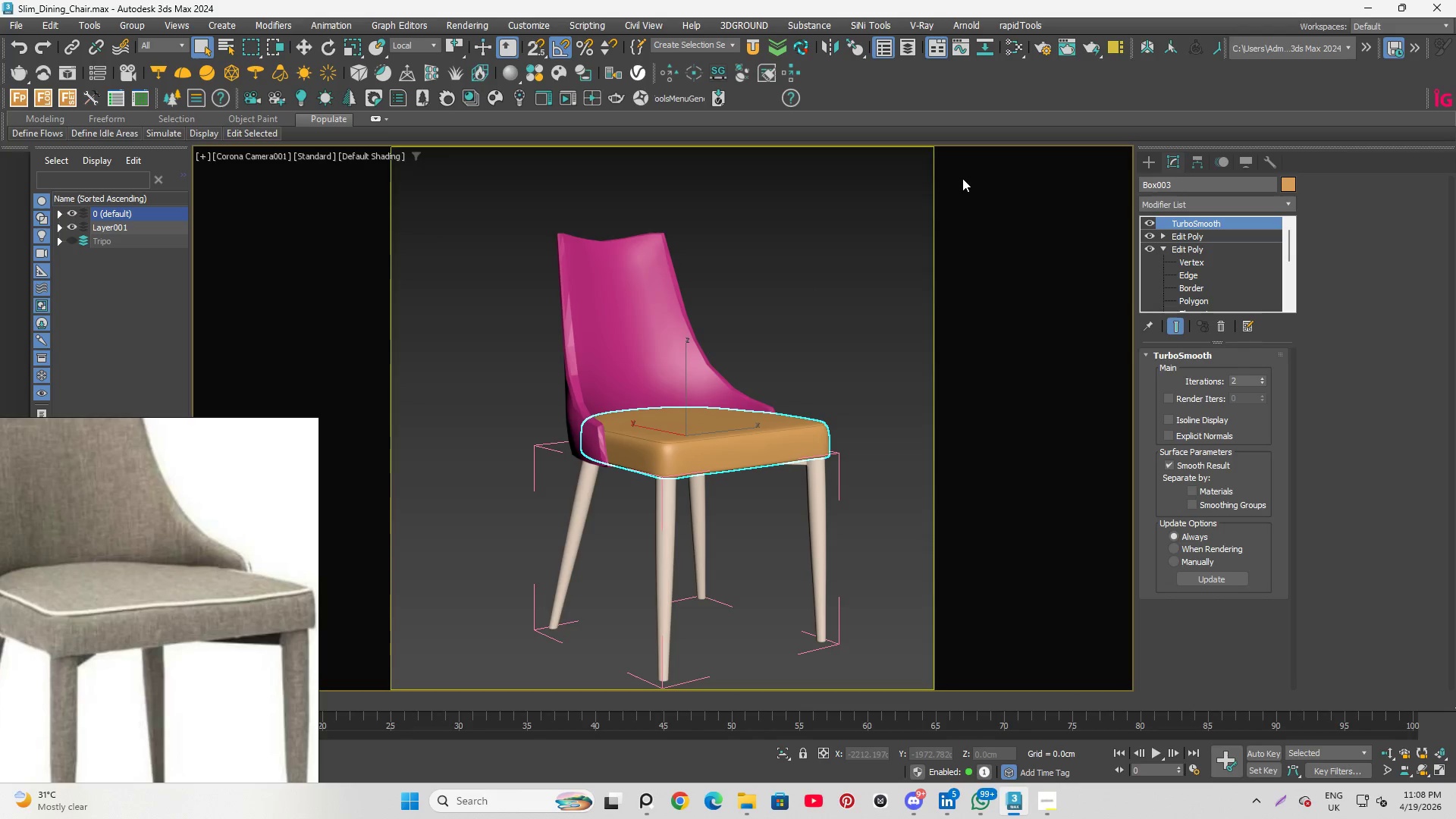 
left_click([259, 153])
 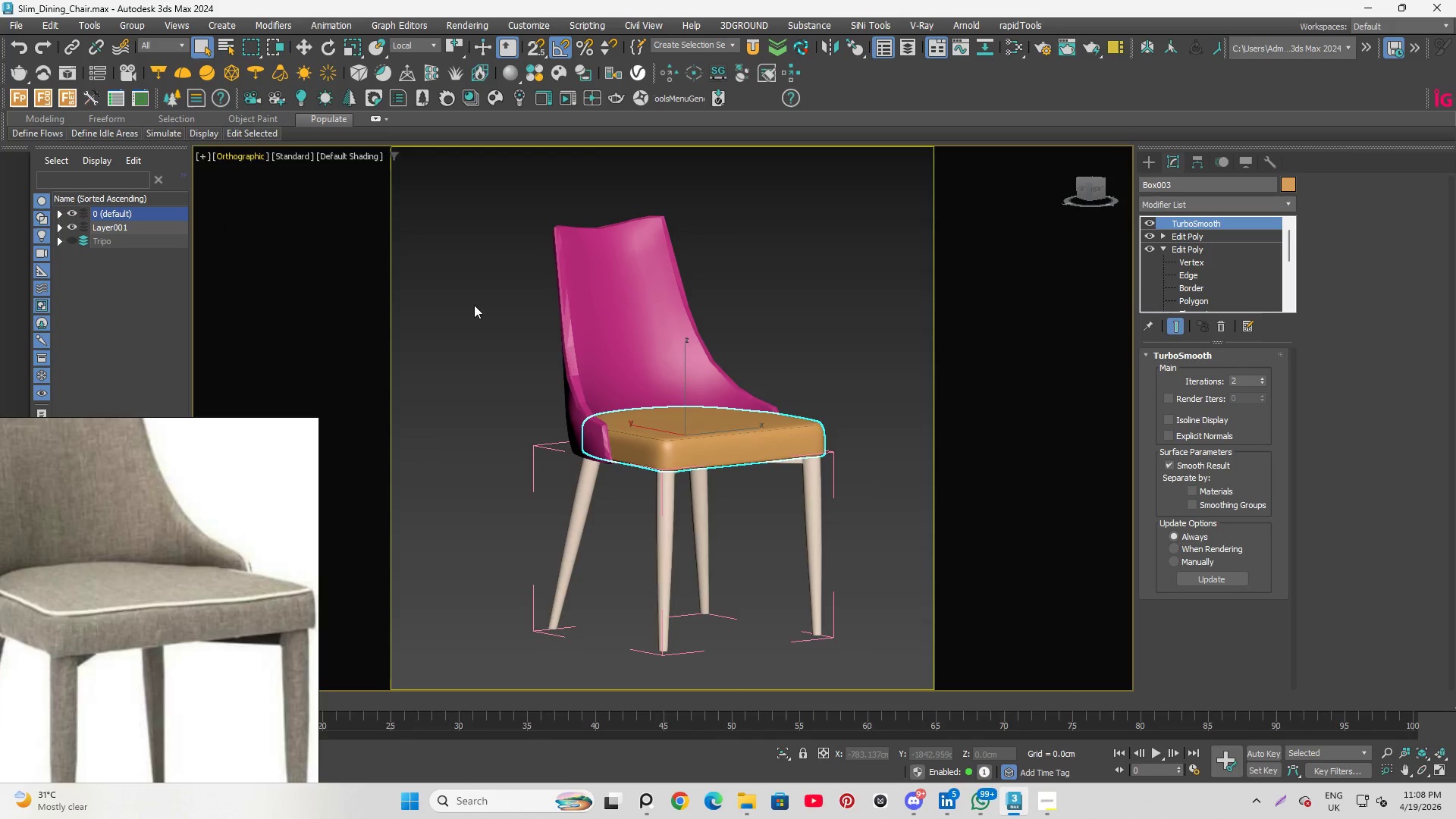 
left_click([725, 513])
 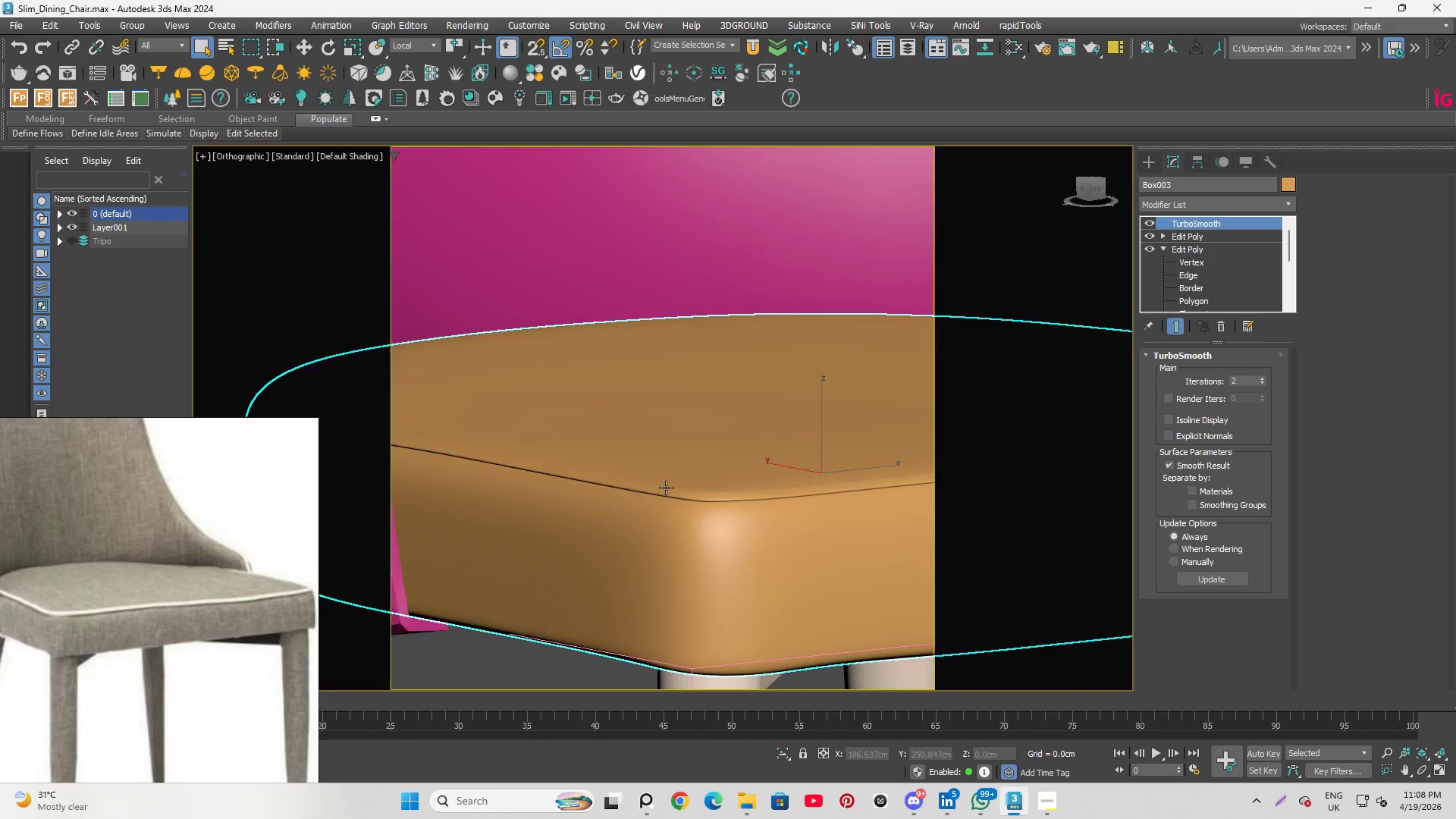 
scroll: coordinate [660, 439], scroll_direction: up, amount: 5.0
 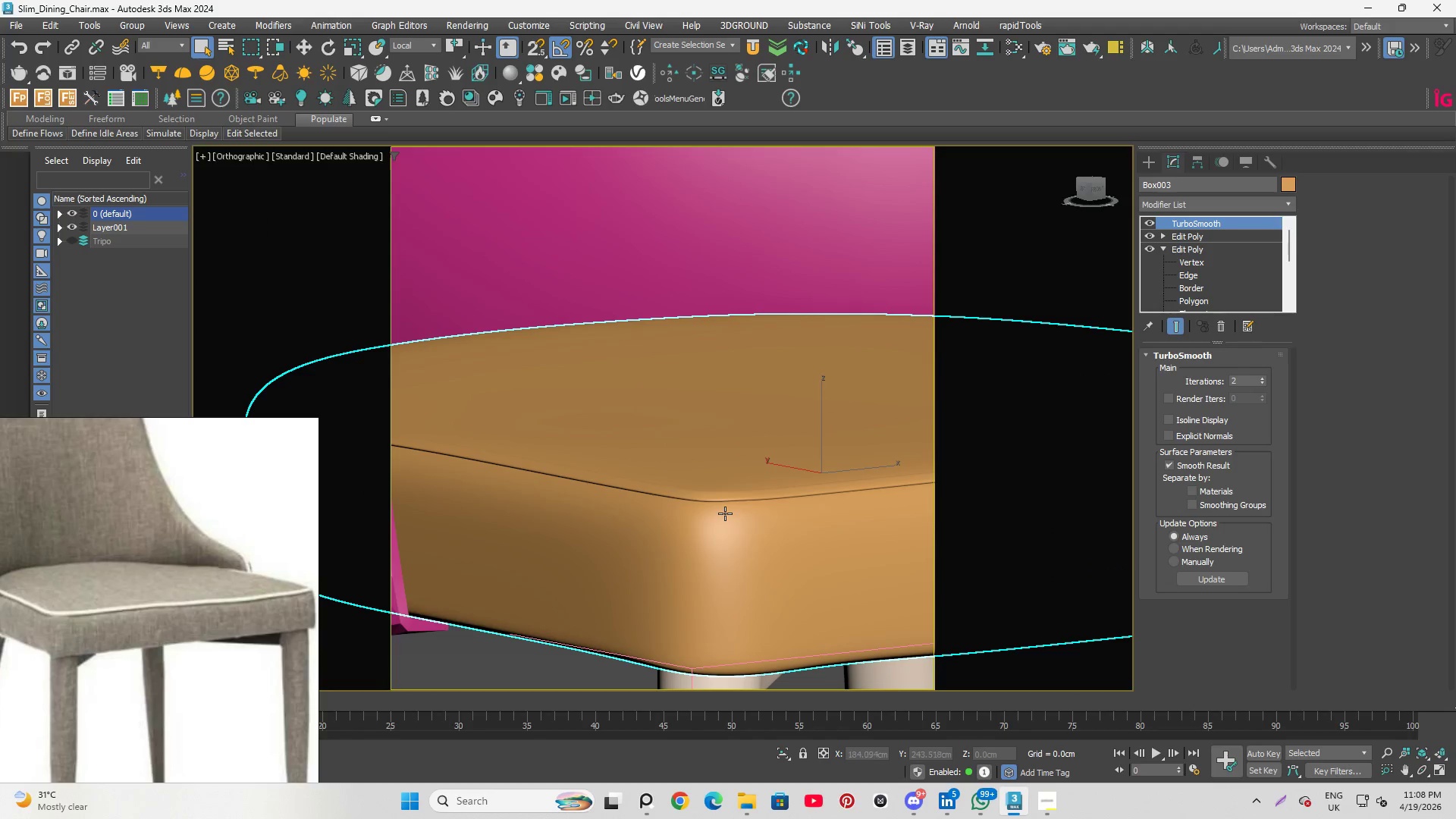 
hold_key(key=AltLeft, duration=1.59)
 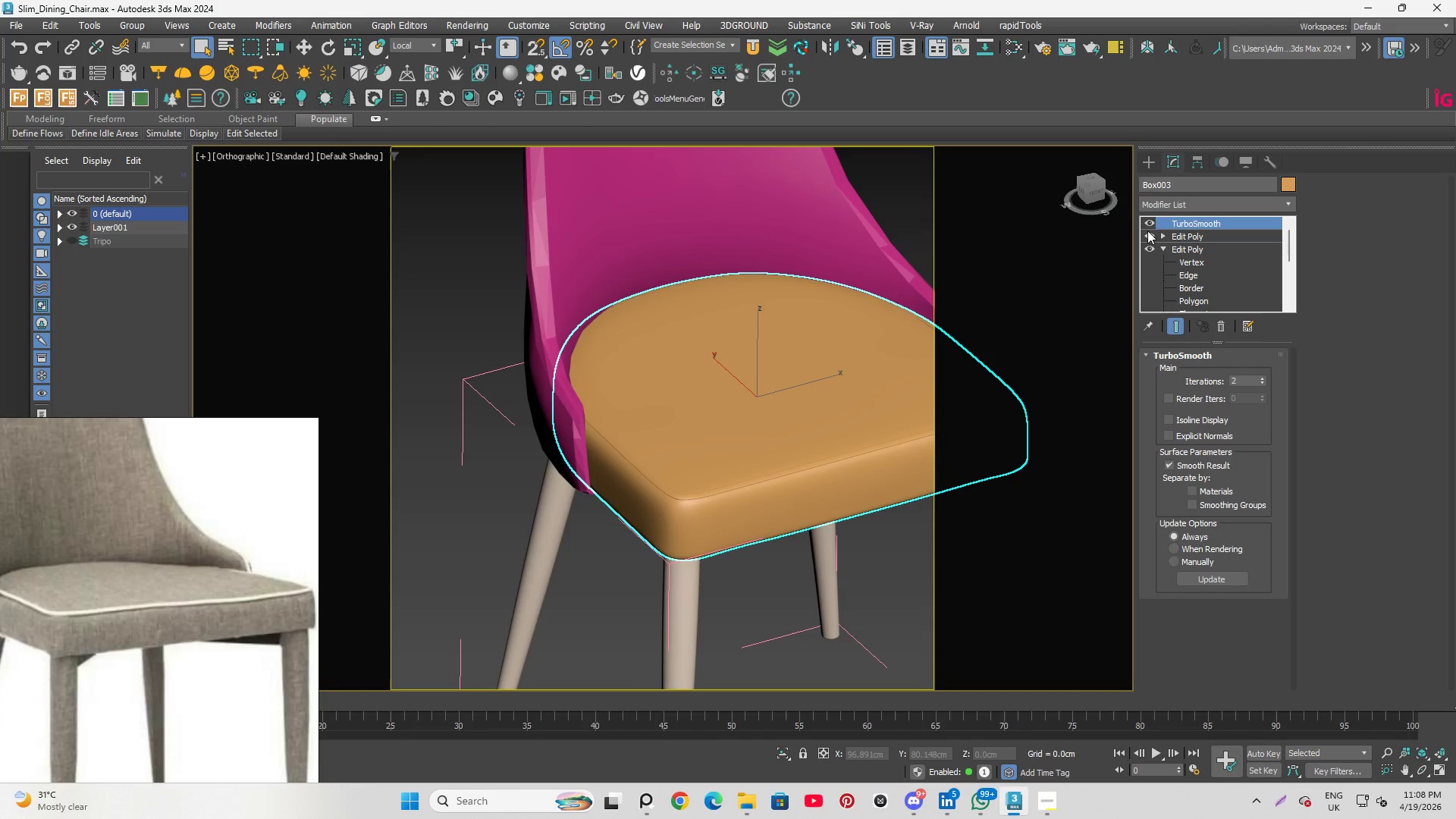 
scroll: coordinate [666, 488], scroll_direction: down, amount: 3.0
 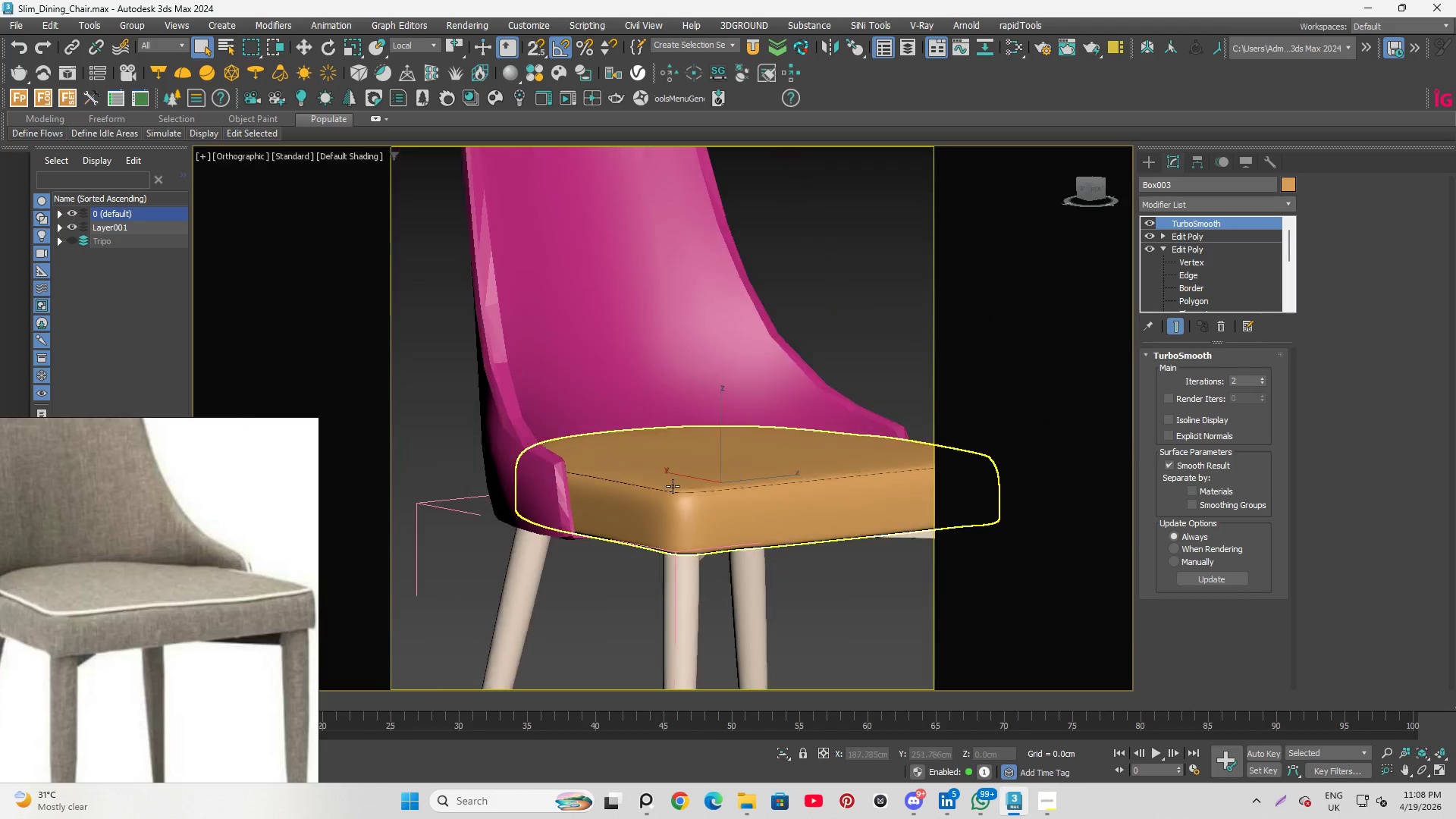 
left_click([1150, 234])
 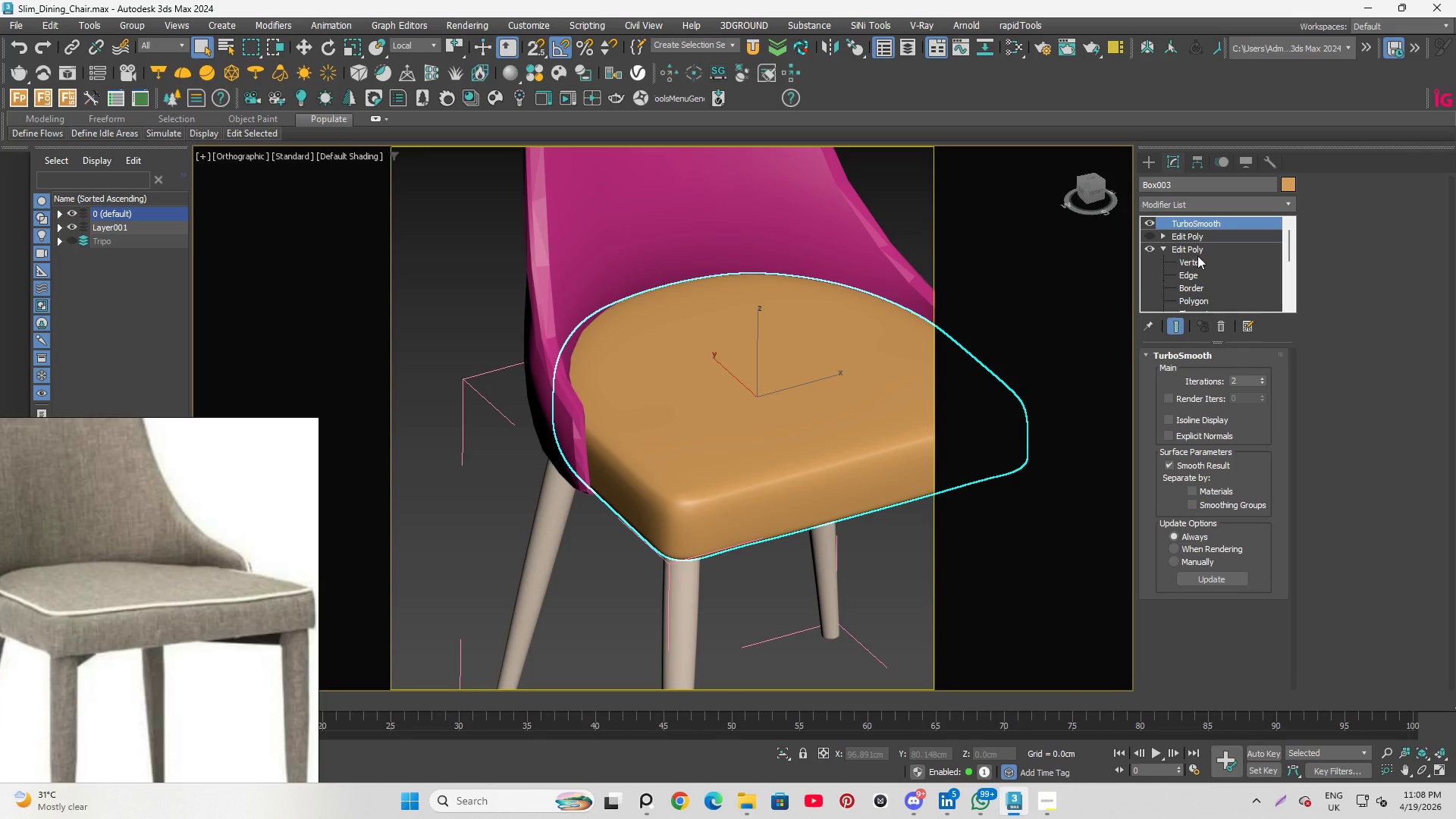 
hold_key(key=AltLeft, duration=1.26)
 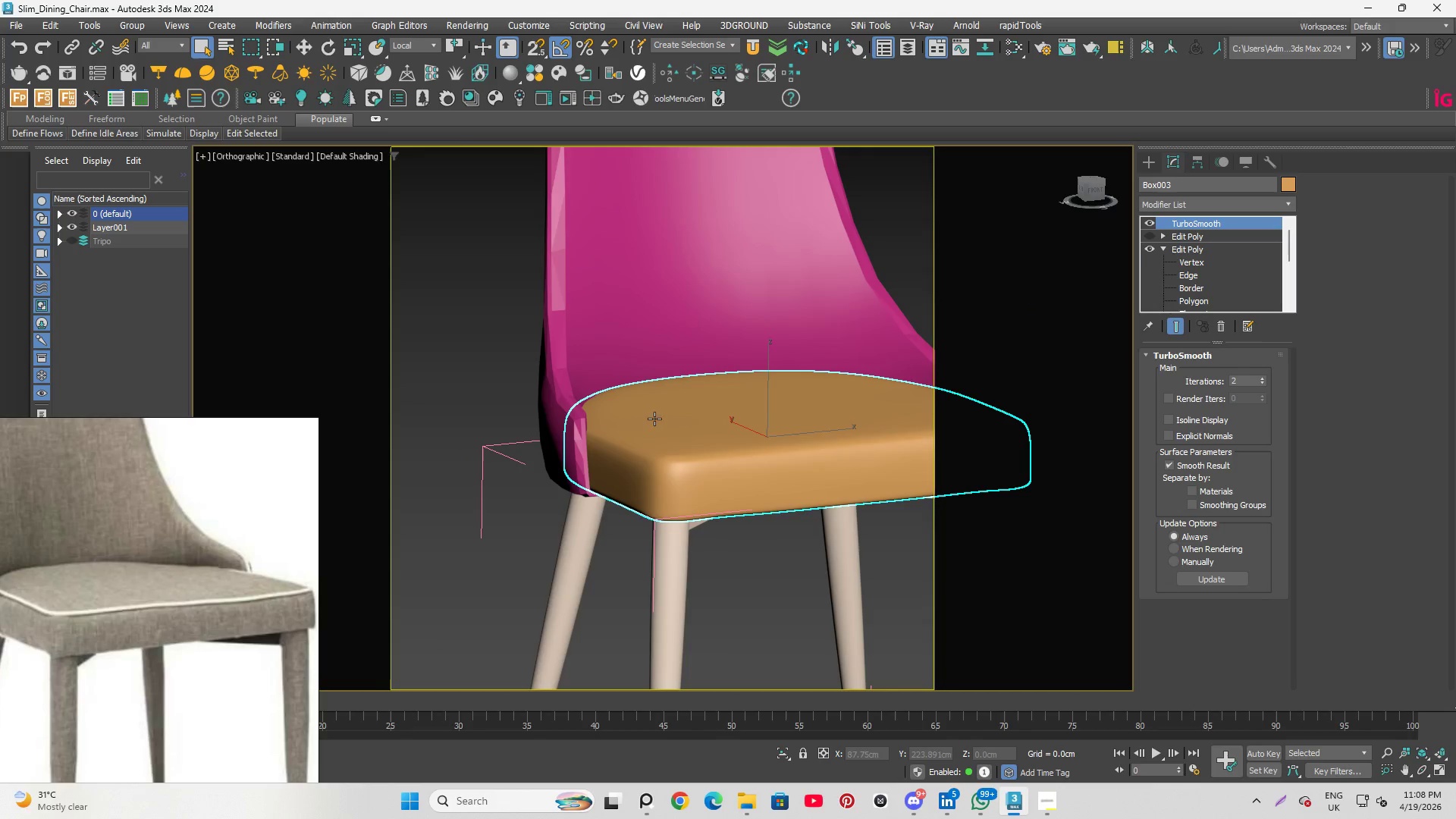 
key(F4)
 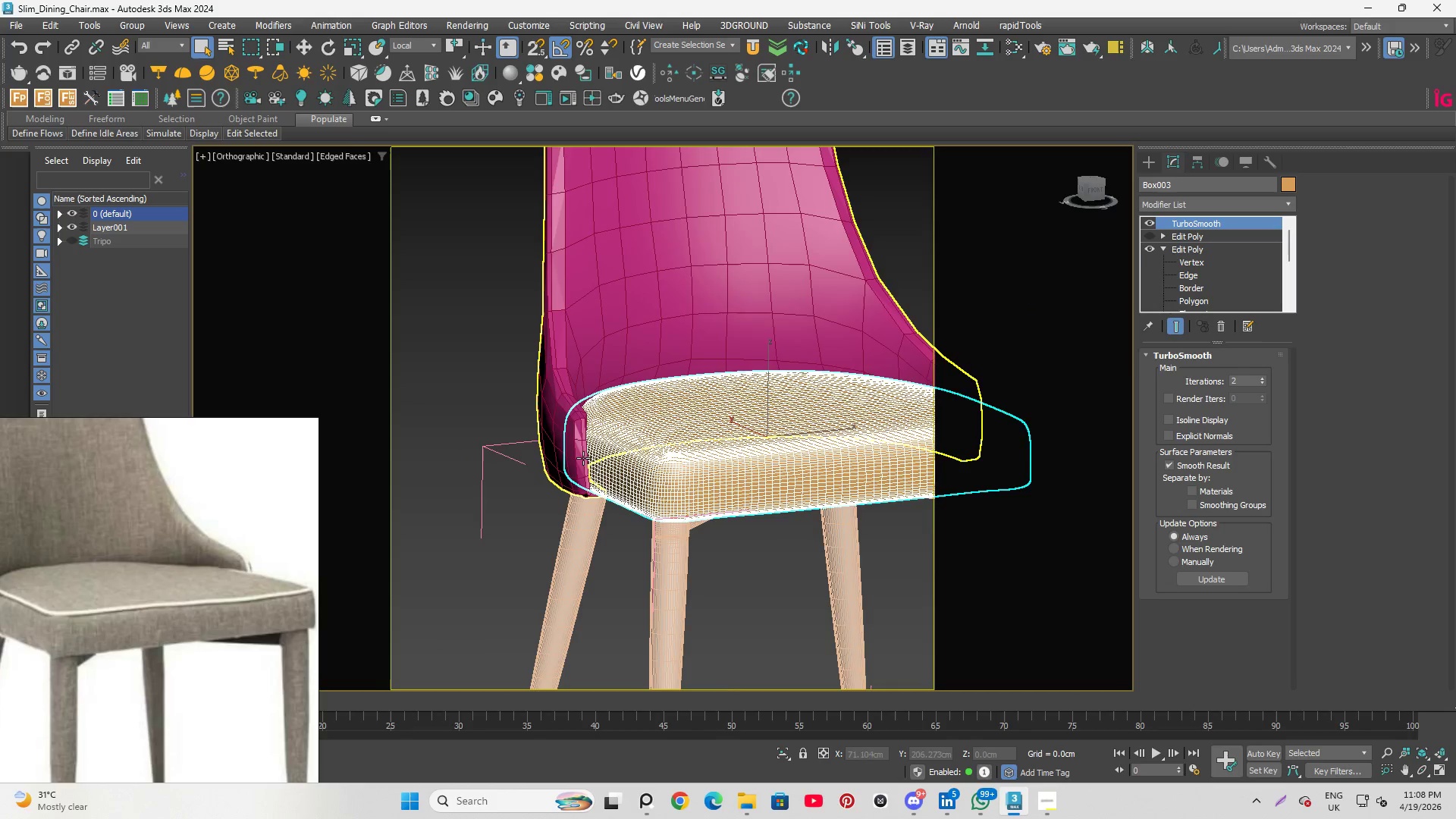 
scroll: coordinate [609, 500], scroll_direction: up, amount: 1.0
 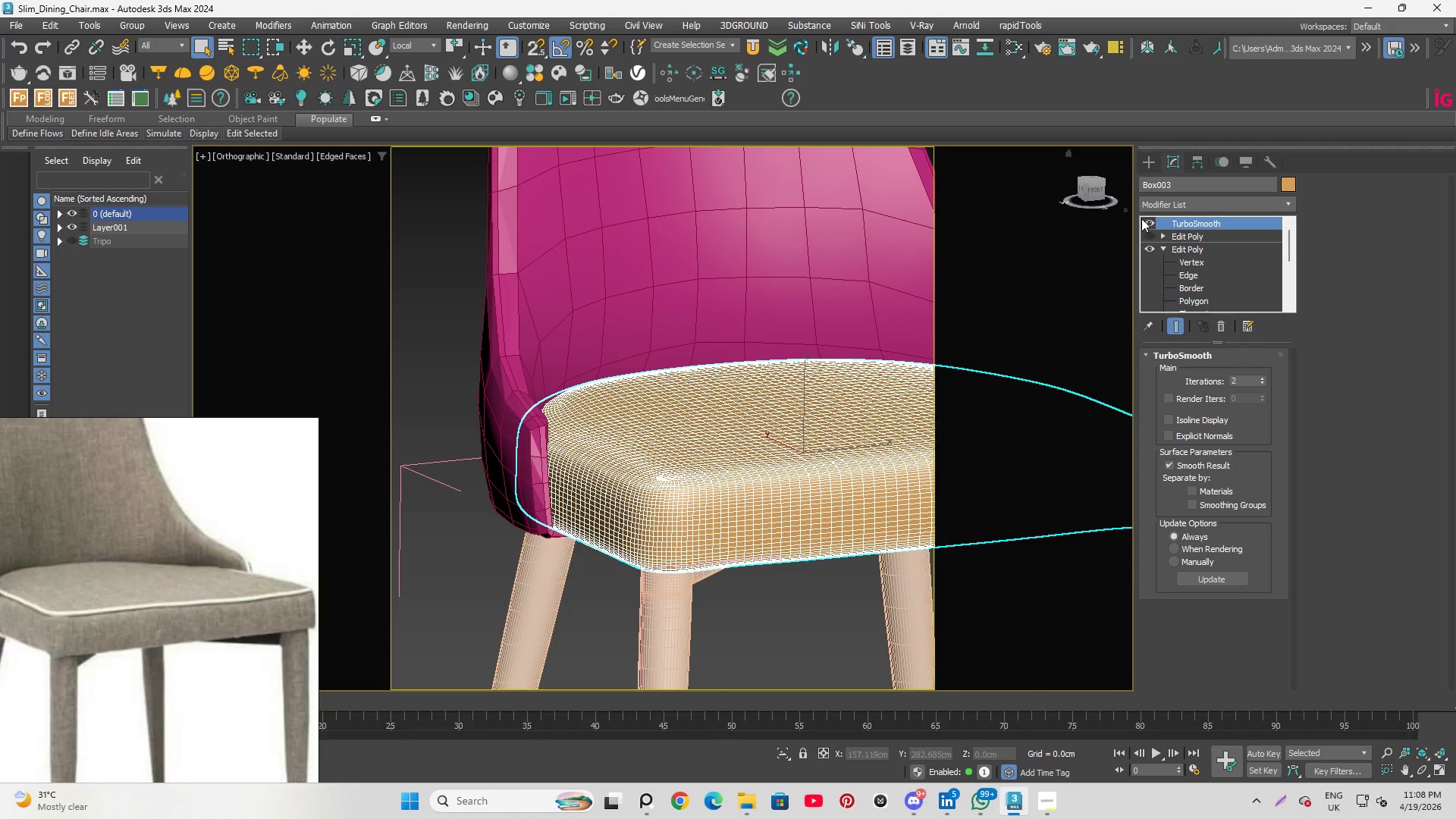 
left_click([1152, 221])
 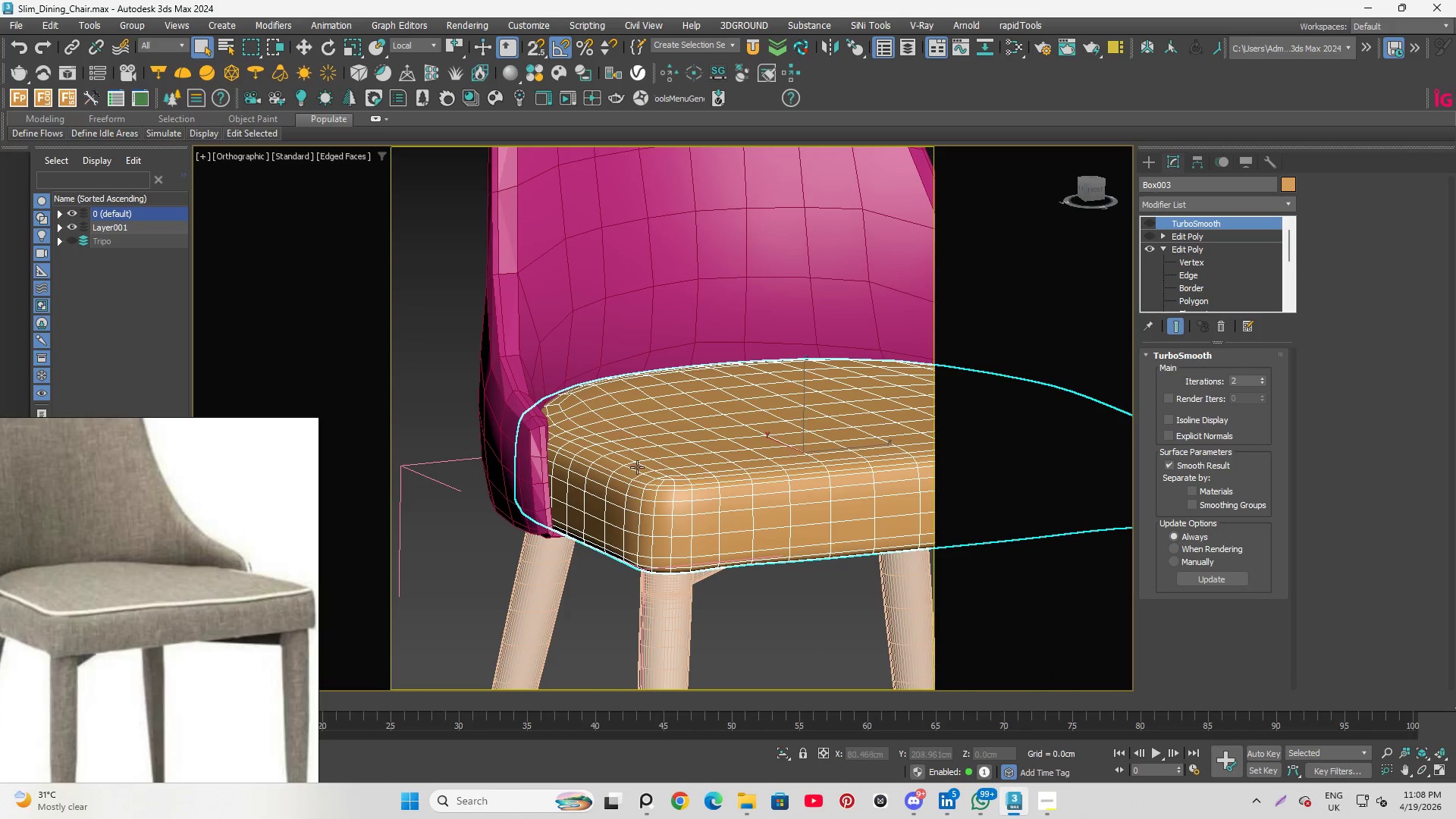 
scroll: coordinate [644, 467], scroll_direction: up, amount: 3.0
 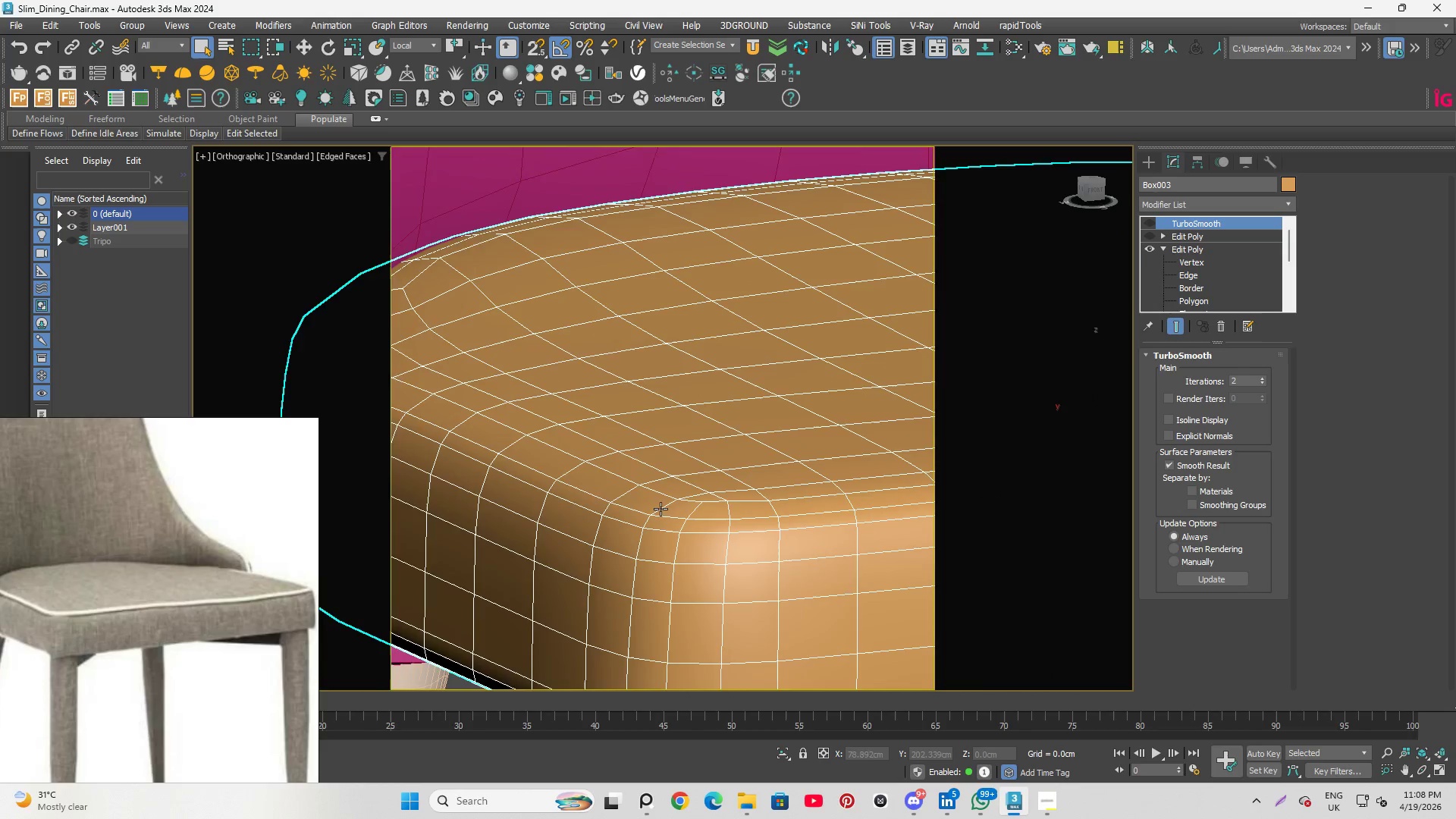 
hold_key(key=AltLeft, duration=1.09)
 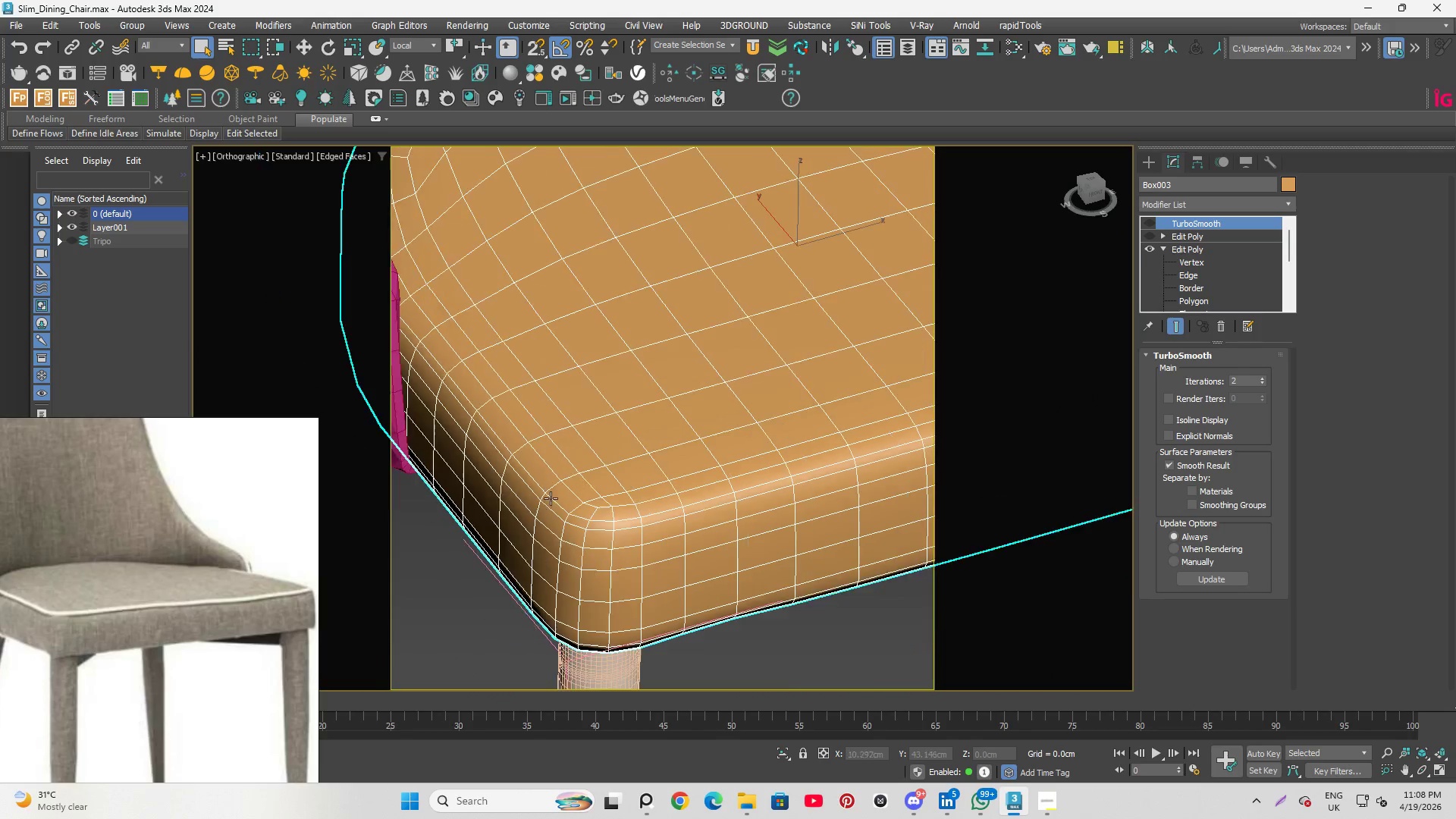 
scroll: coordinate [663, 510], scroll_direction: up, amount: 1.0
 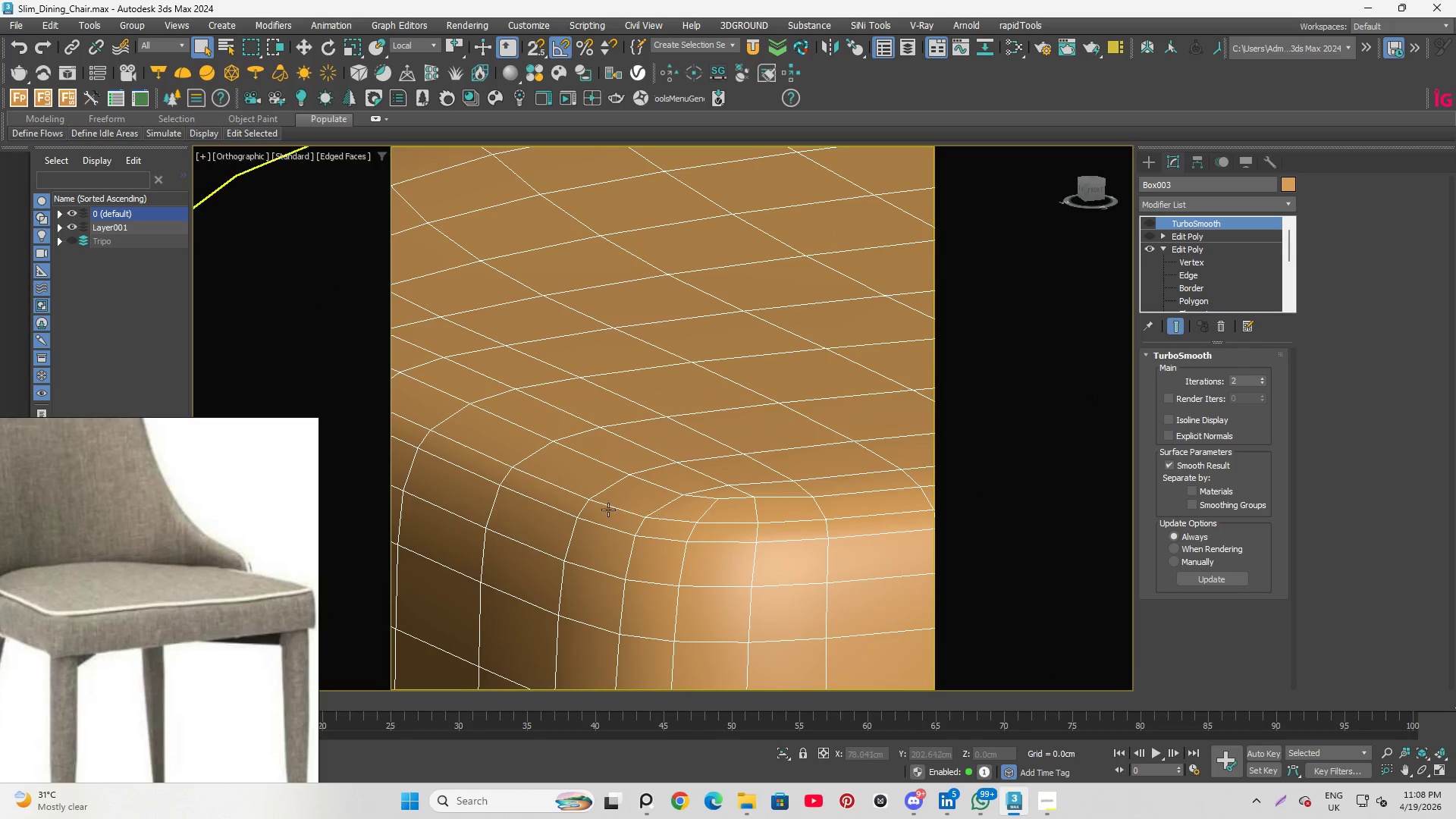 
hold_key(key=AltLeft, duration=2.31)
 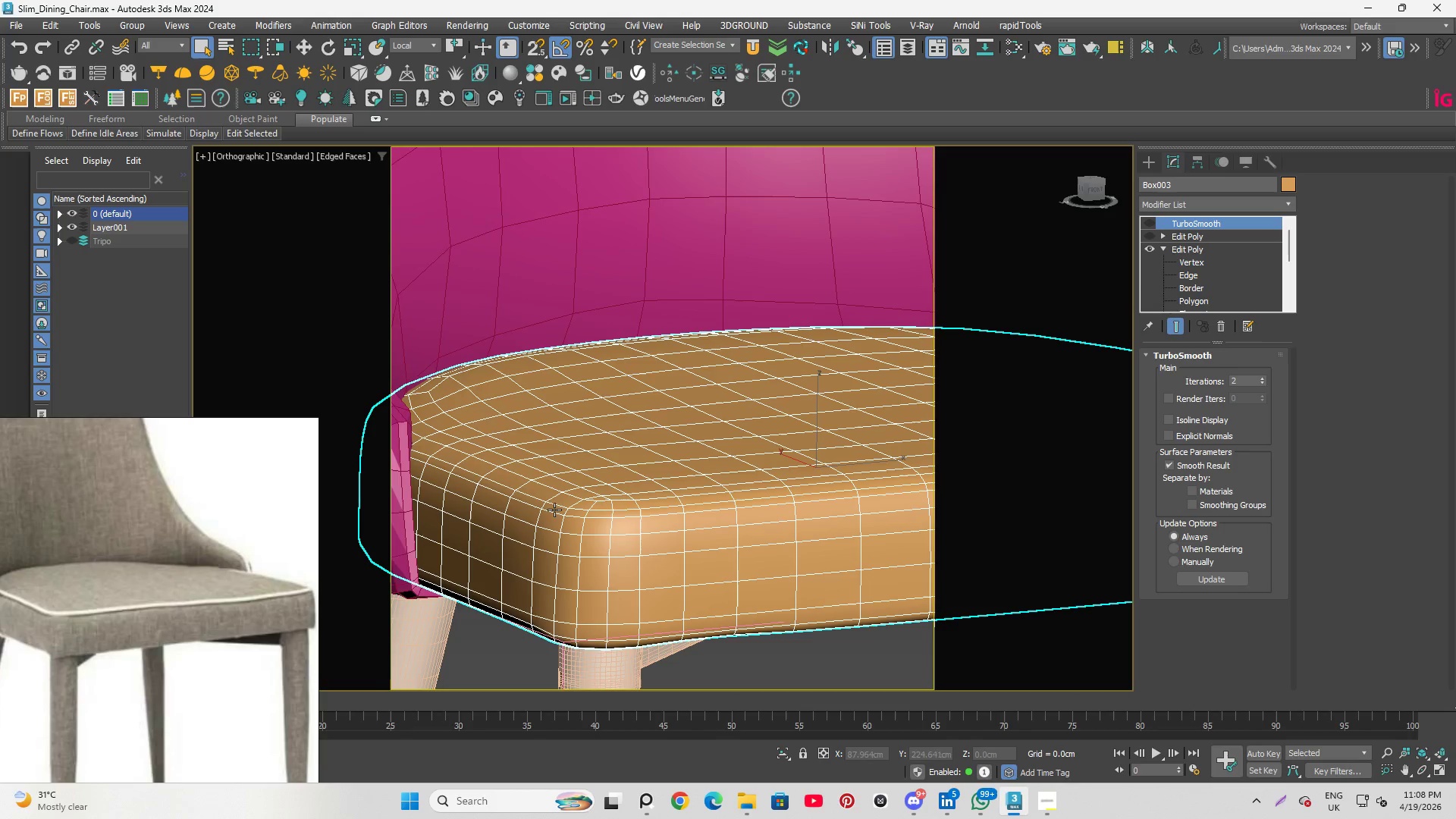 
scroll: coordinate [538, 501], scroll_direction: down, amount: 4.0
 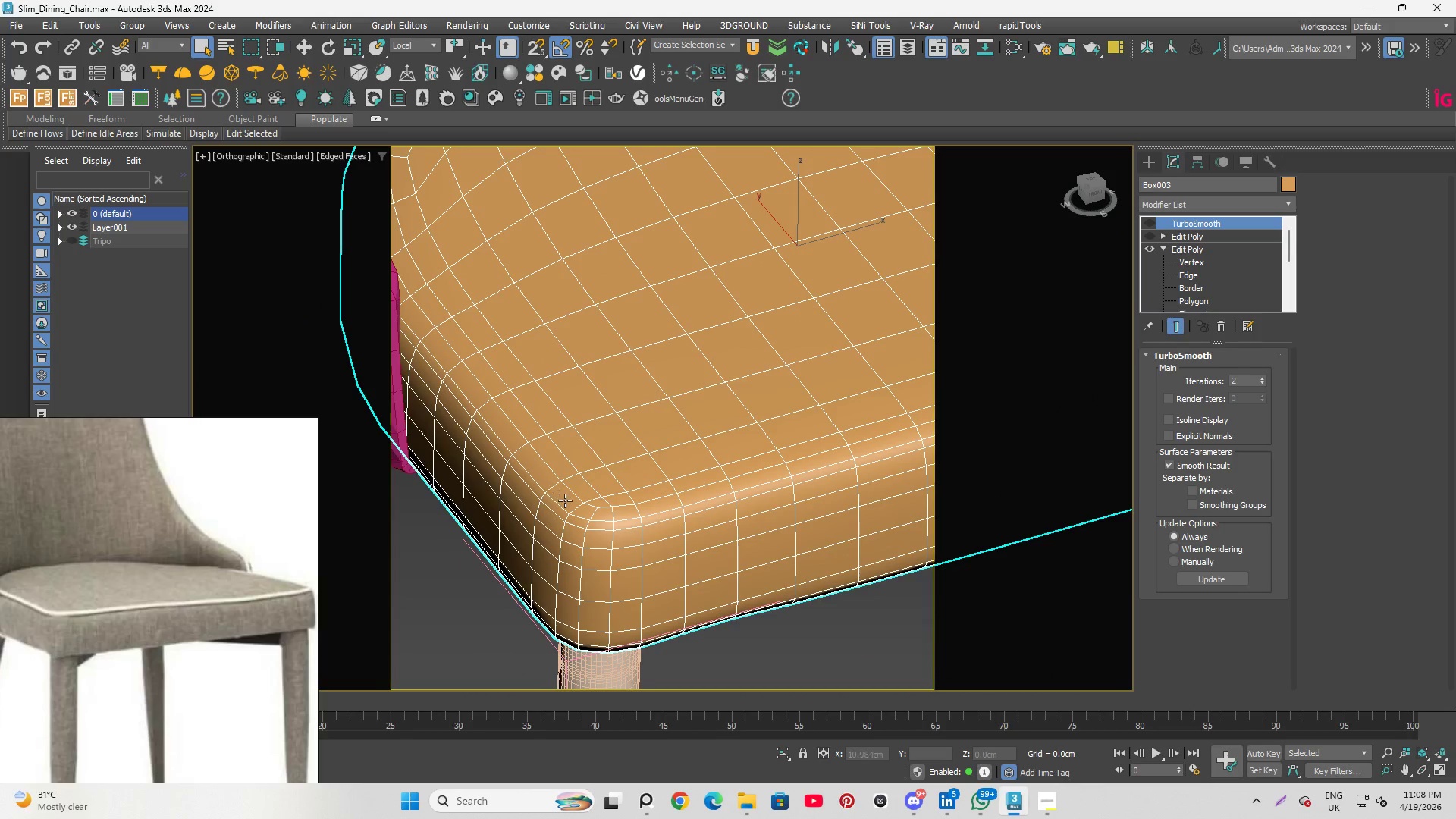 
scroll: coordinate [563, 501], scroll_direction: up, amount: 2.0
 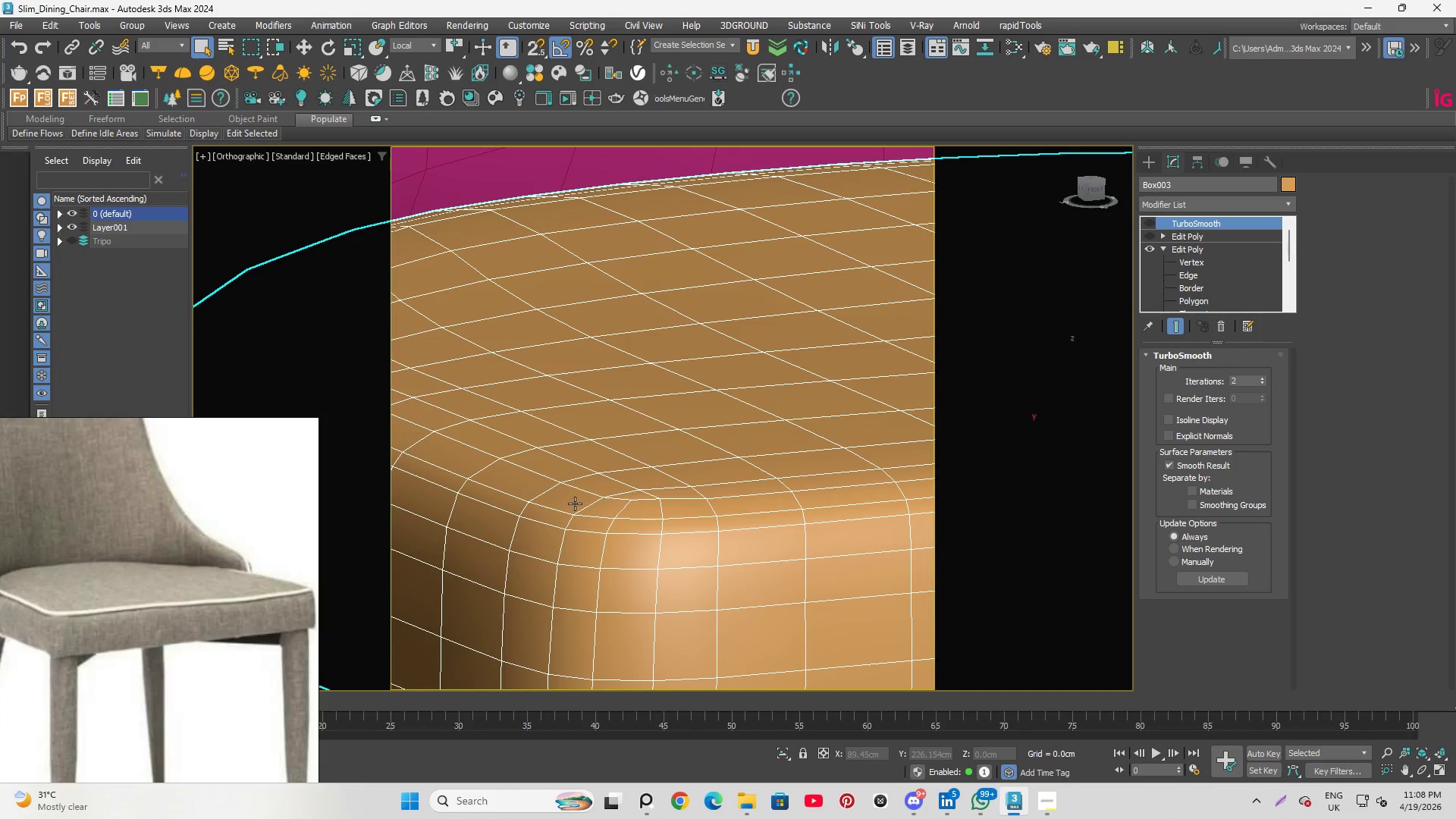 
left_click([575, 504])
 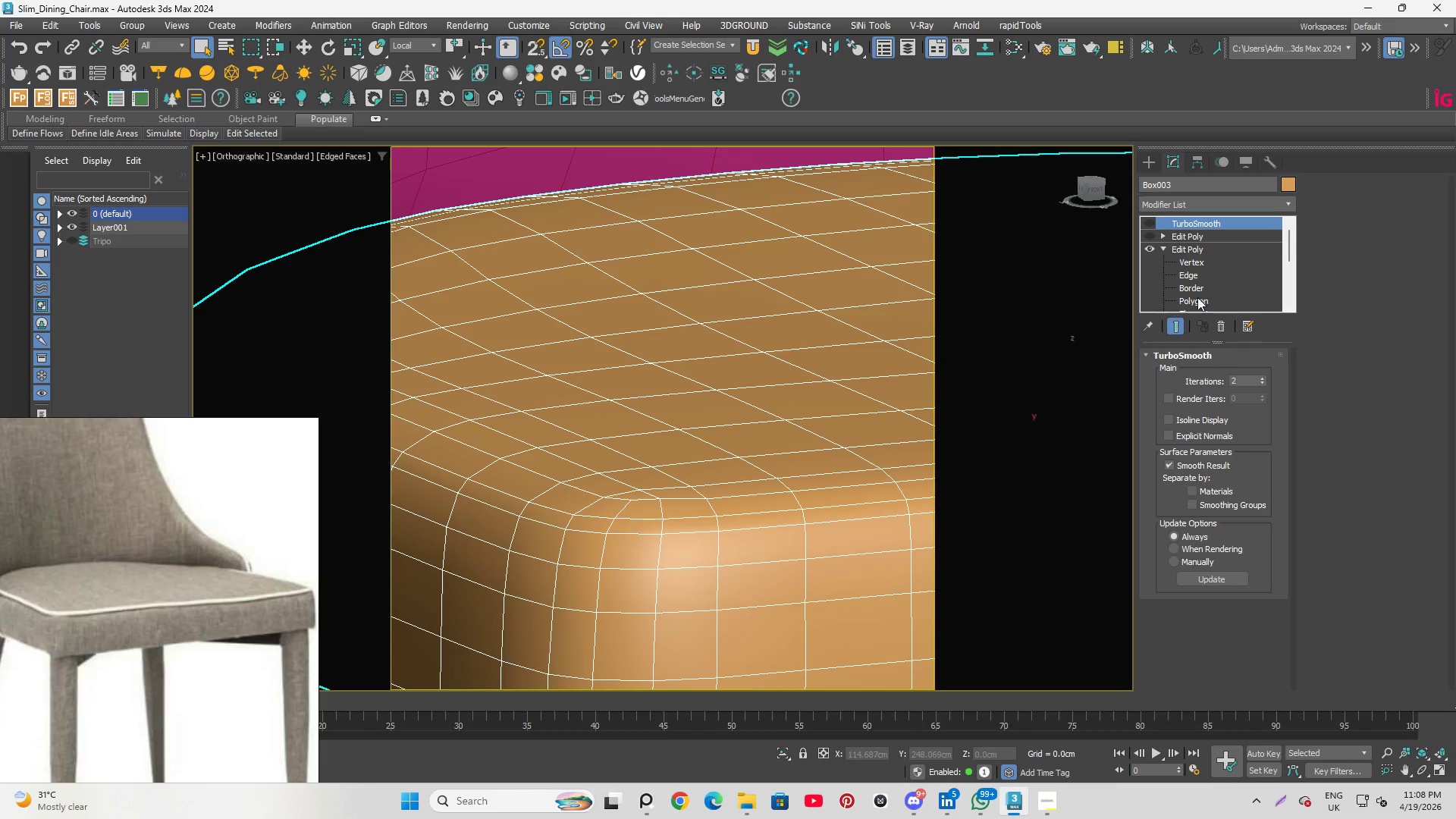 
left_click([1202, 275])
 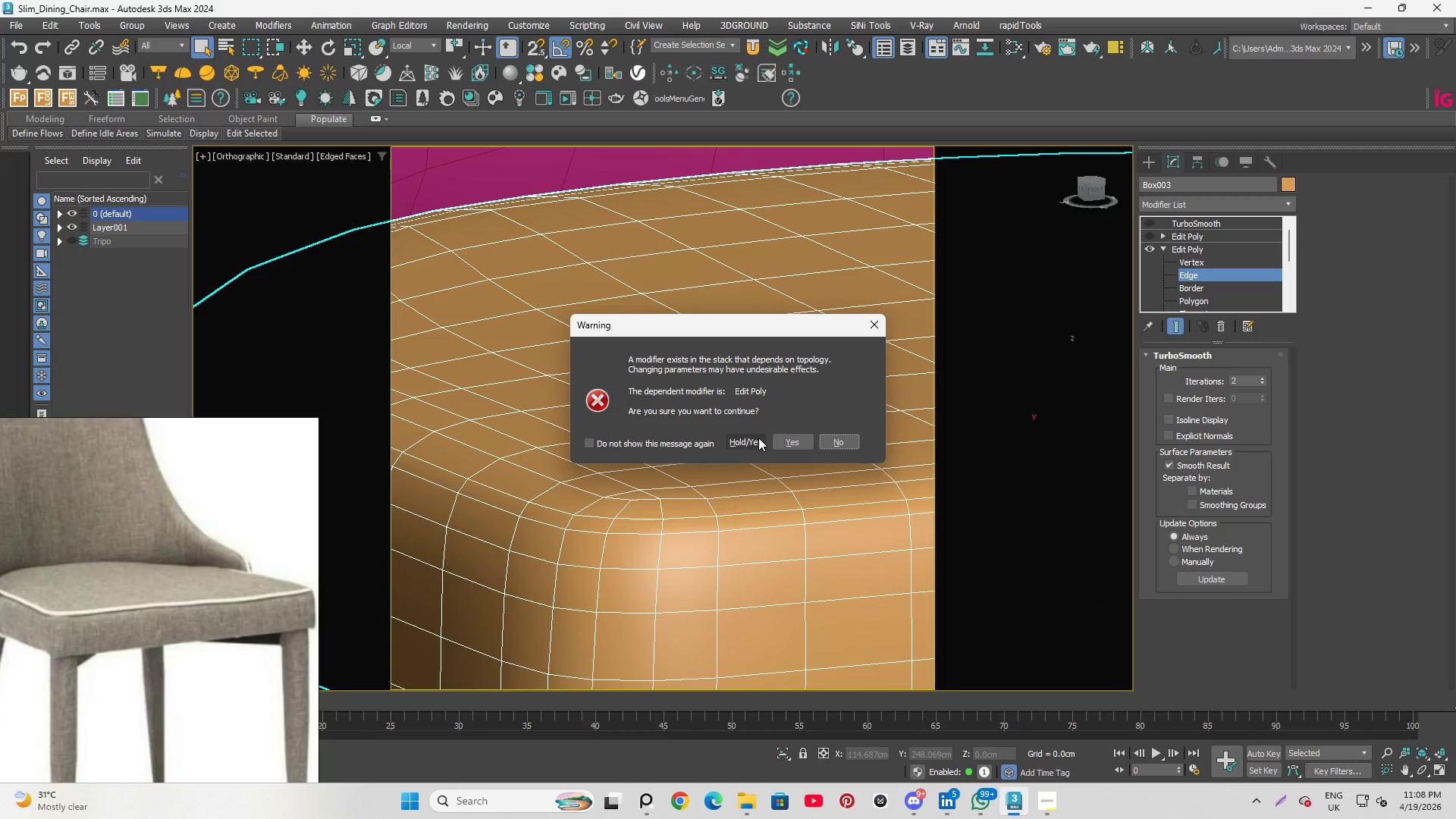 
left_click([775, 440])
 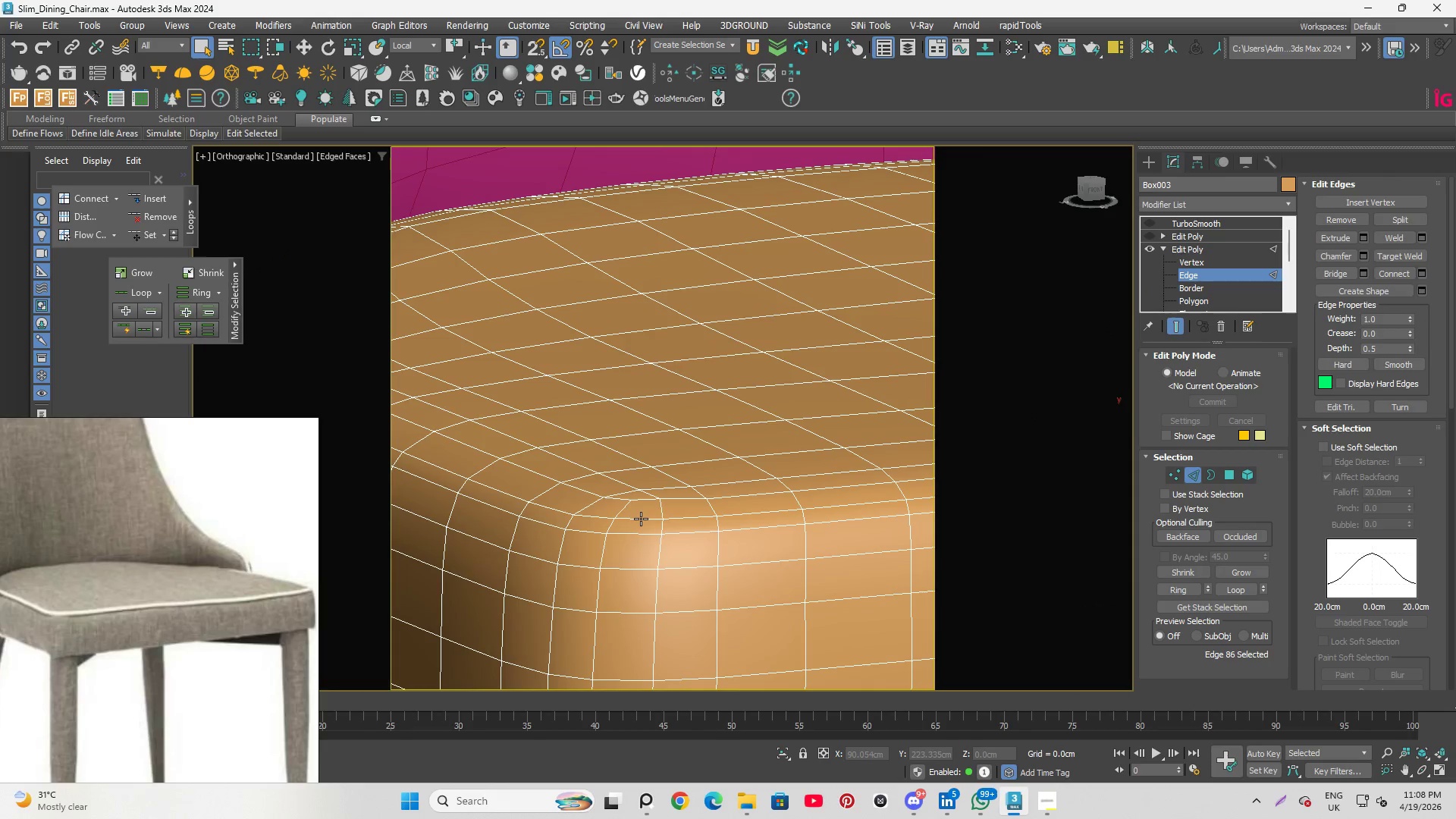 
double_click([641, 519])
 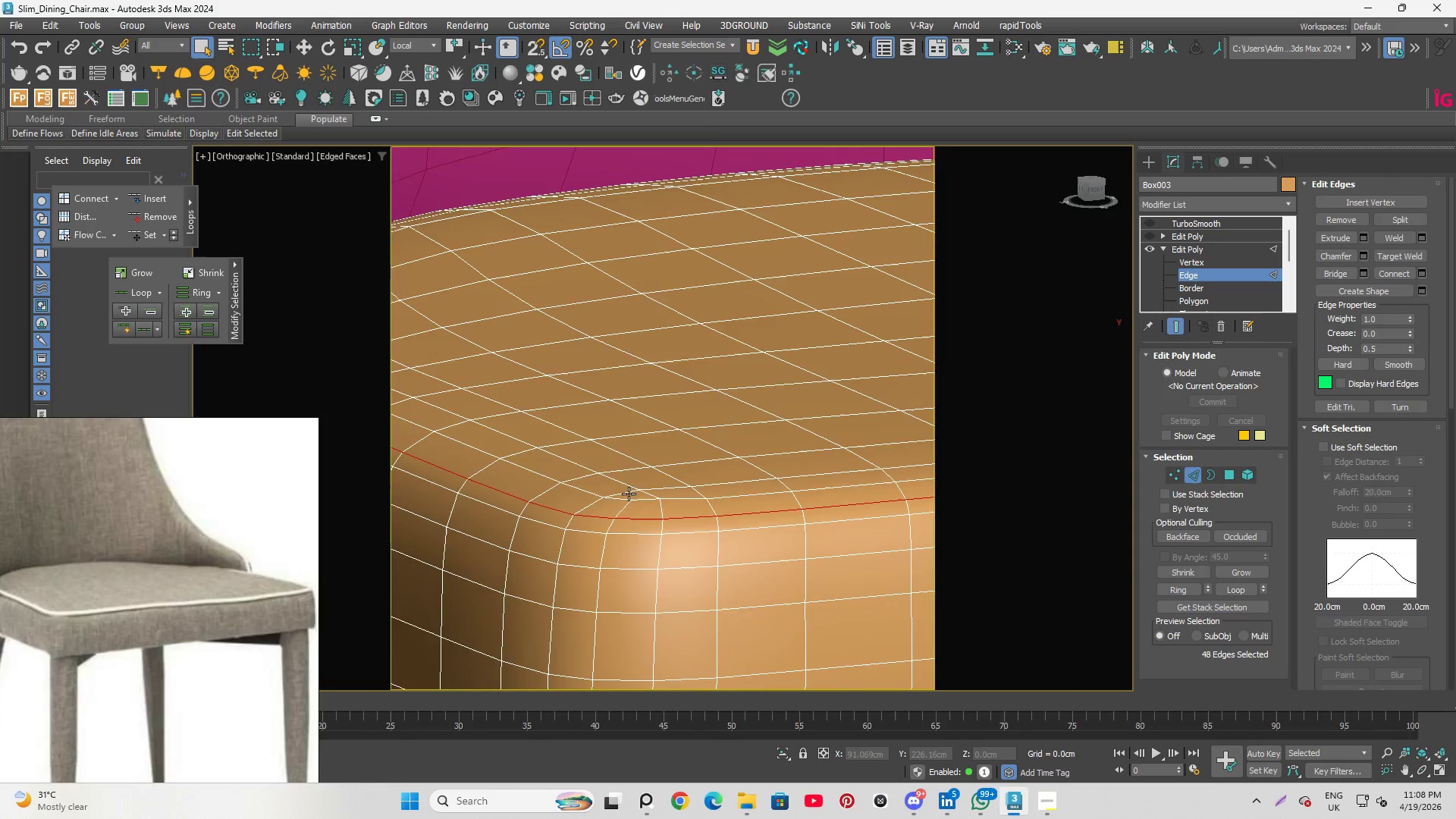 
hold_key(key=AltLeft, duration=1.52)
 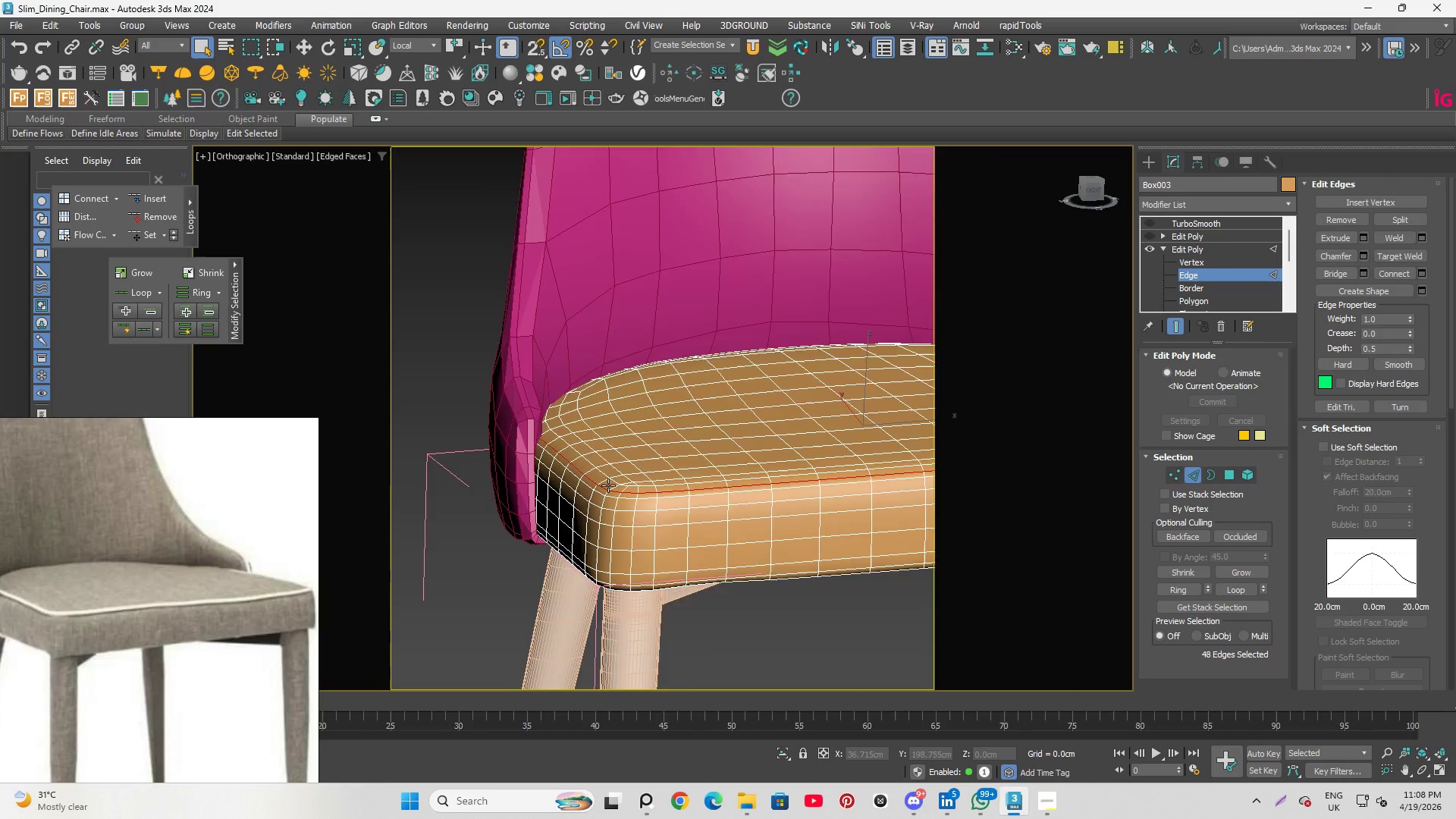 
scroll: coordinate [617, 483], scroll_direction: down, amount: 5.0
 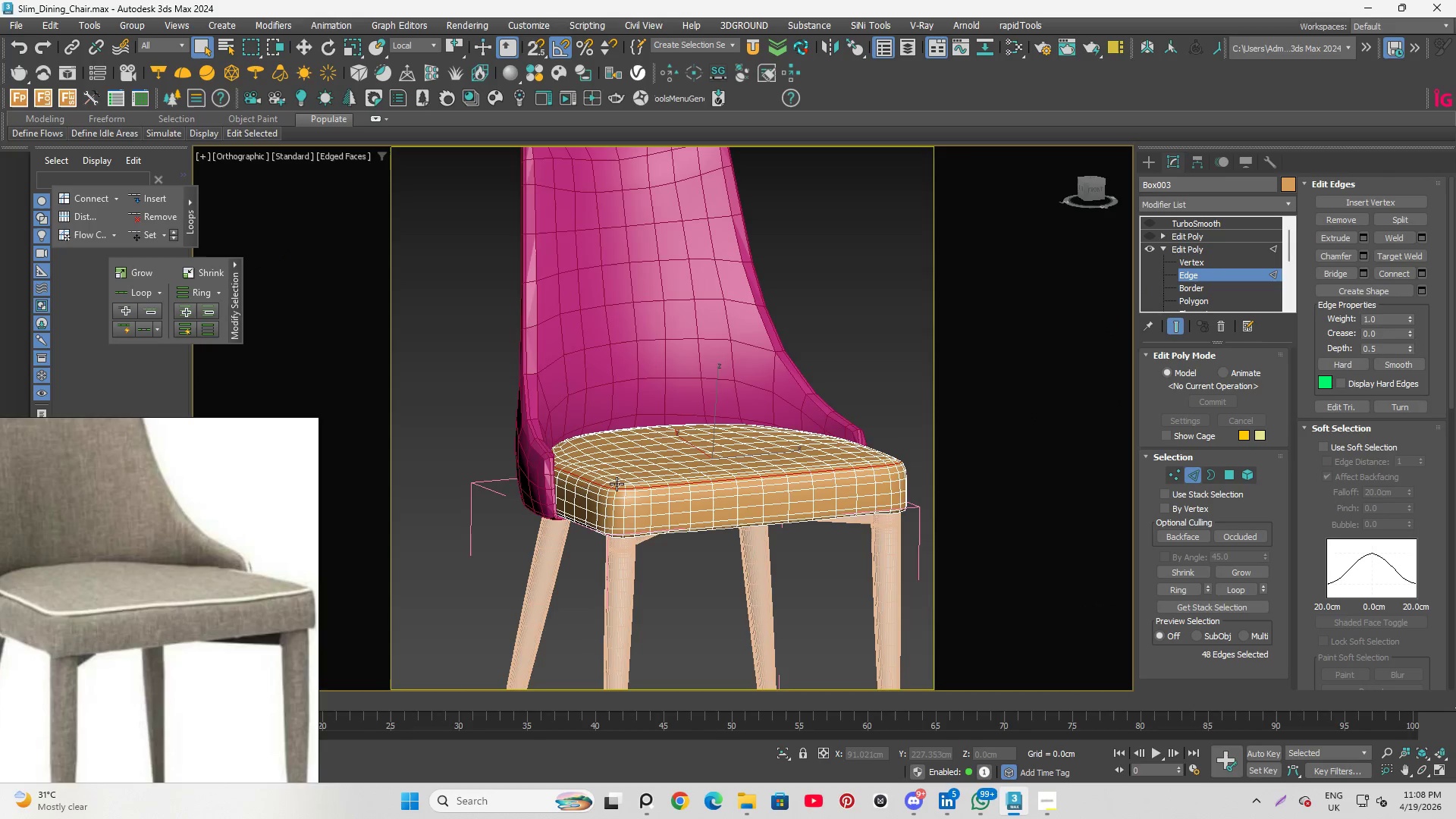 
scroll: coordinate [608, 485], scroll_direction: up, amount: 4.0
 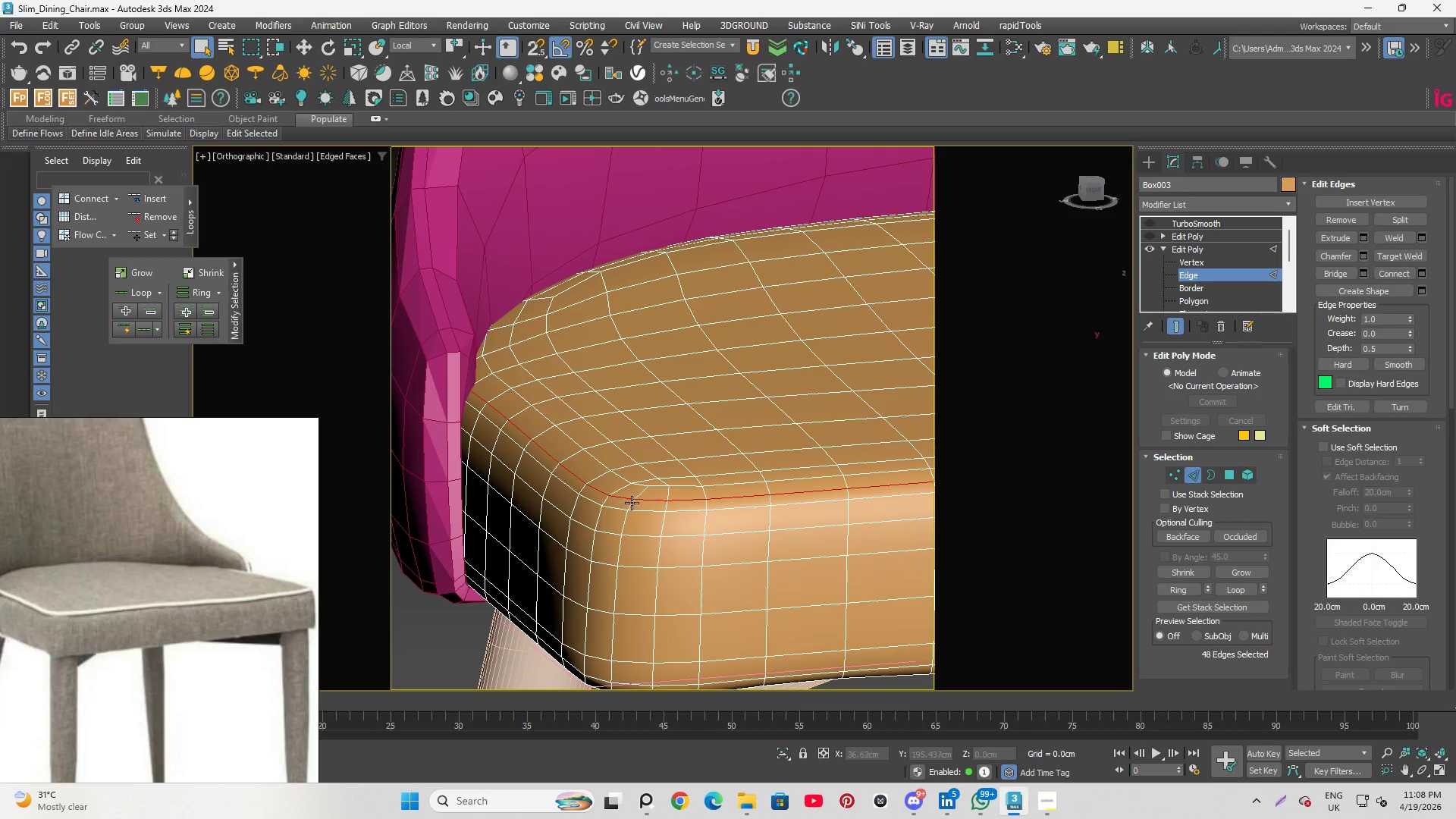 
wait(5.1)
 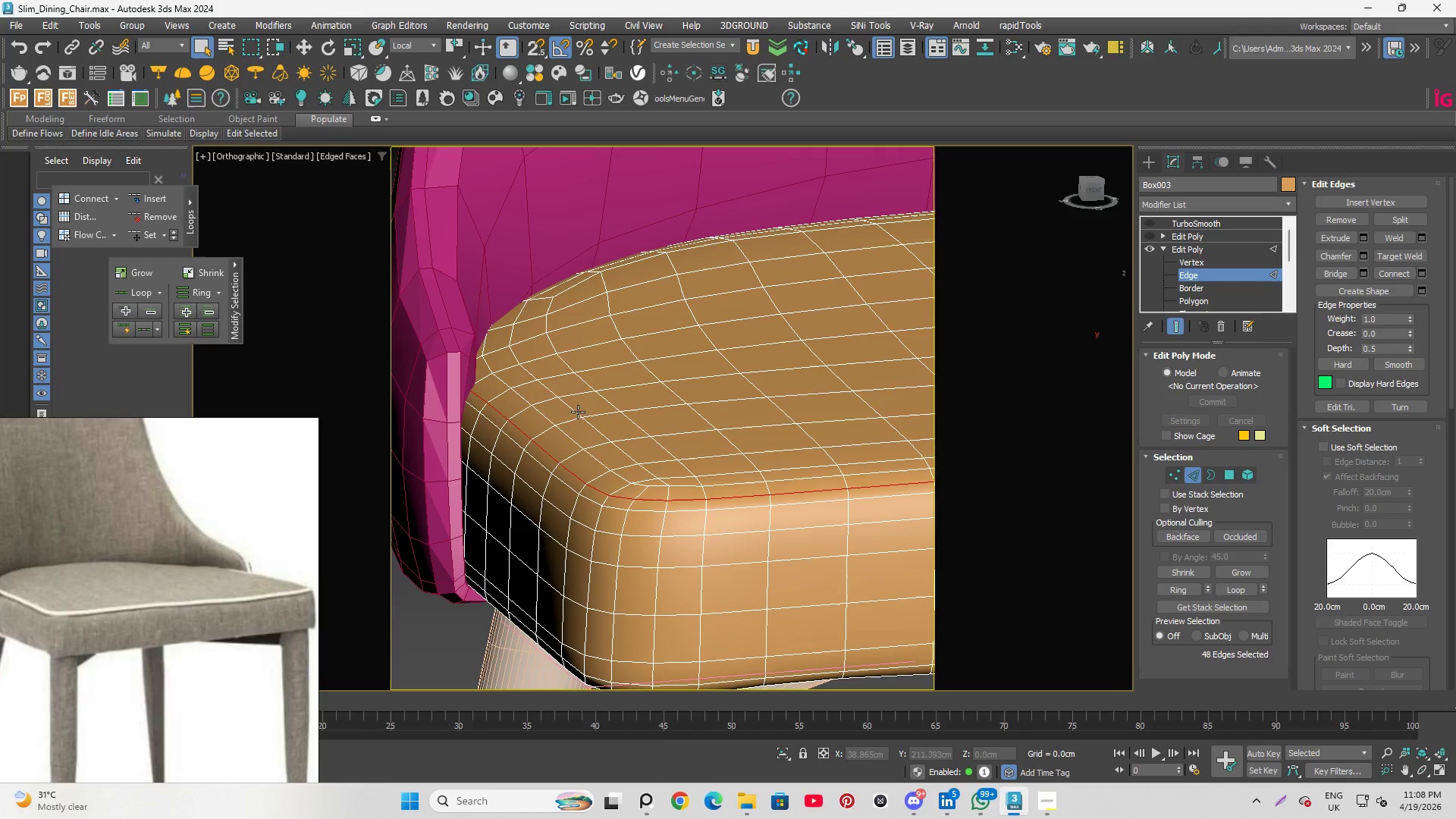 
key(Alt+1)
 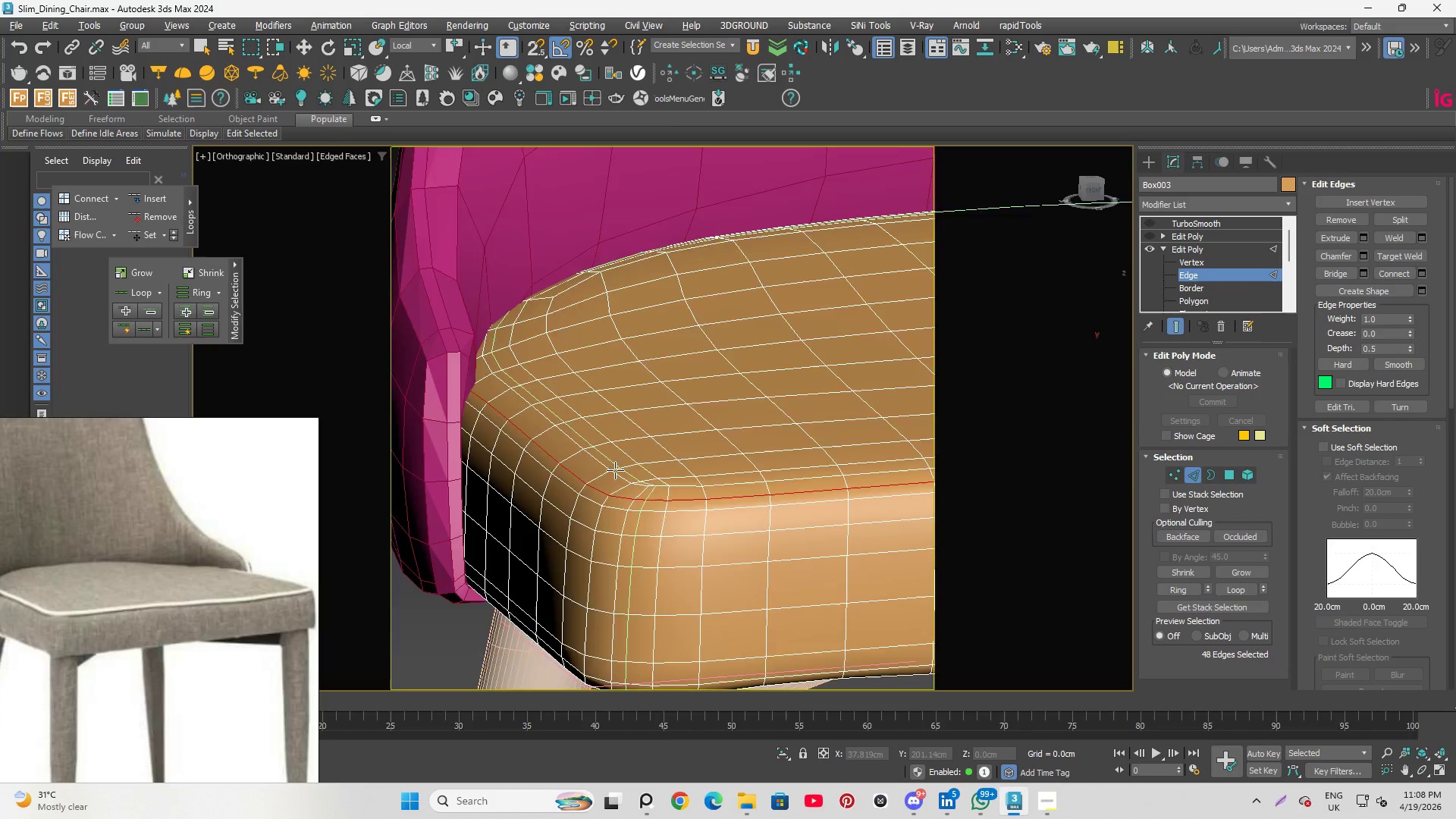 
scroll: coordinate [587, 477], scroll_direction: up, amount: 2.0
 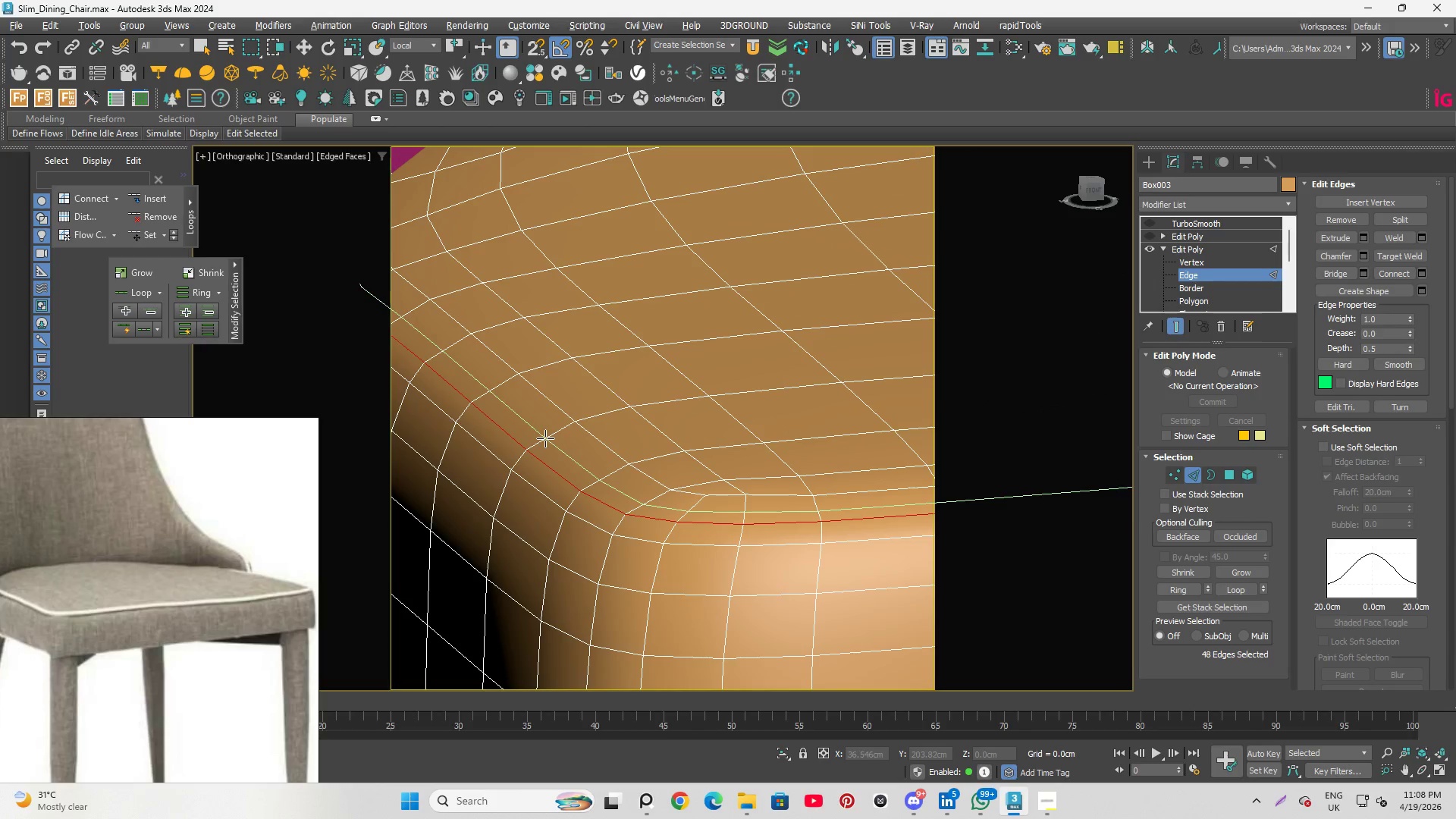 
hold_key(key=ShiftLeft, duration=2.75)
left_click([548, 435])
 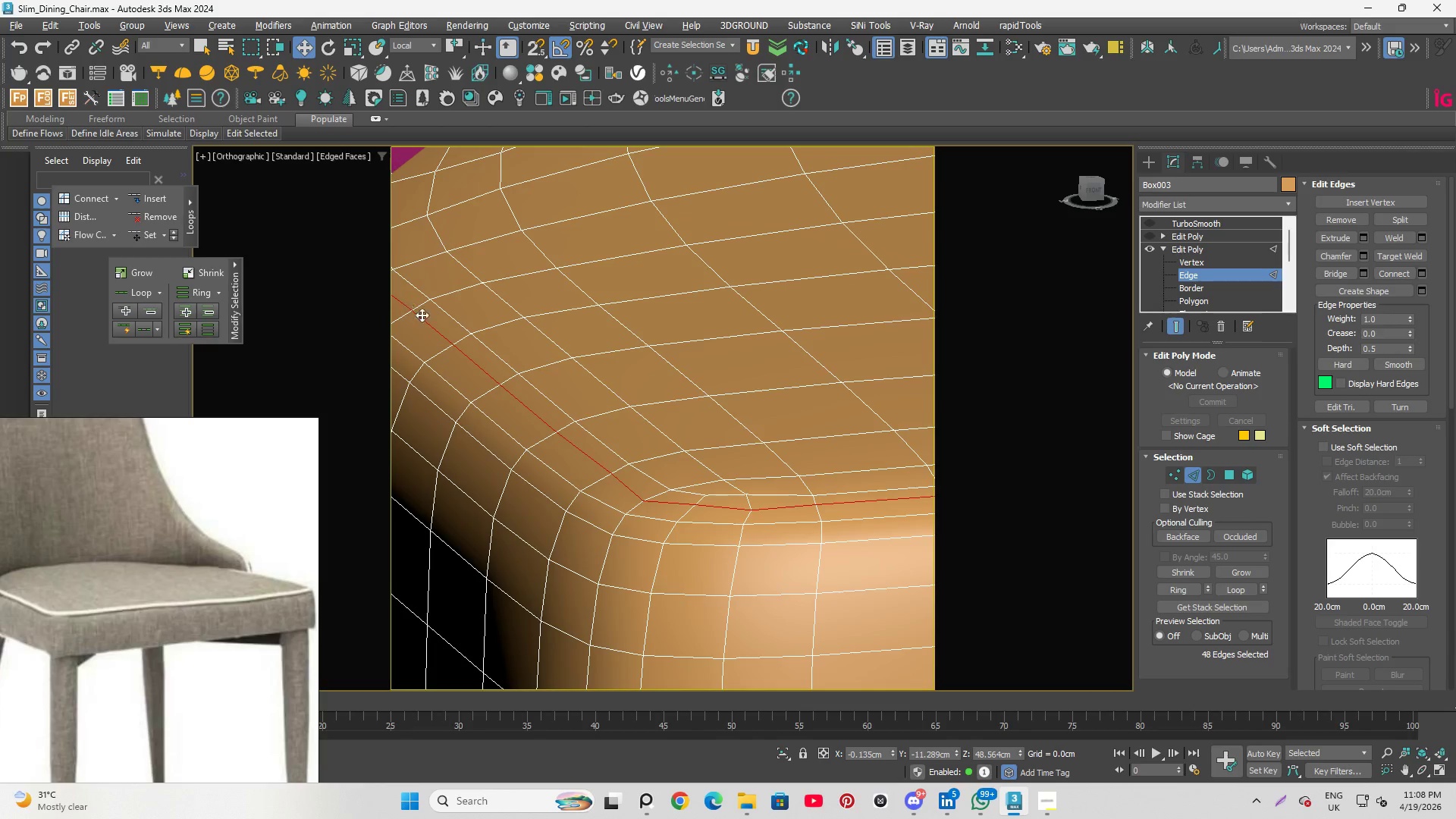 
left_click([139, 237])
 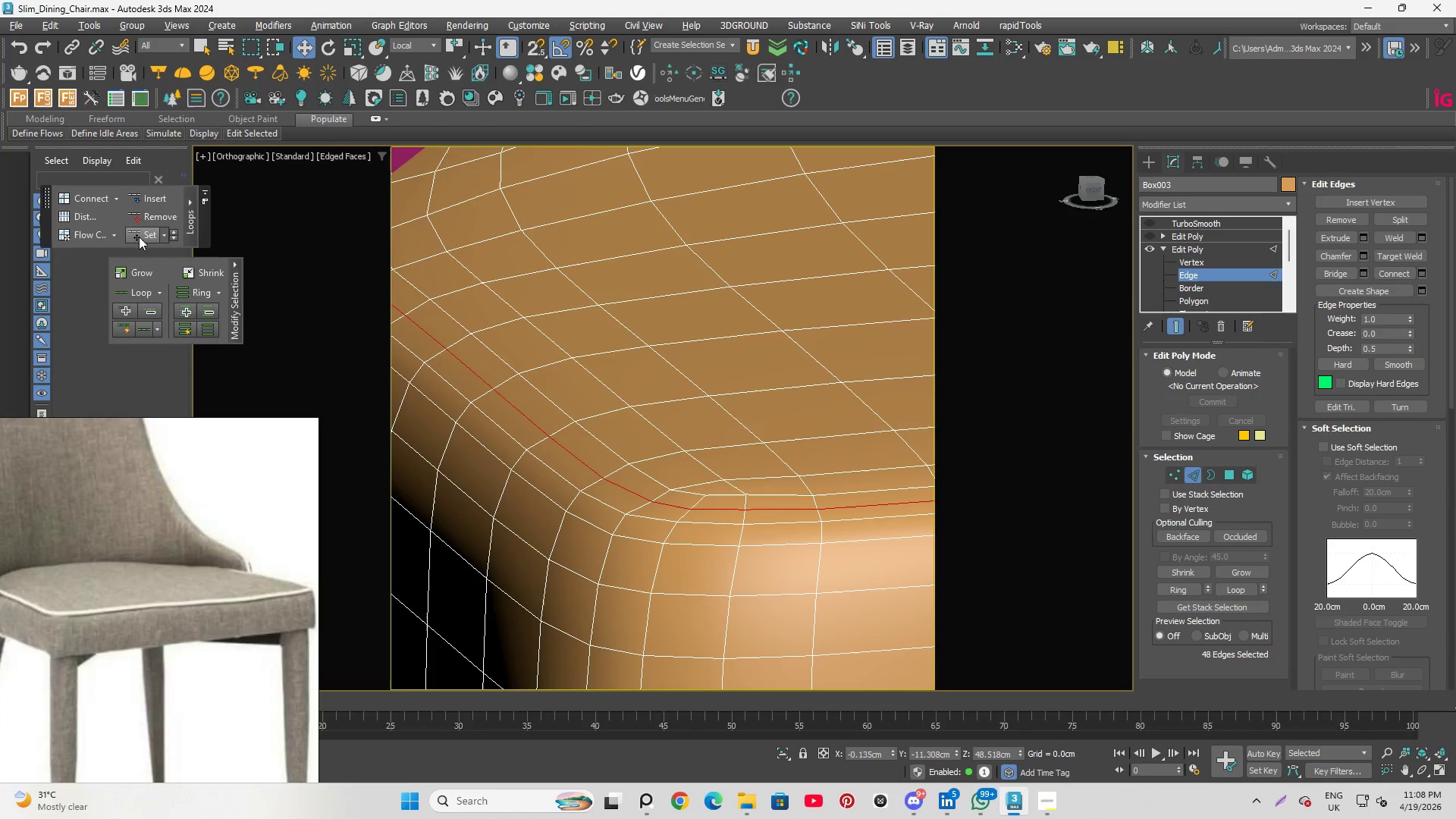 
left_click([139, 237])
 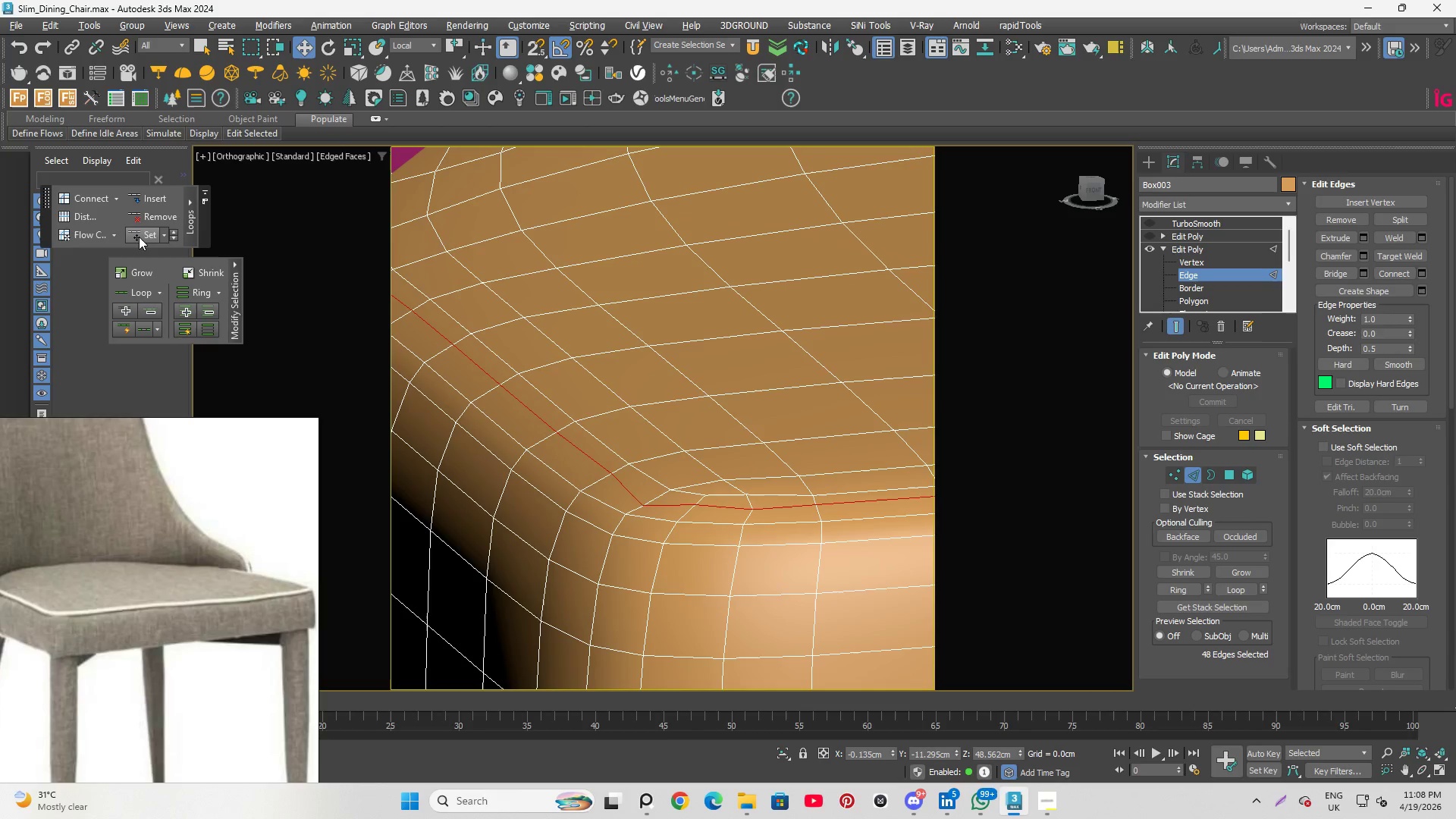 
key(Control+Z)
 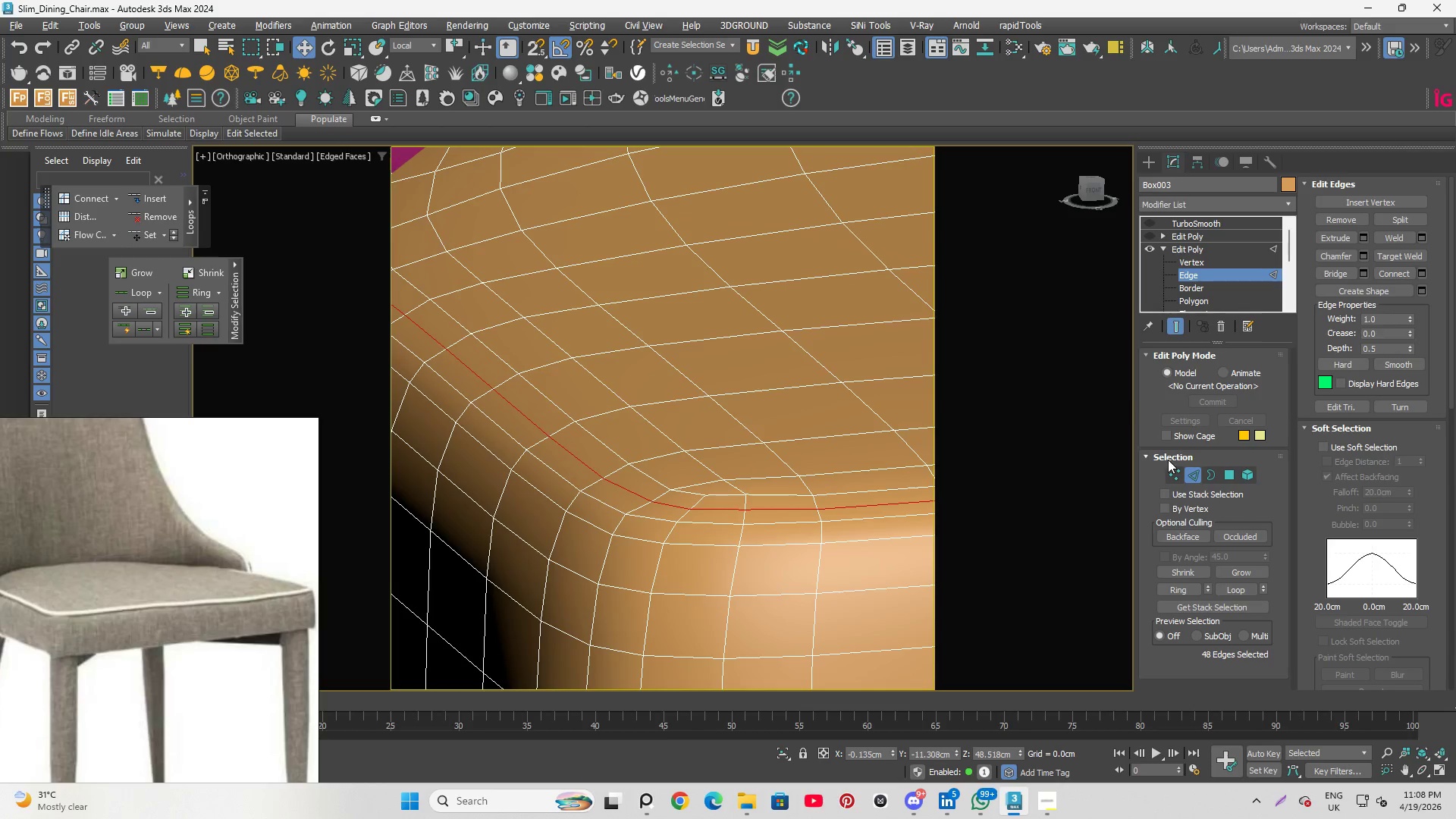 
scroll: coordinate [1392, 581], scroll_direction: down, amount: 13.0
 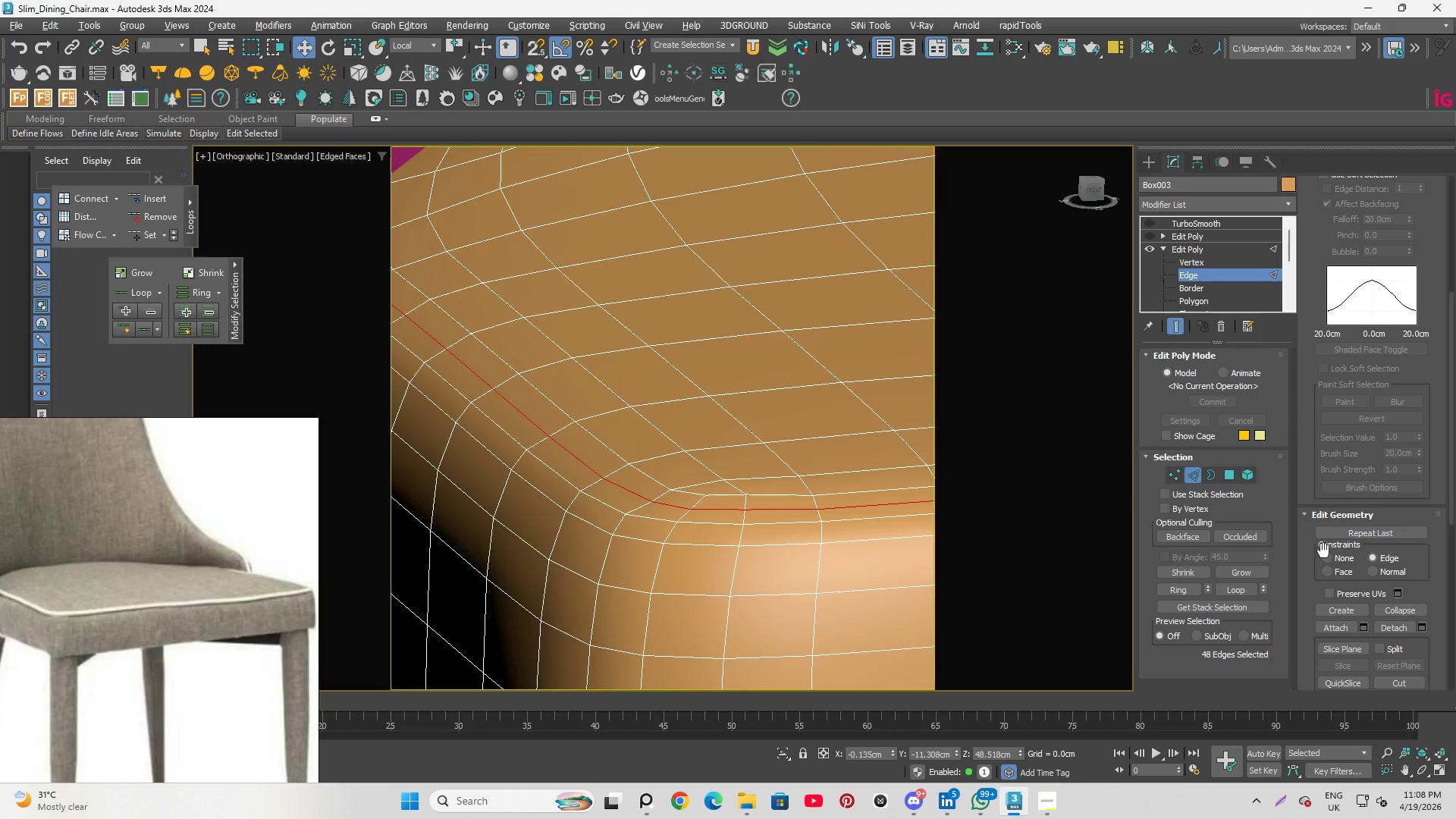 
left_click_drag(start_coordinate=[1330, 558], to_coordinate=[1302, 554])
 